 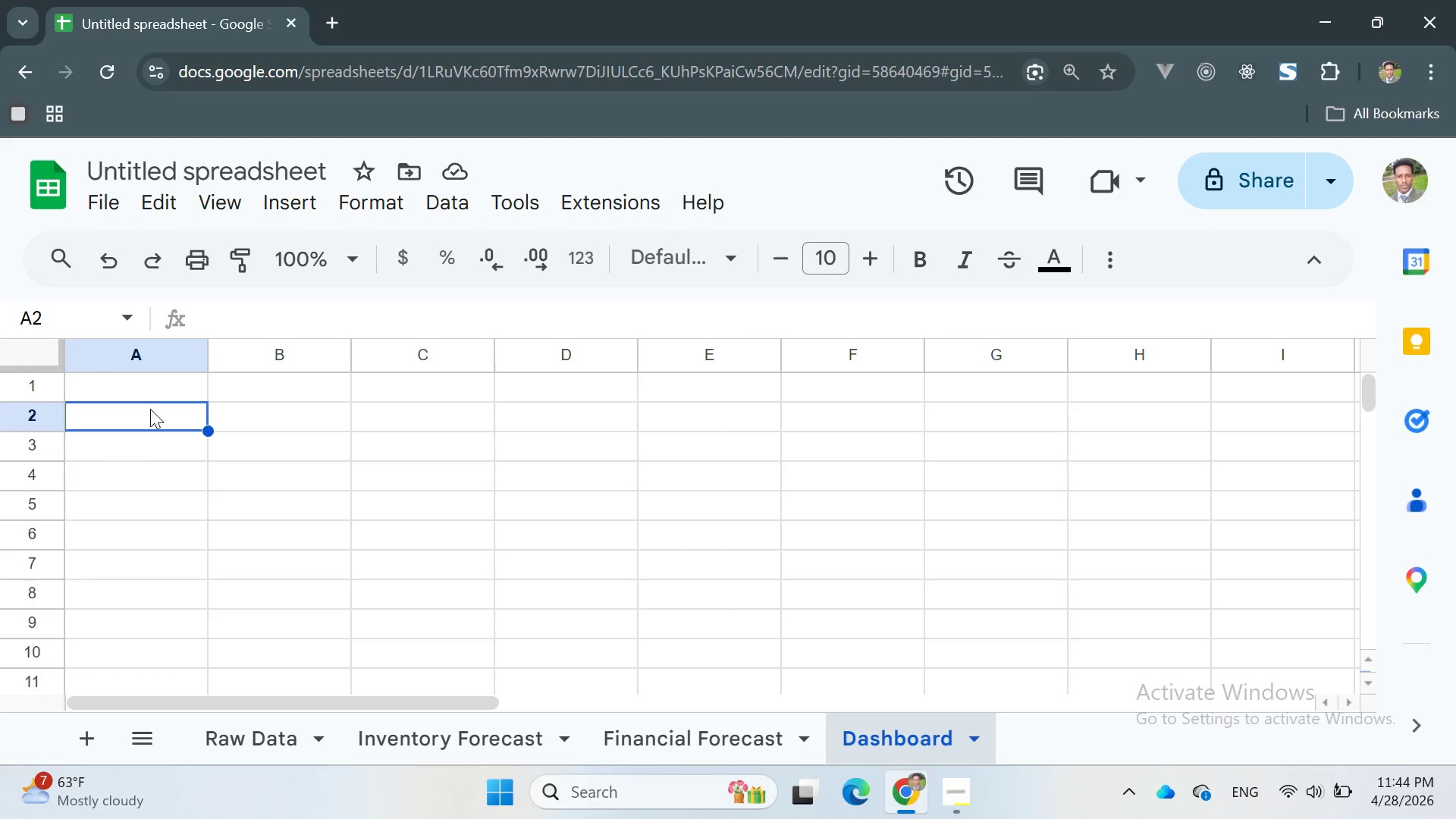 
left_click([134, 399])
 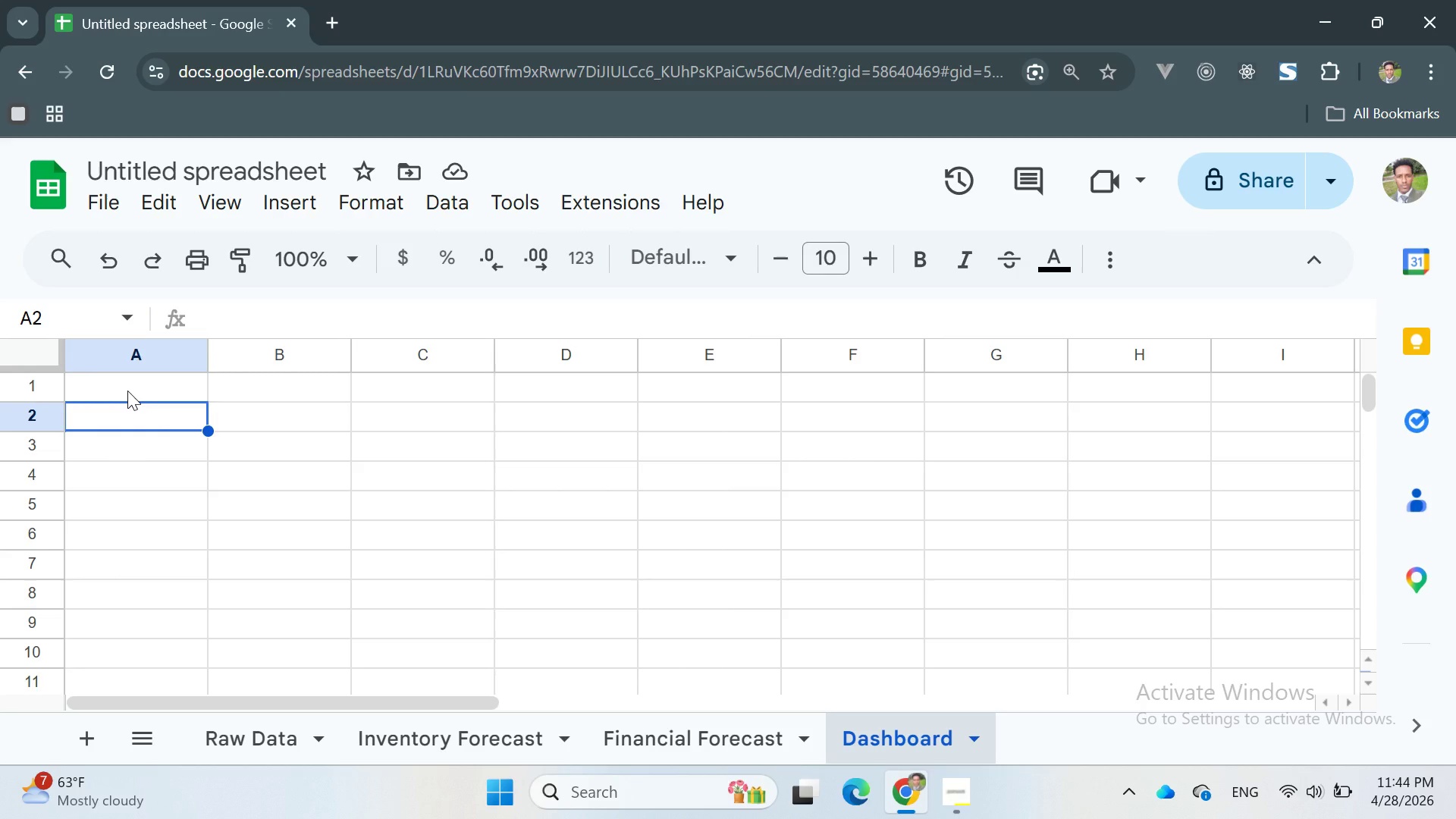 
wait(11.83)
 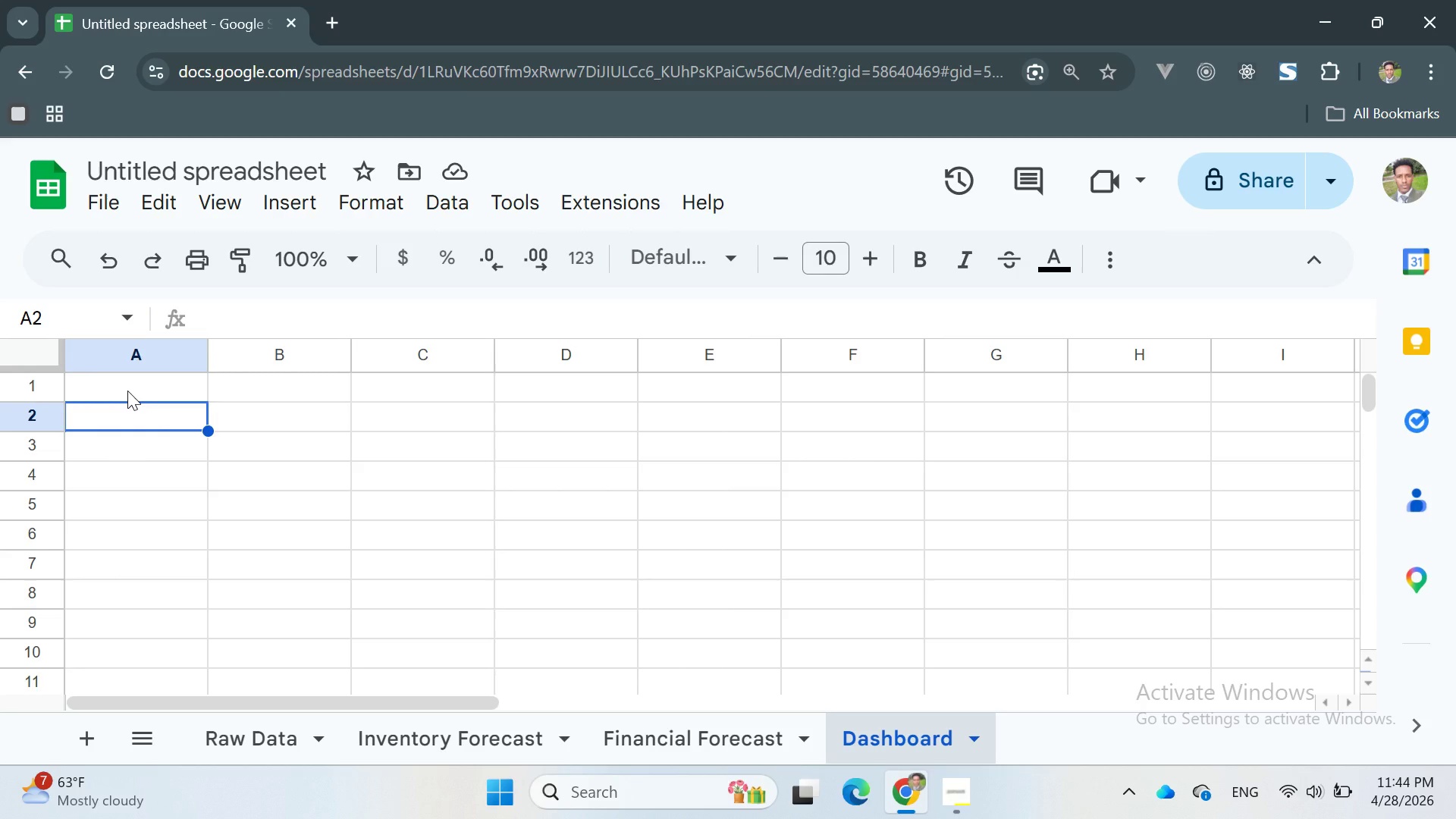 
type(Vivid Frame Studio )
key(Backspace)
type( - Inventory & Financial Dashboard)
 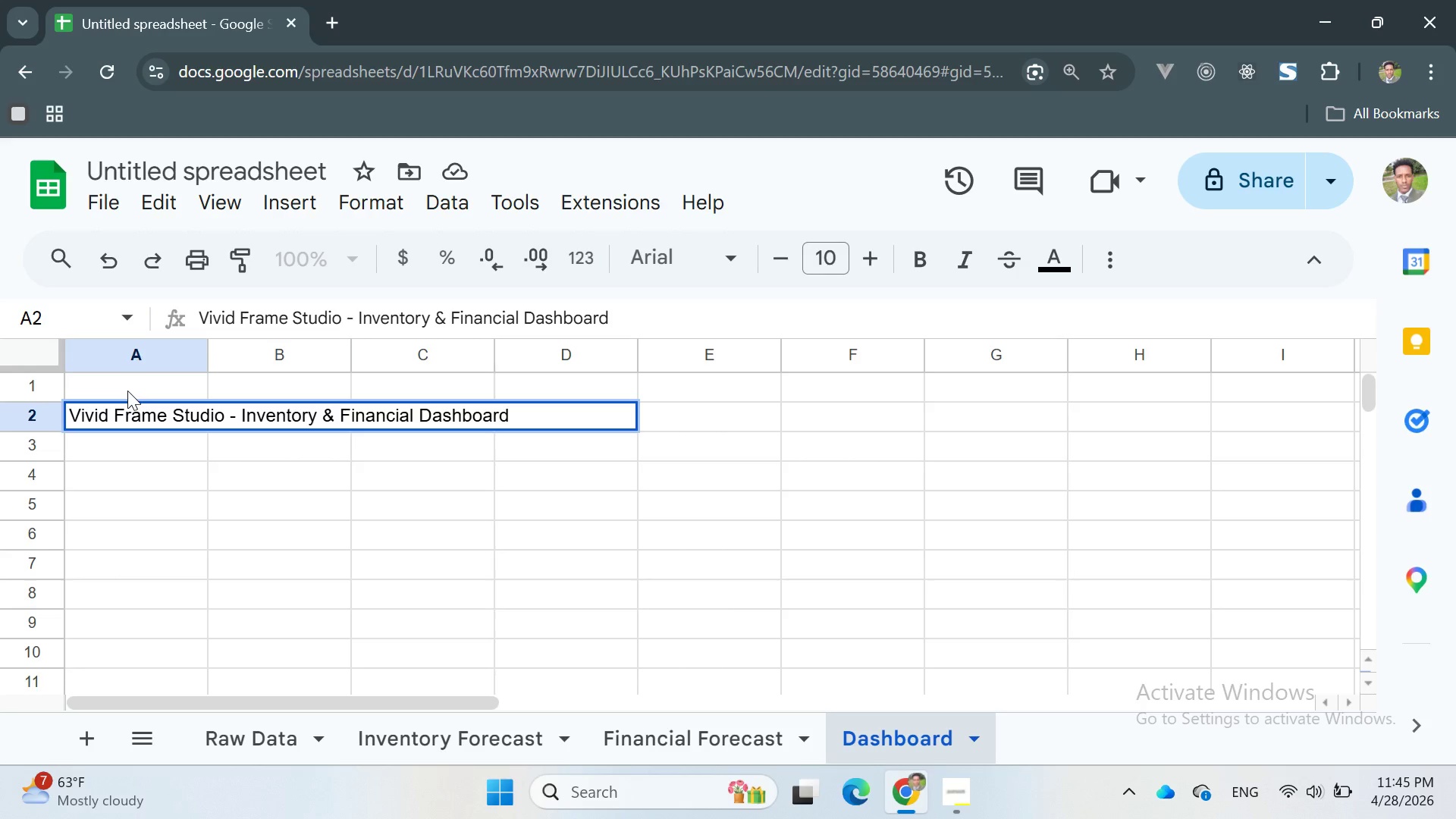 
double_click([91, 416])
 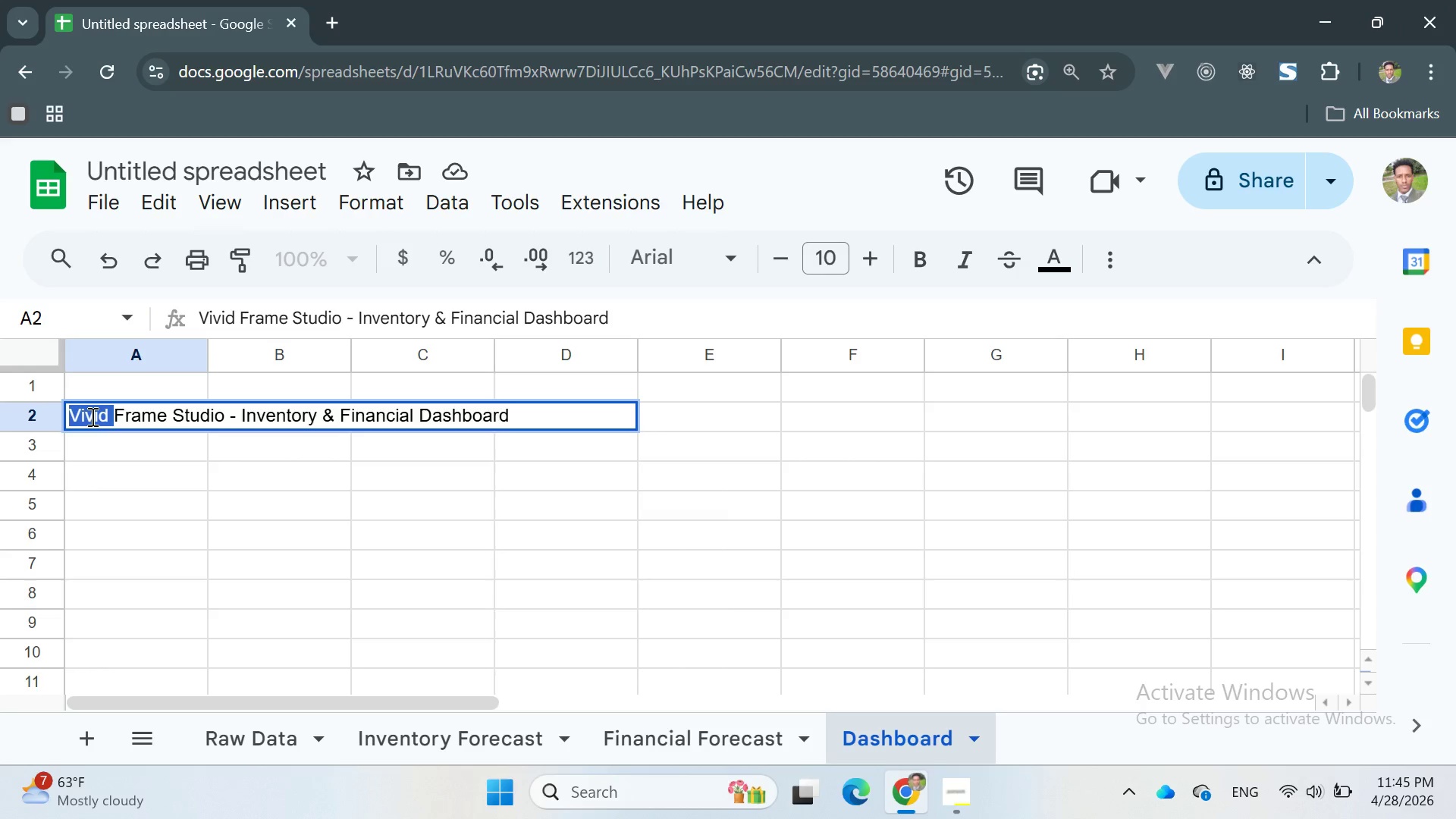 
triple_click([91, 416])
 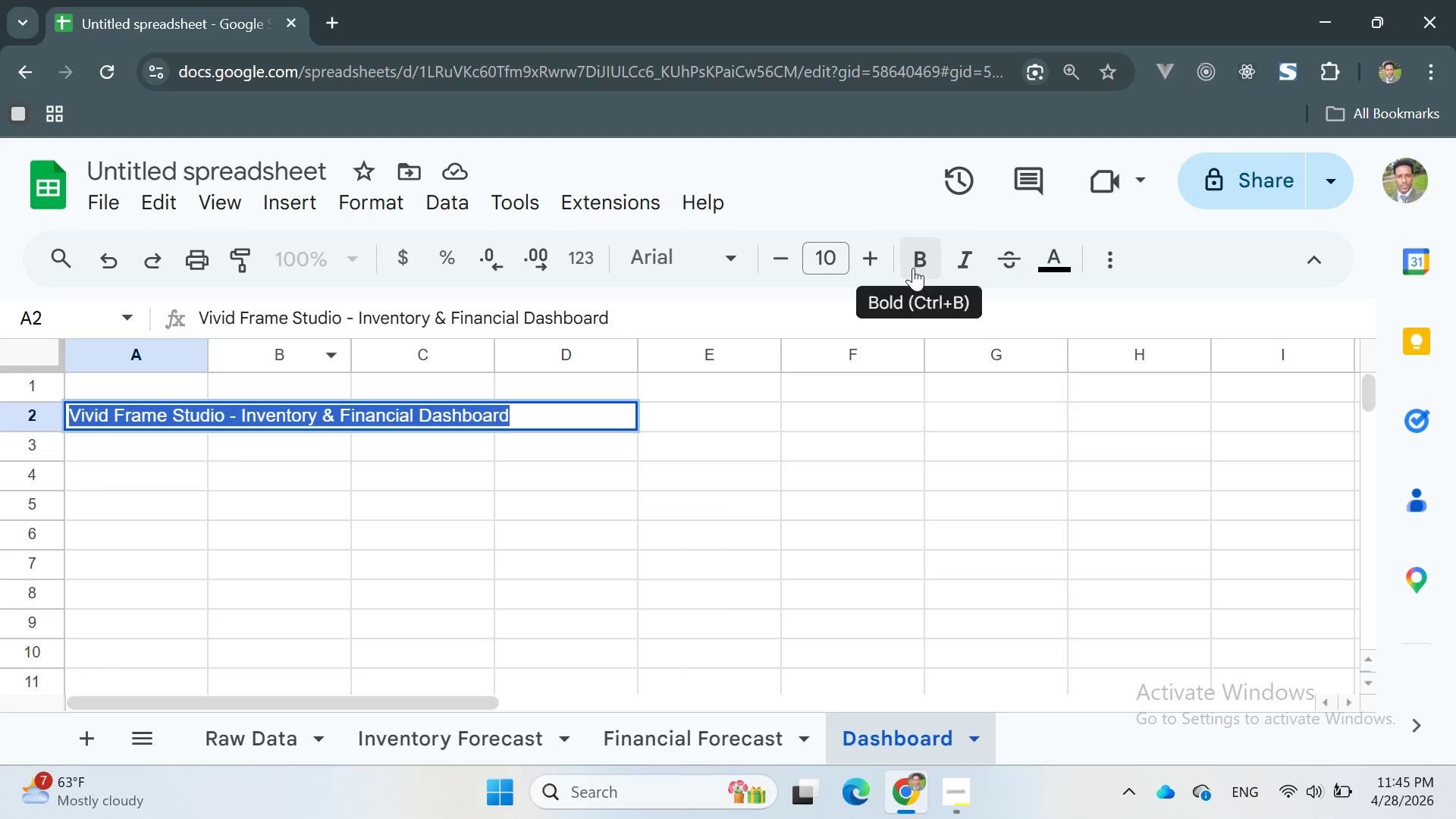 
double_click([877, 249])
 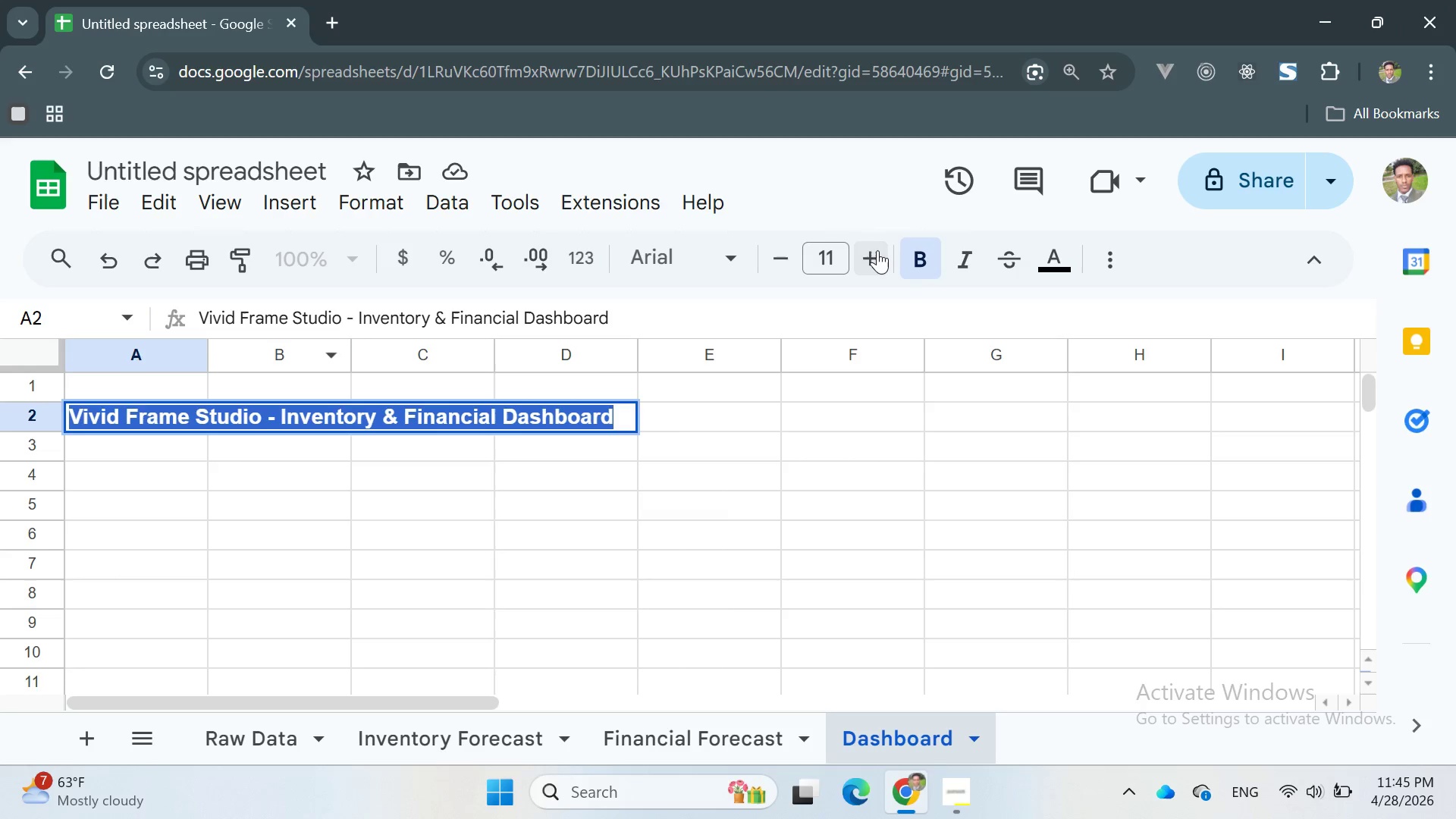 
triple_click([877, 251])
 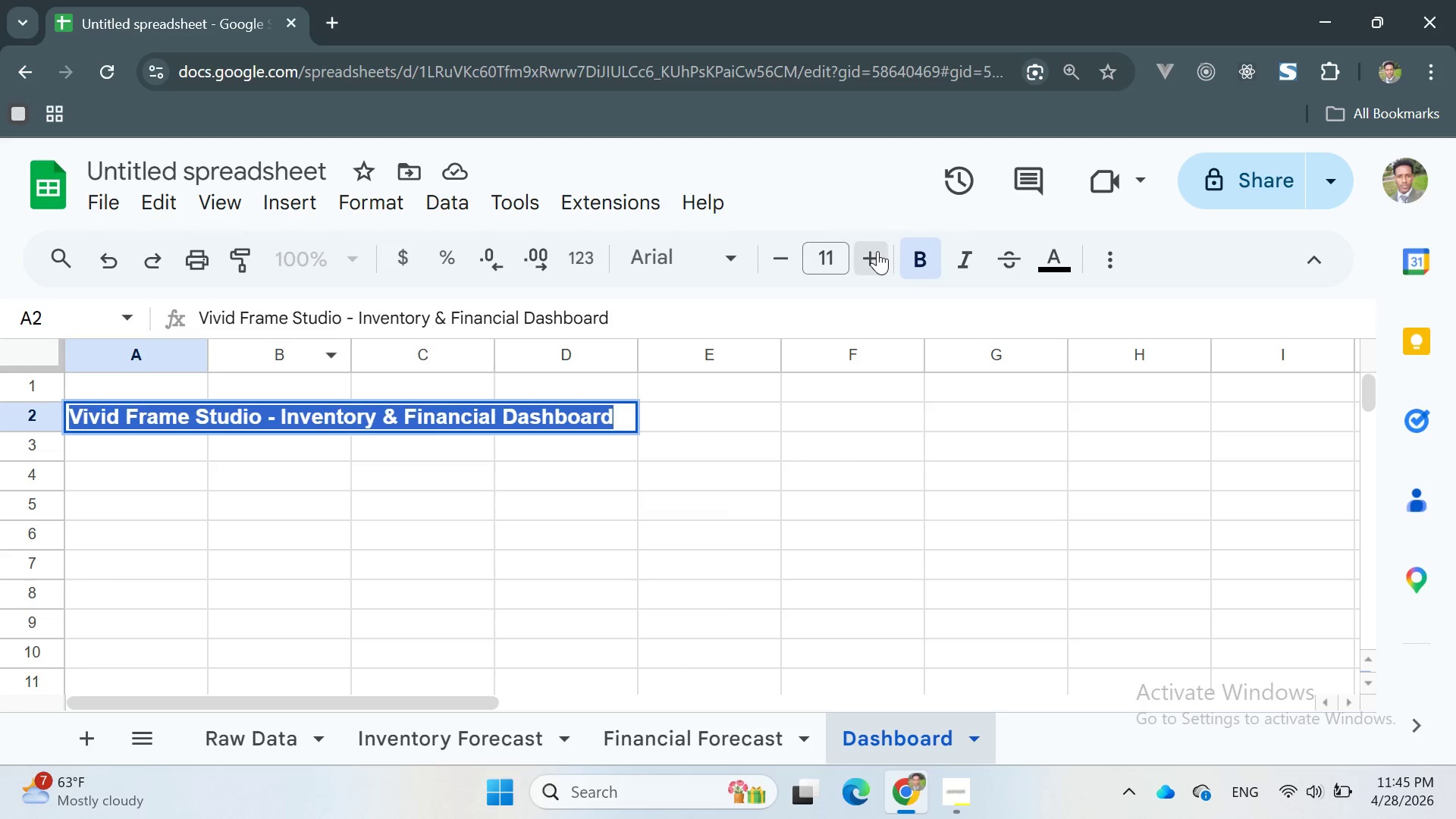 
triple_click([877, 251])
 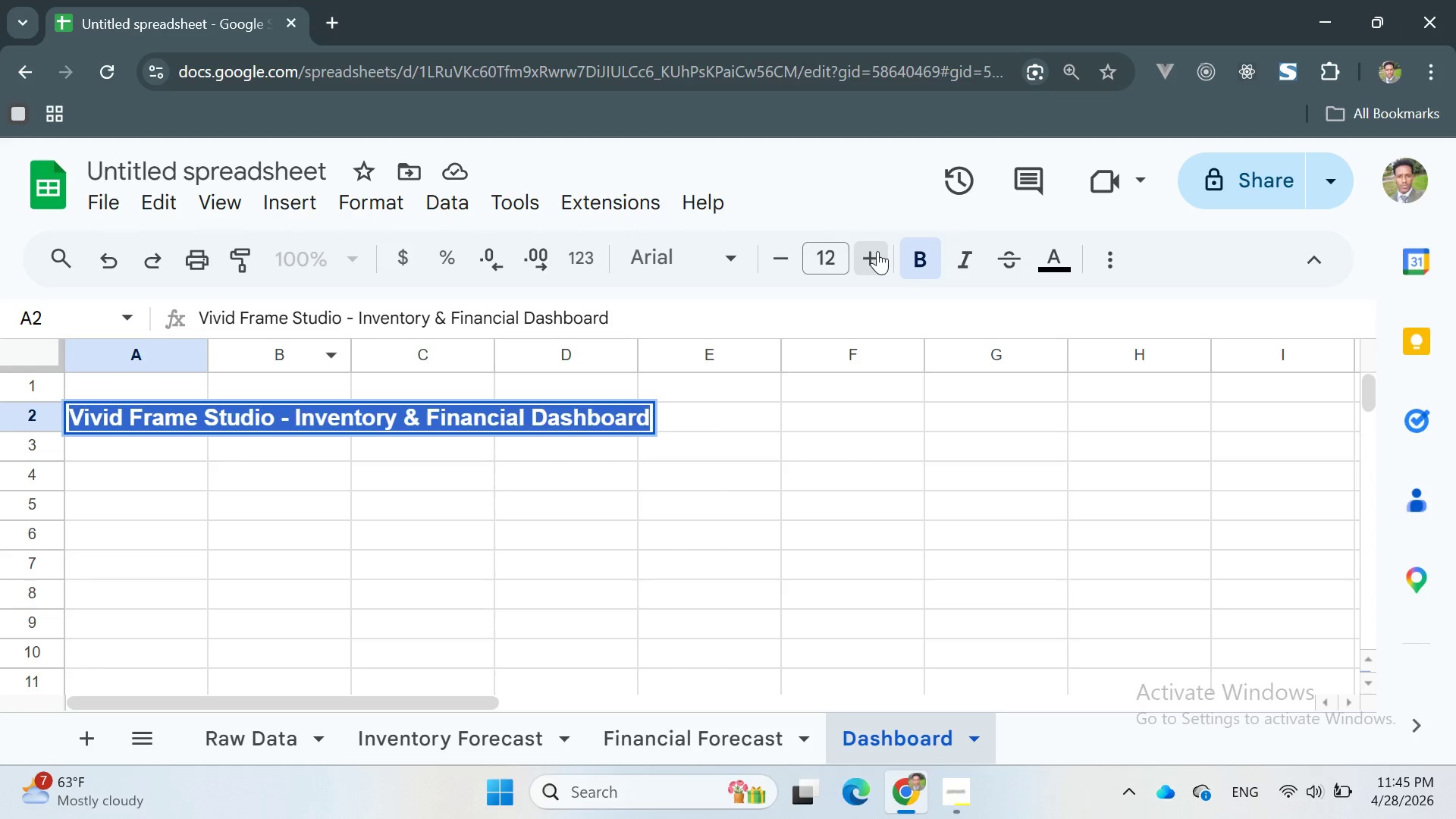 
triple_click([877, 251])
 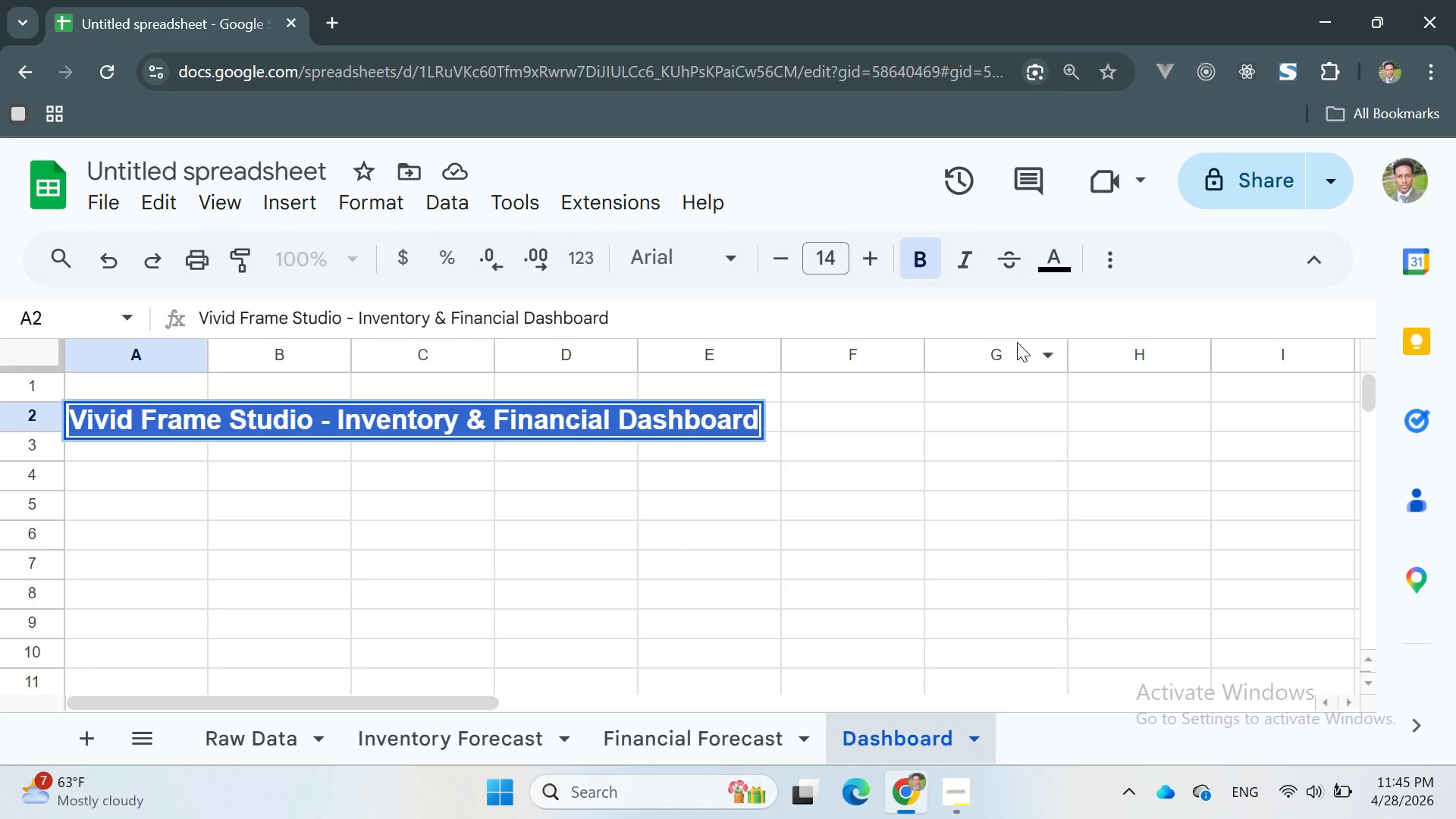 
left_click([1316, 265])
 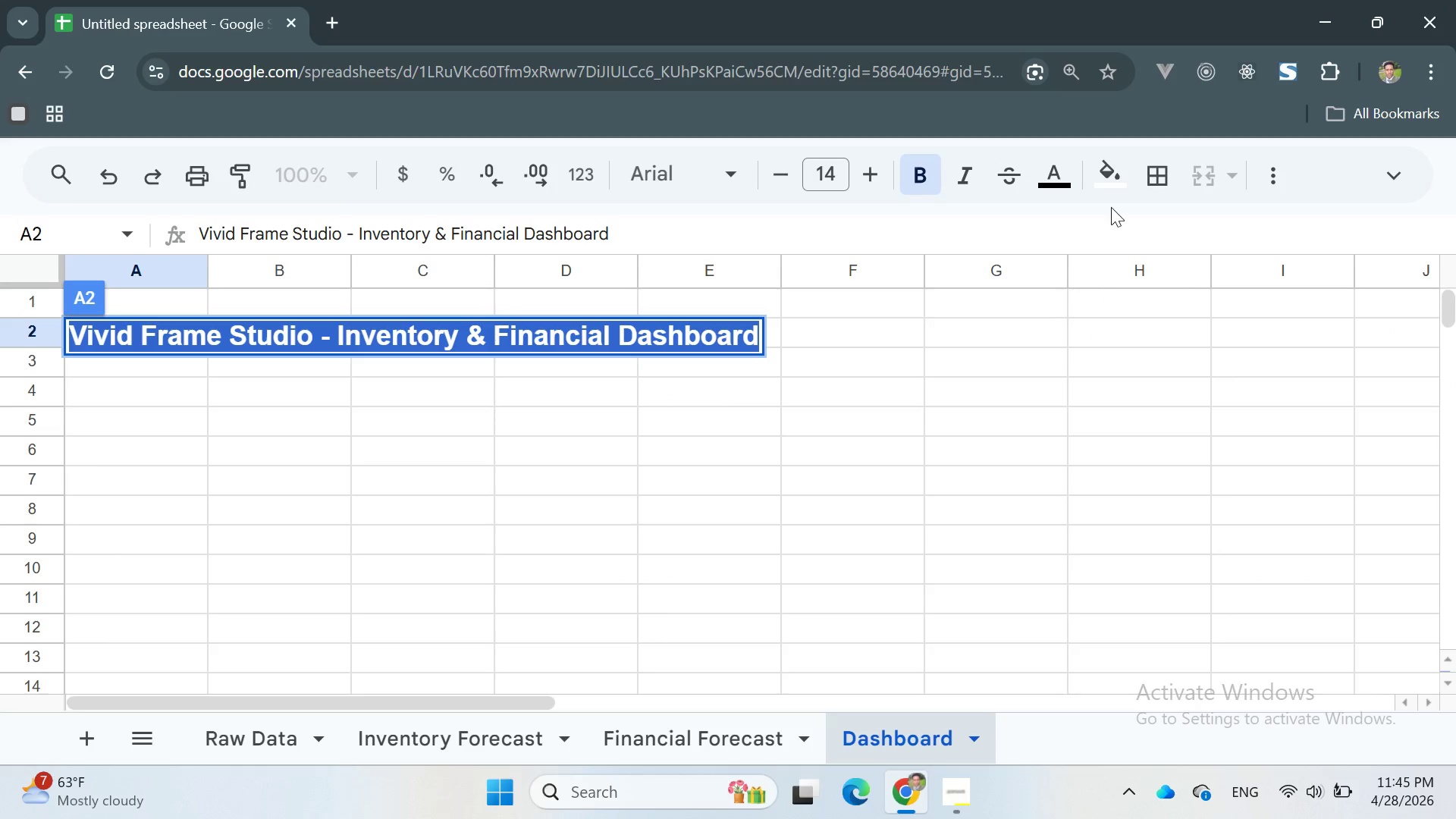 
left_click([1109, 190])
 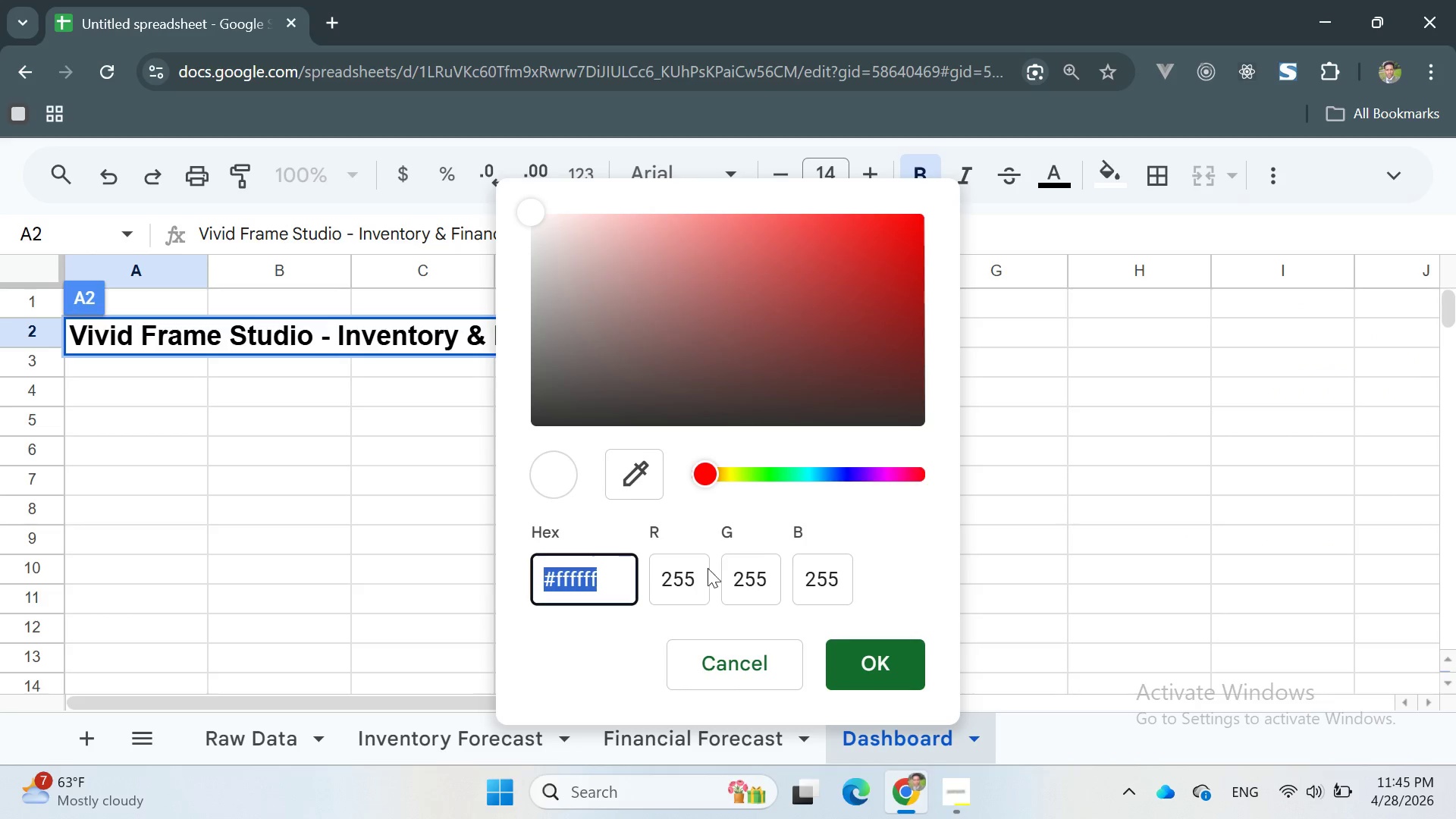 
left_click([608, 575])
 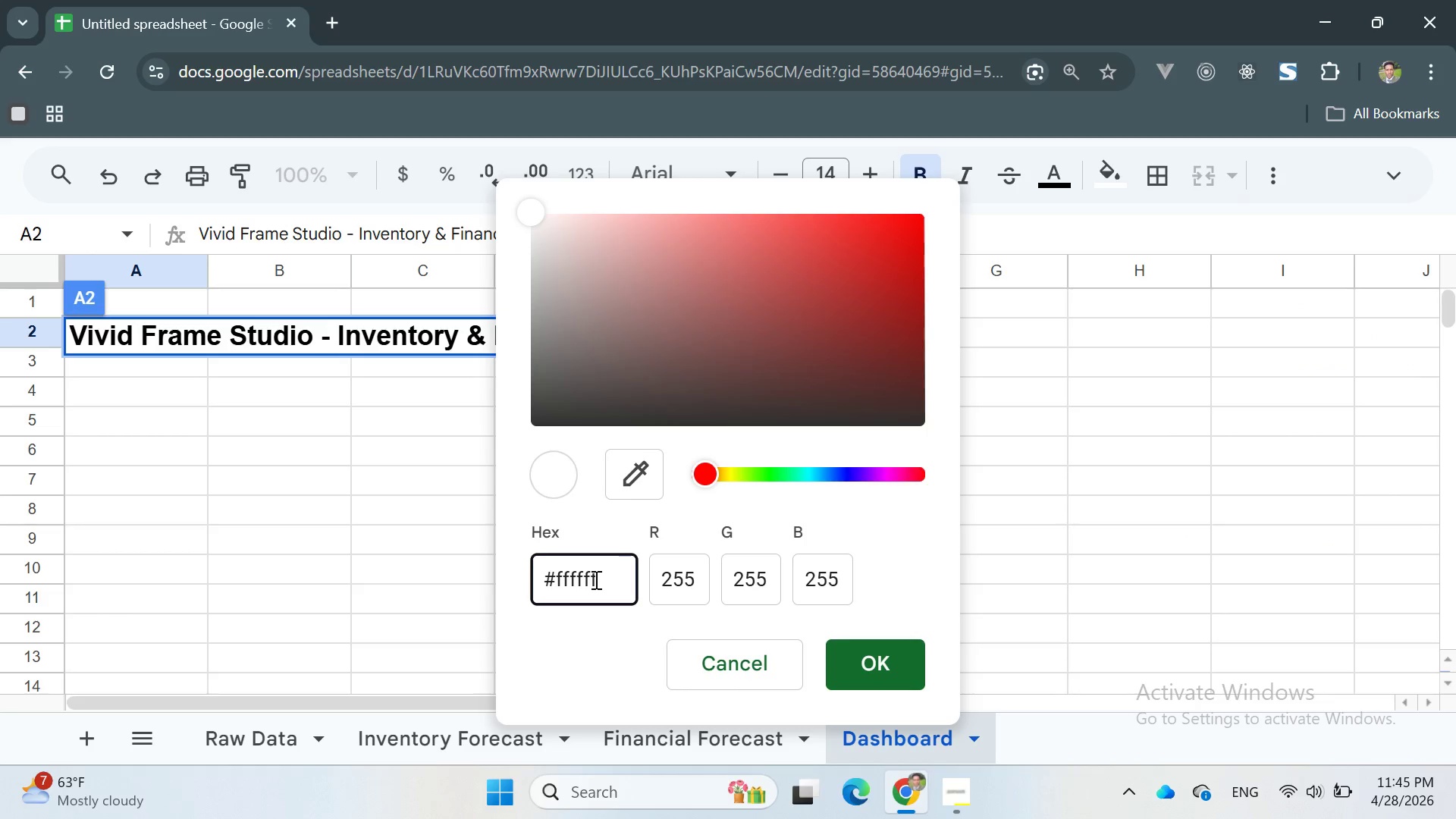 
key(Backspace)
key(Backspace)
key(Backspace)
key(Backspace)
key(Backspace)
key(Backspace)
type(1b)
key(Backspace)
type(B2A4A)
 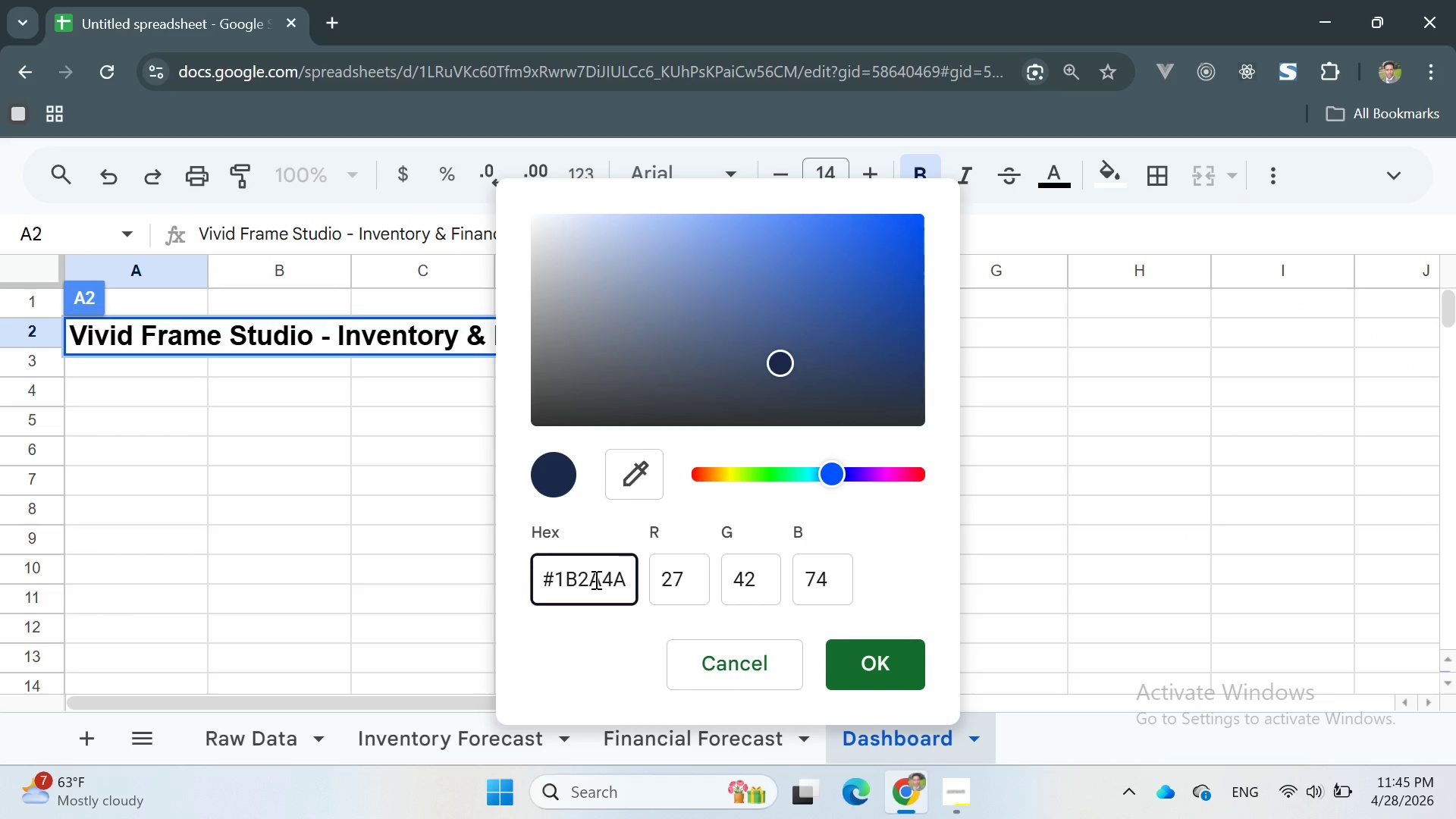 
key(Enter)
 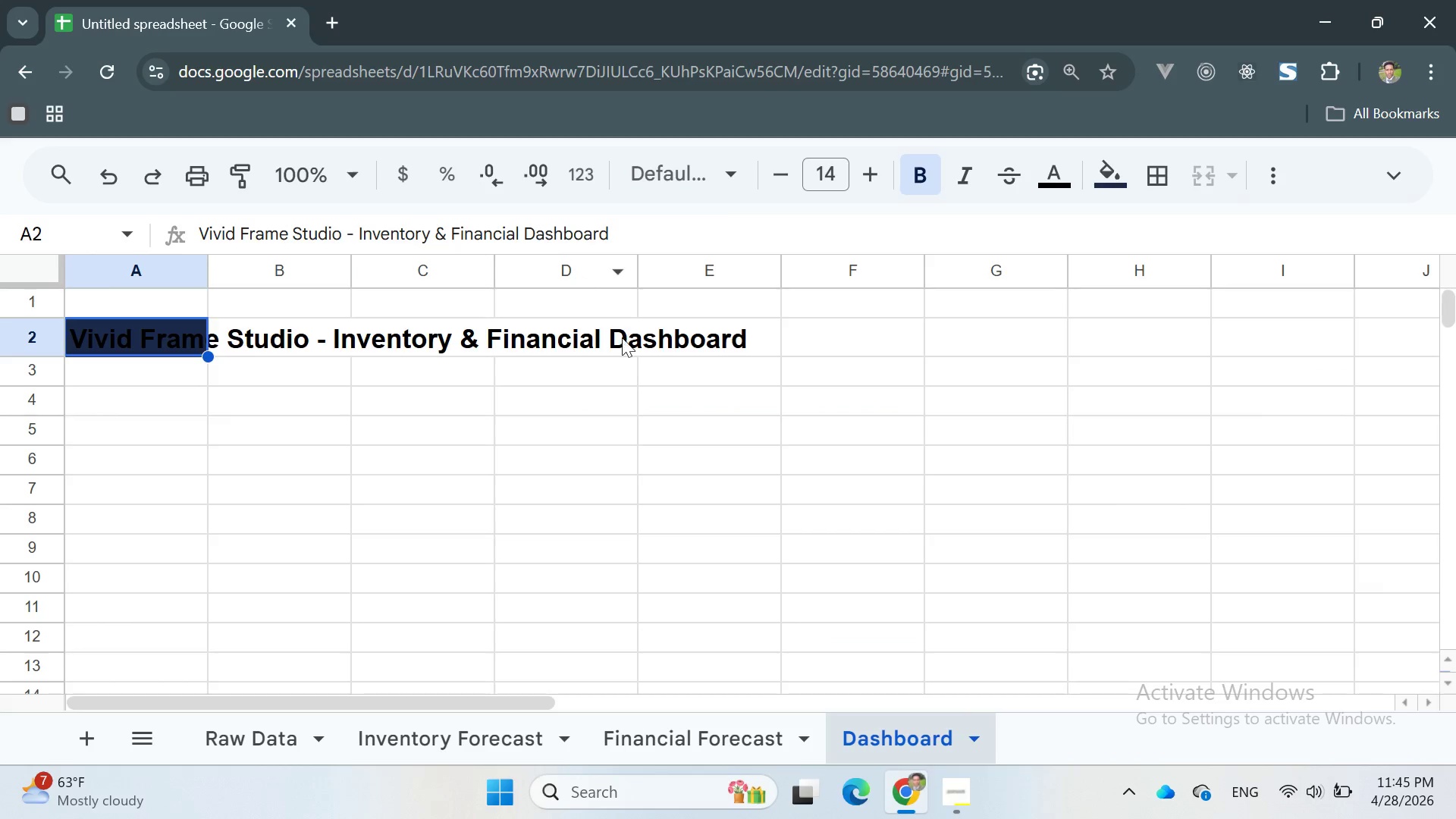 
key(Control+Z)
 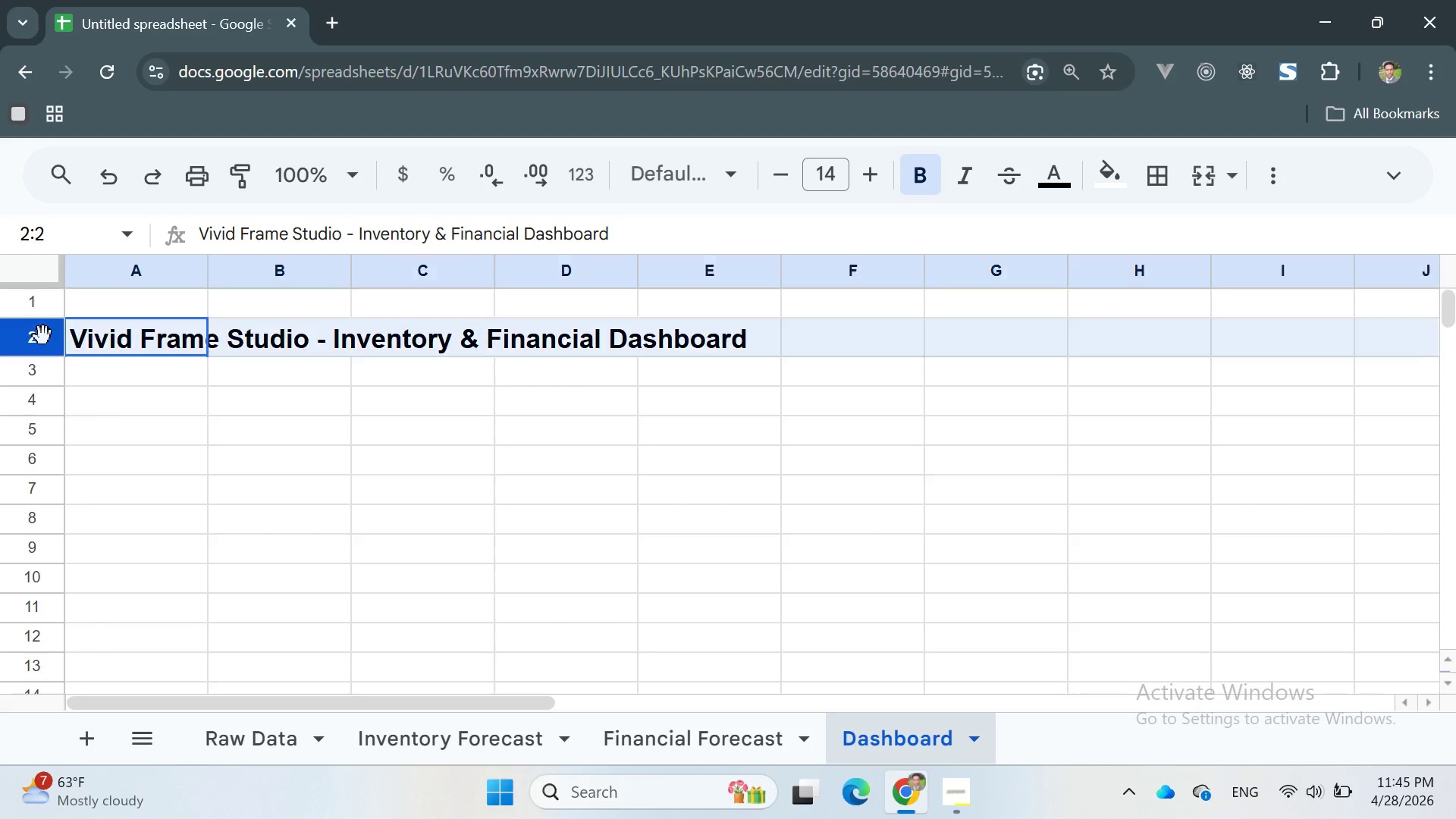 
double_click([43, 336])
 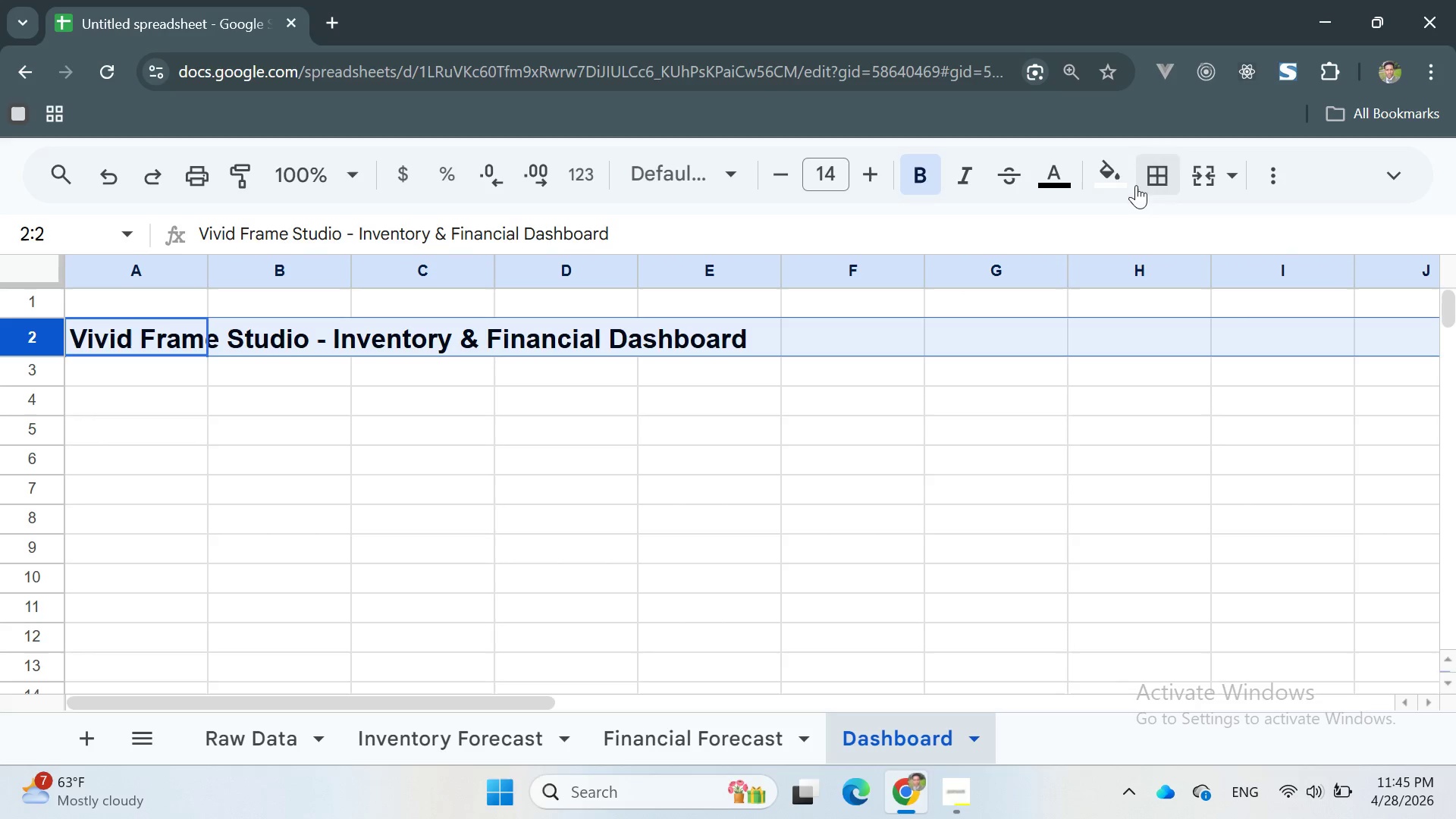 
left_click([1122, 184])
 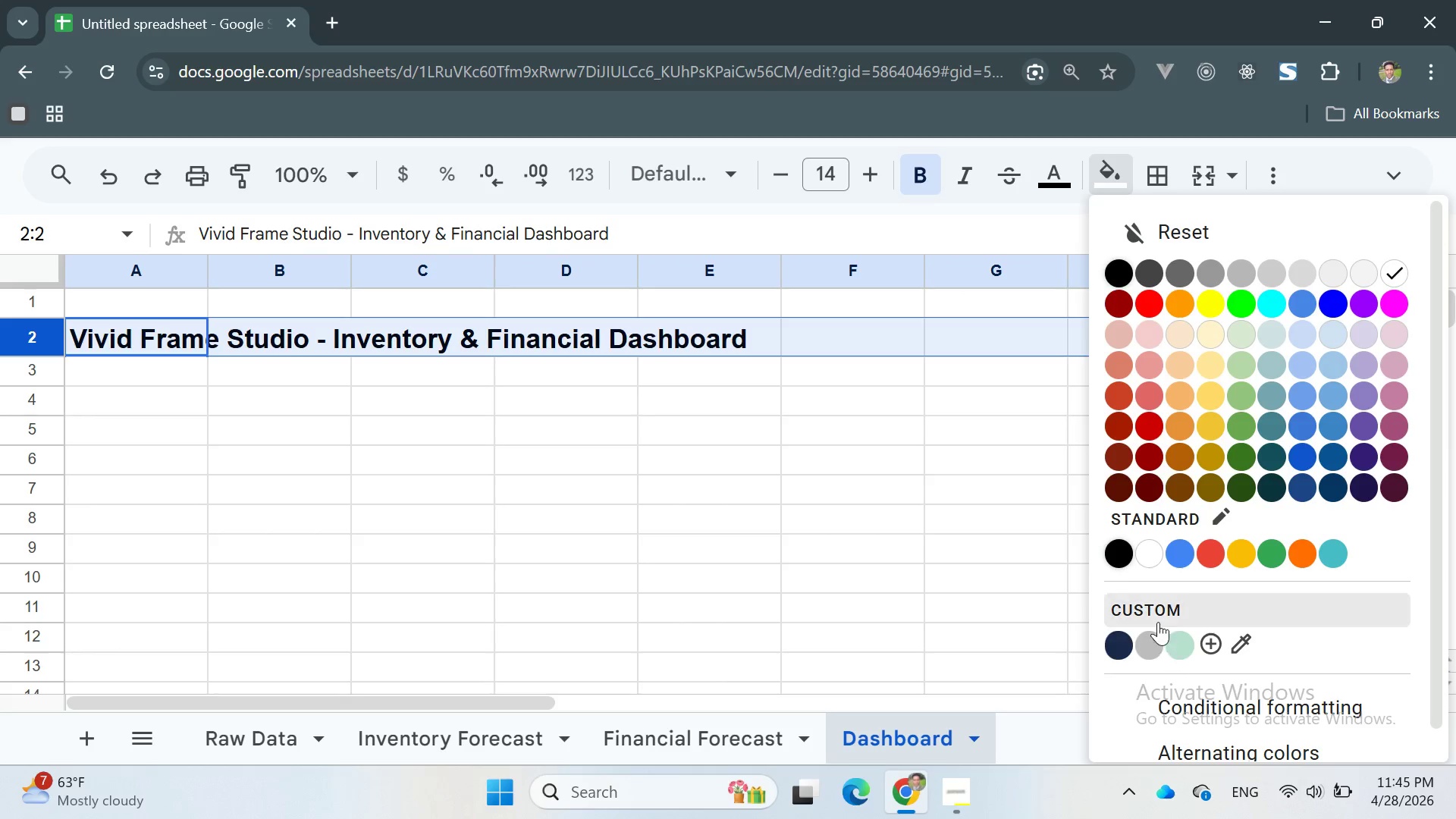 
left_click([1144, 606])
 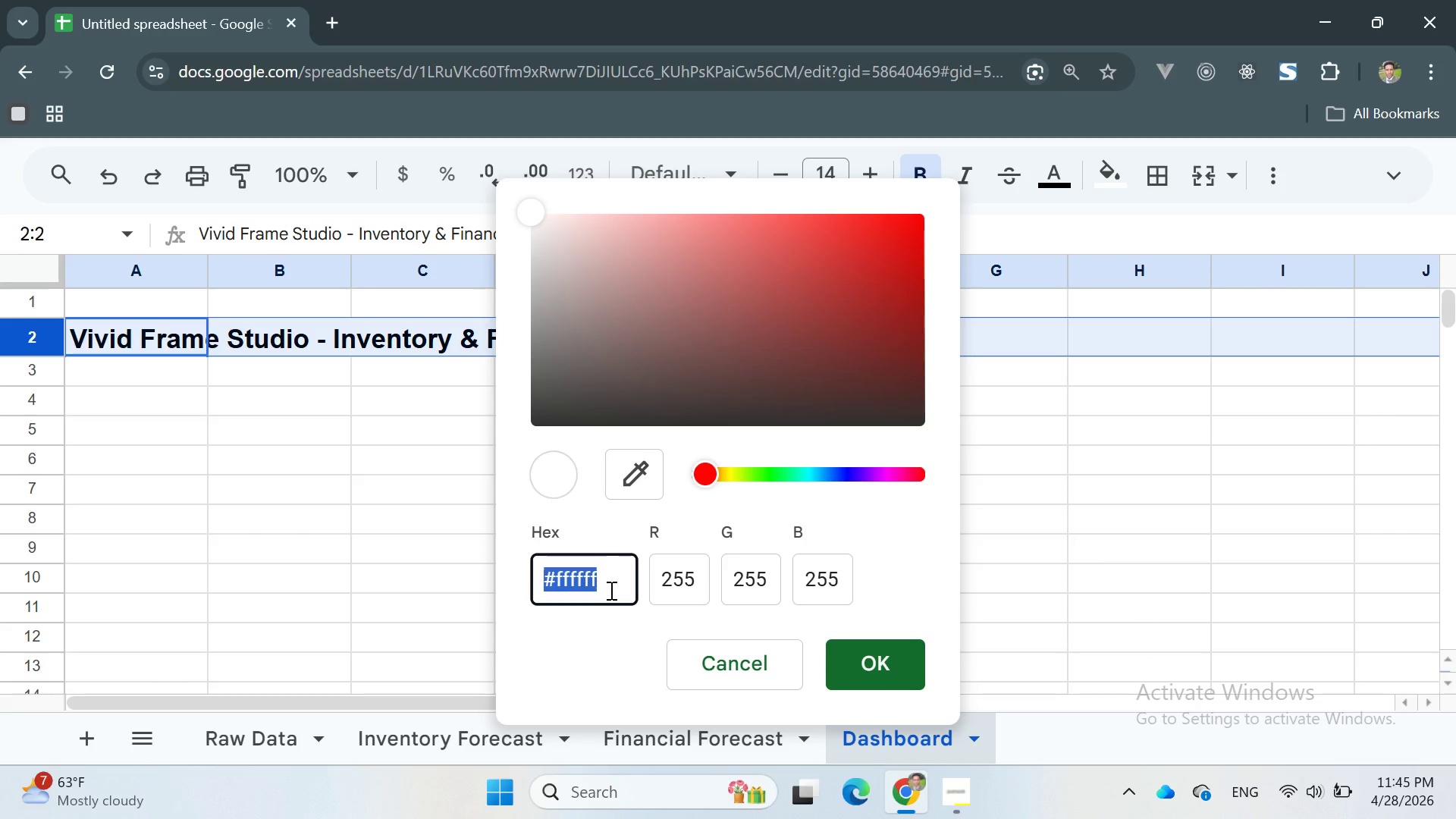 
left_click([610, 590])
 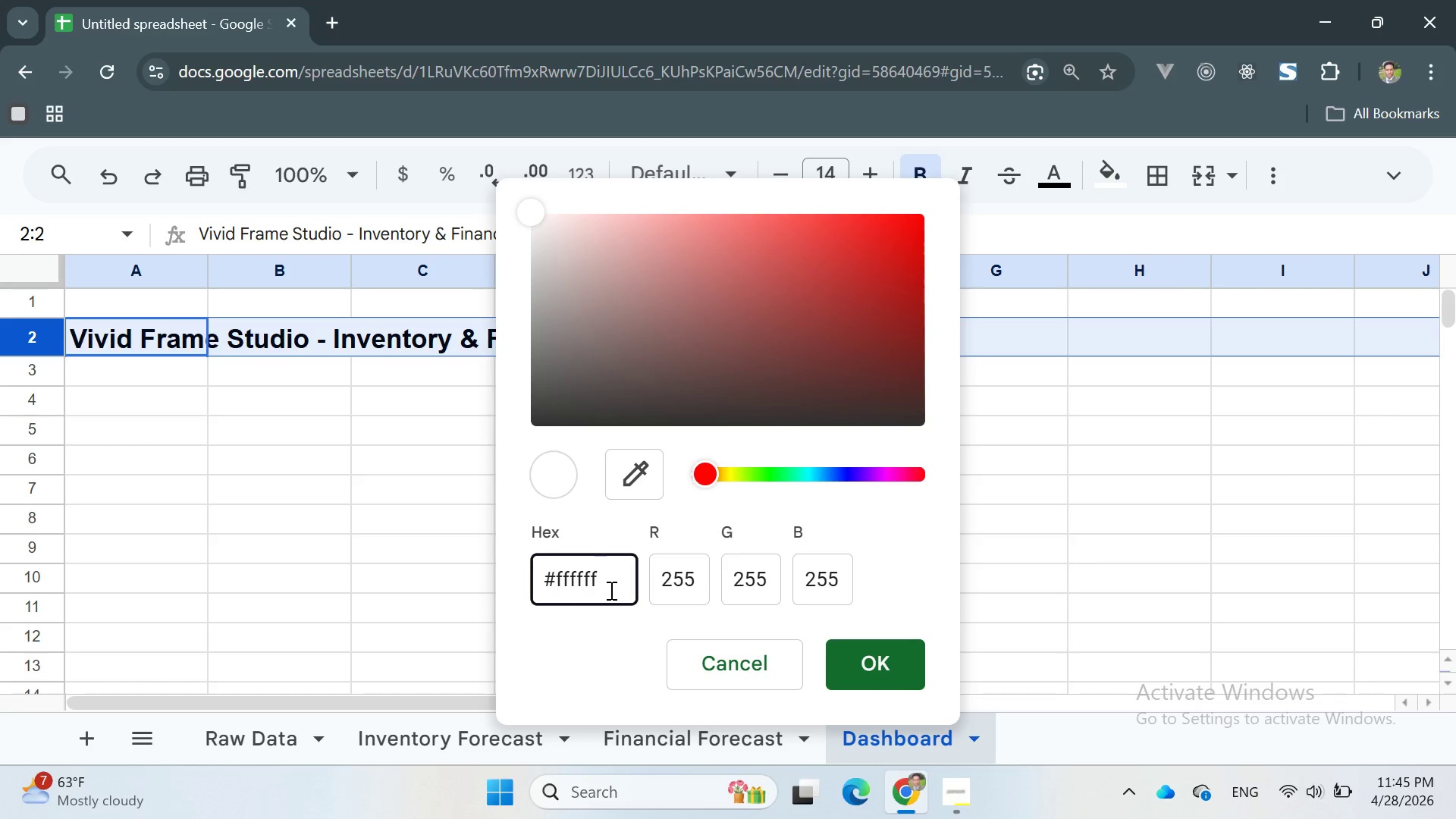 
key(Backspace)
key(Backspace)
key(Backspace)
key(Backspace)
key(Backspace)
key(Backspace)
type(1B2A4A)
 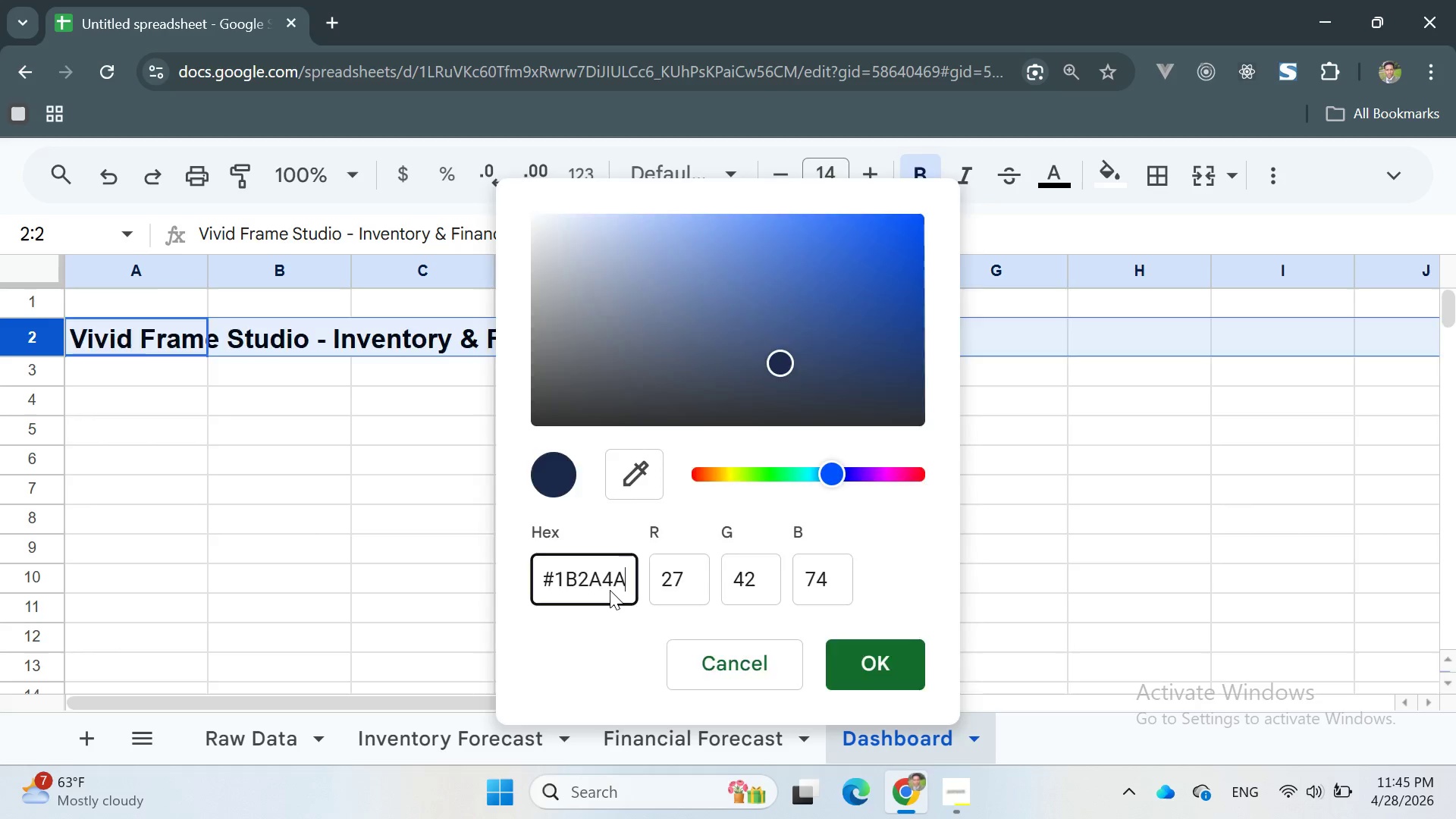 
key(Enter)
 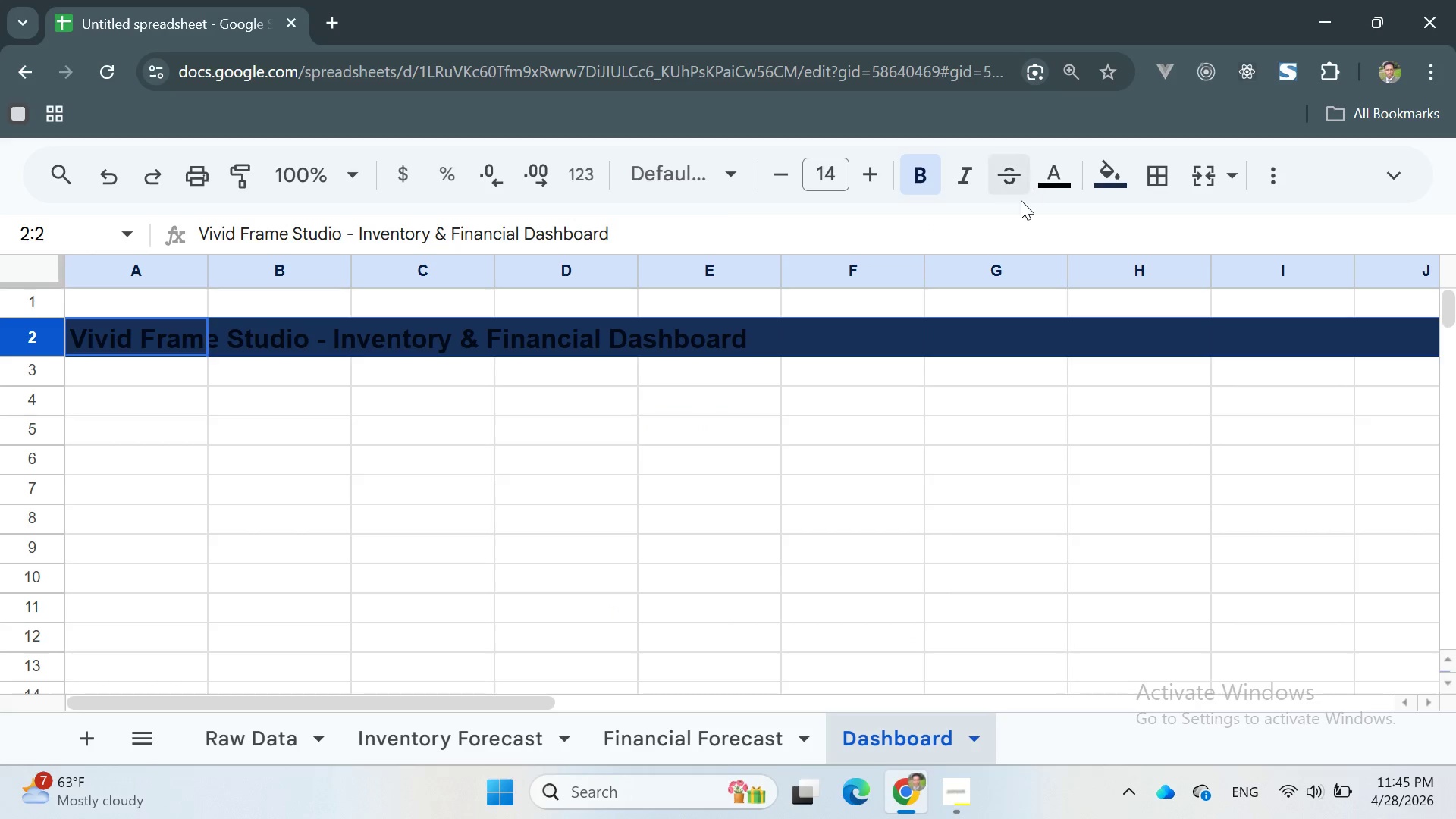 
left_click([1064, 177])
 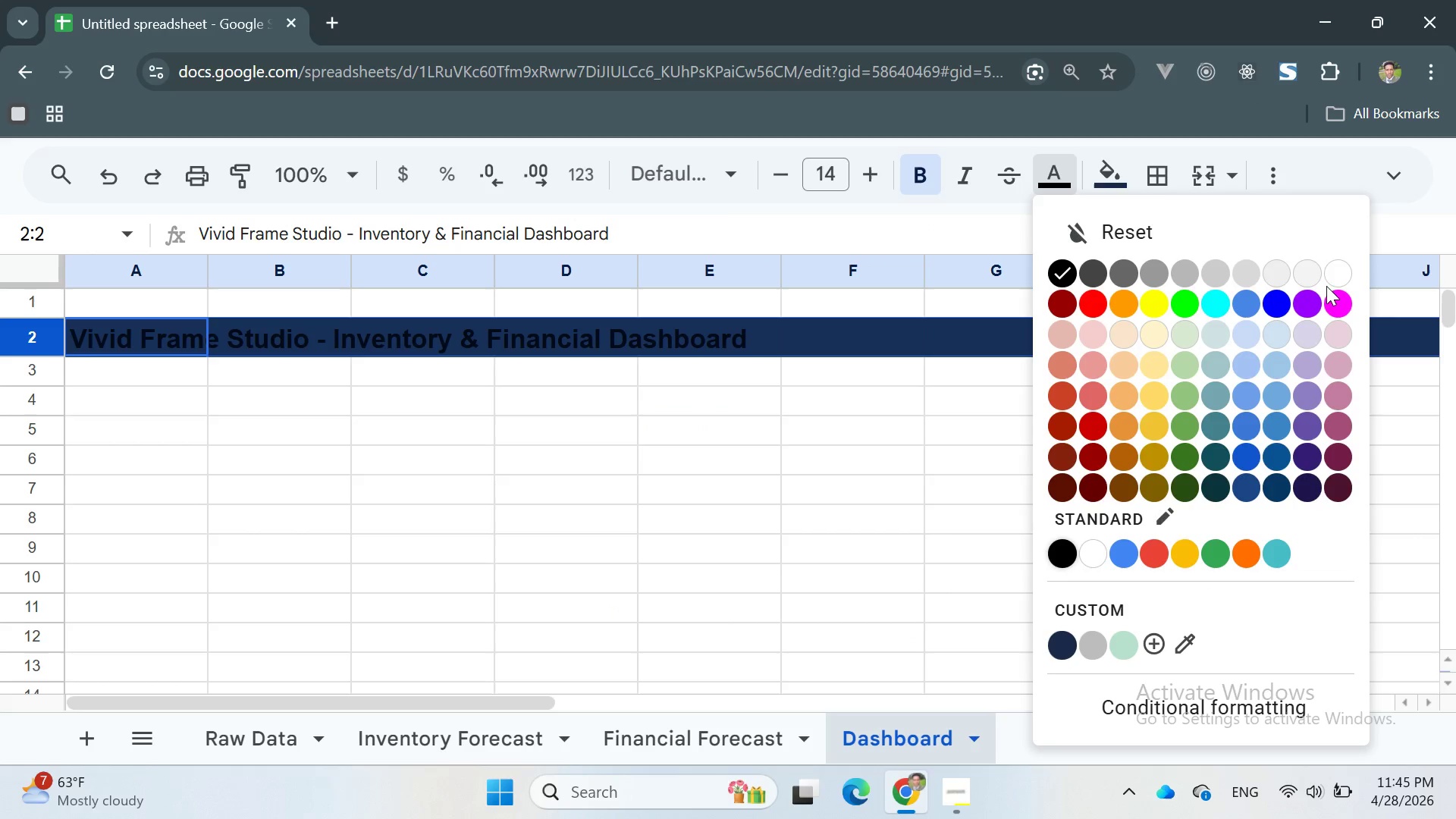 
left_click([1341, 266])
 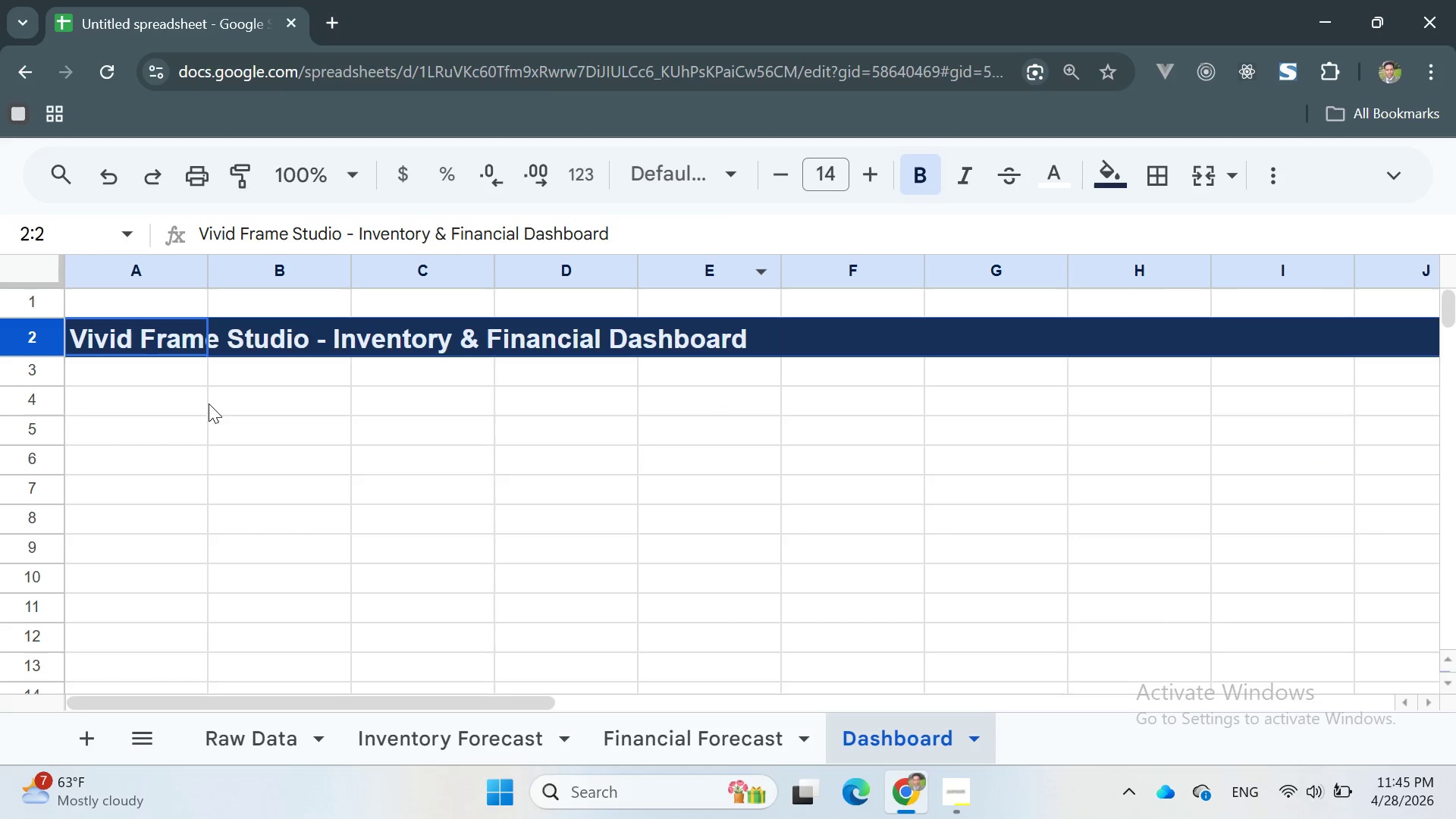 
left_click([137, 414])
 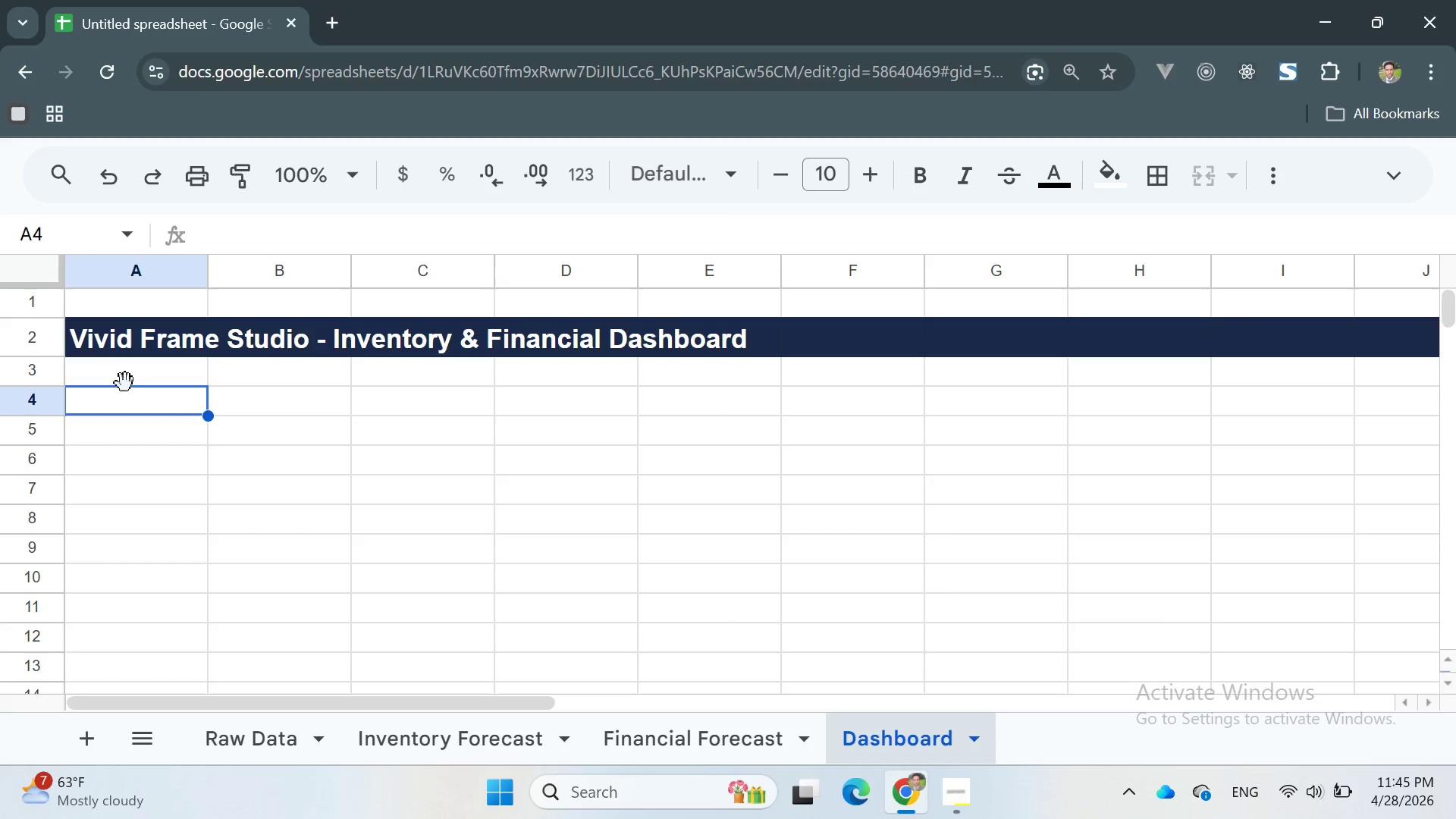 
left_click([121, 375])
 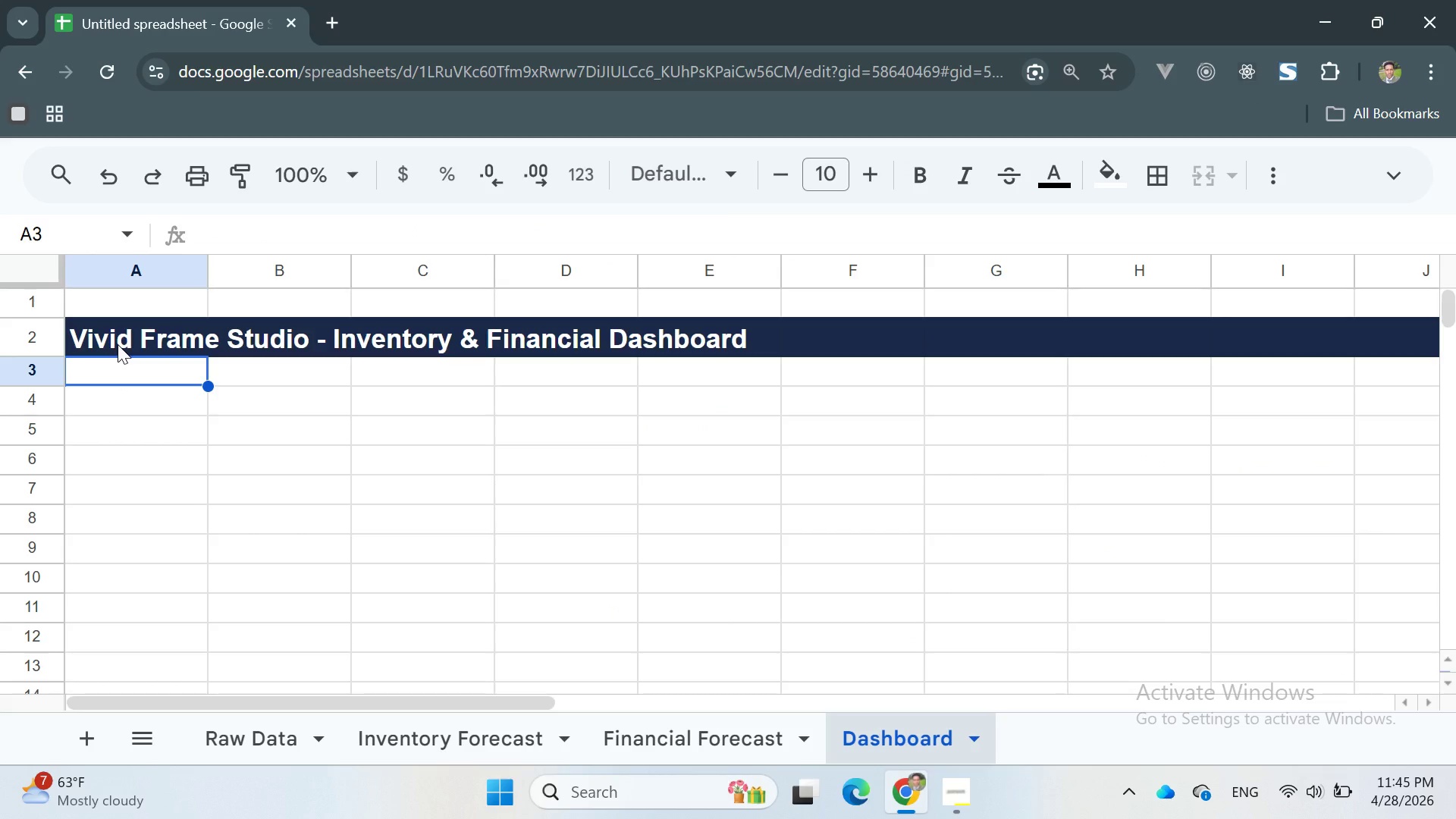 
right_click([118, 344])
 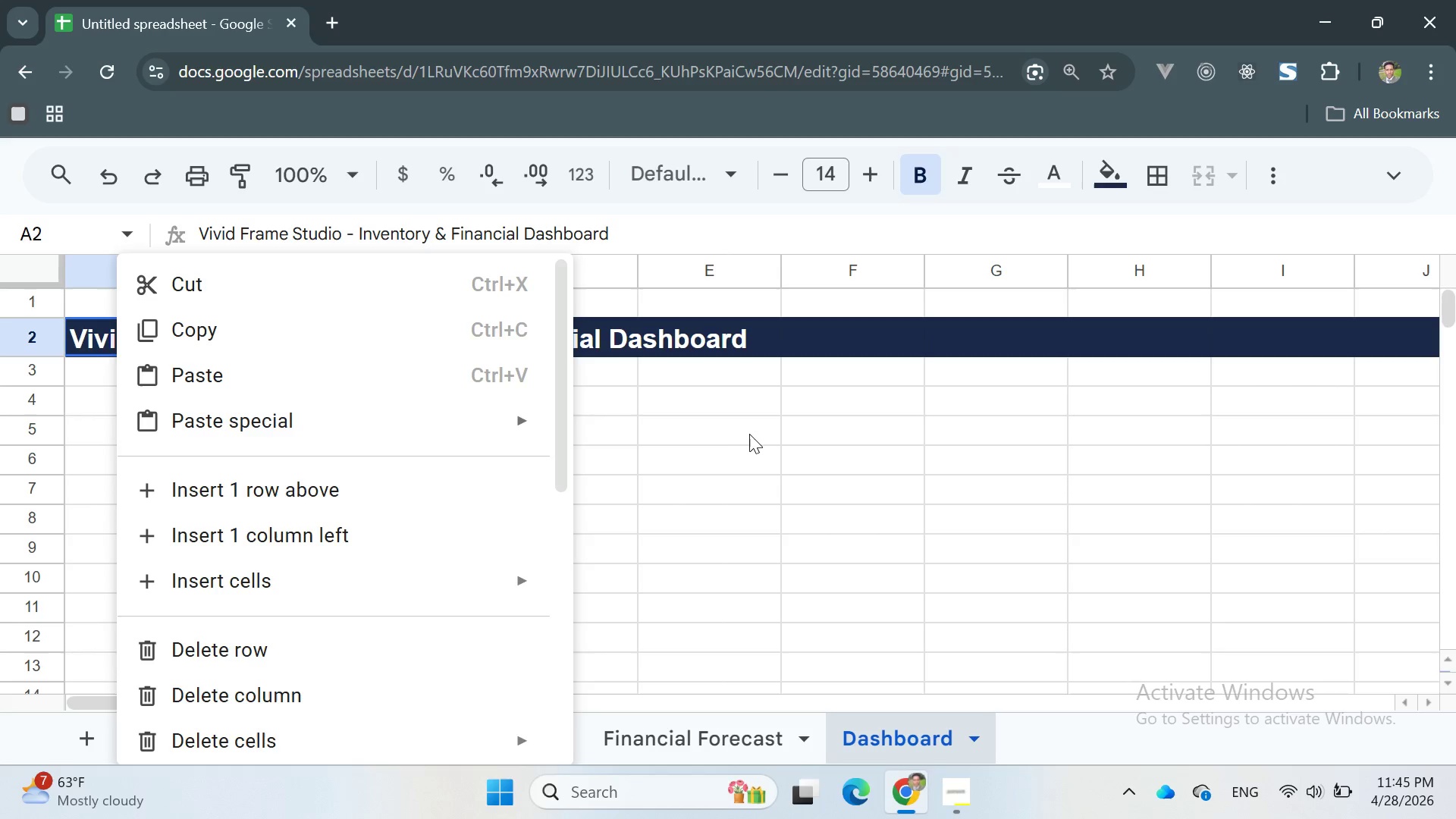 
left_click([677, 422])
 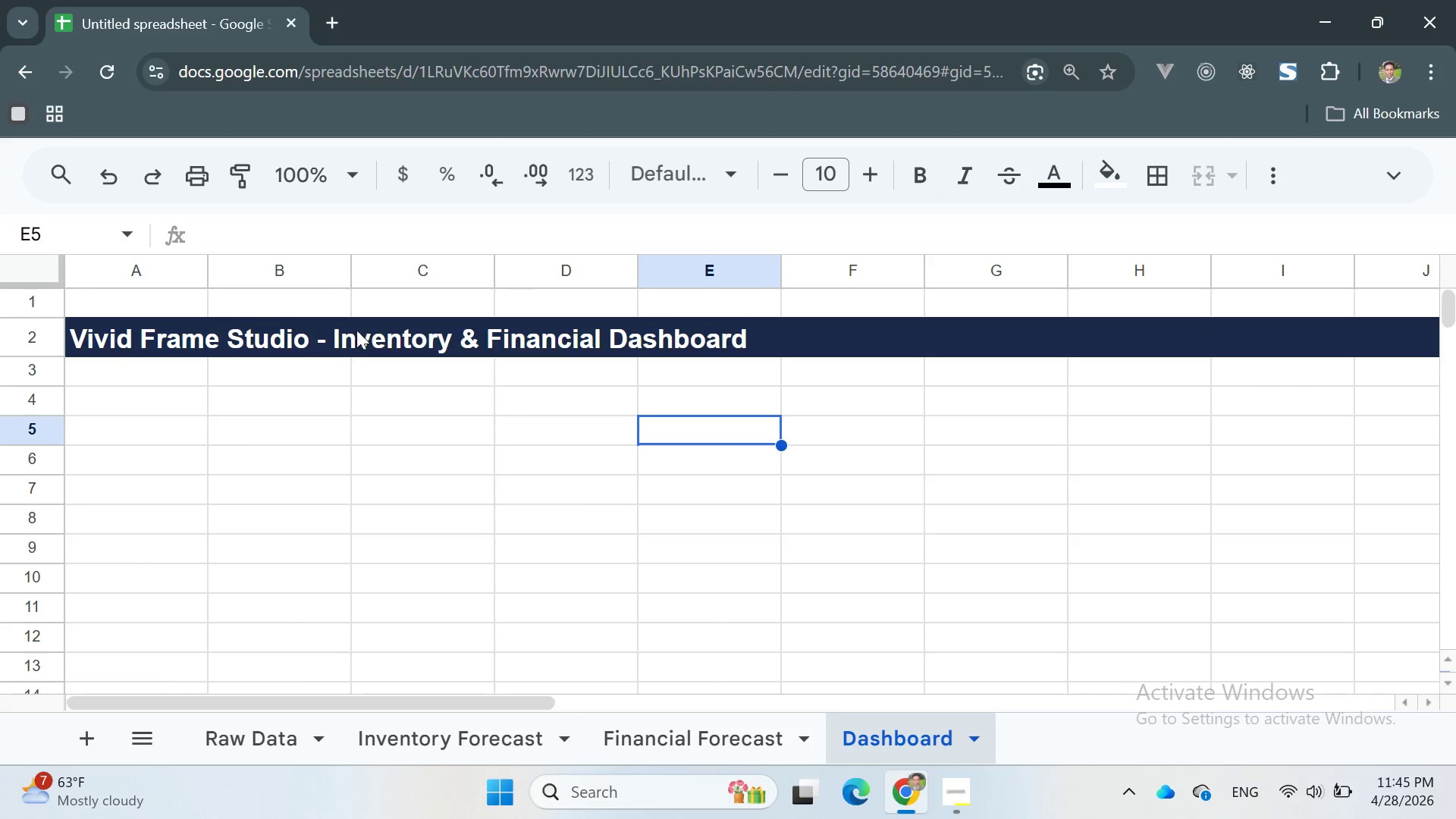 
right_click([346, 331])
 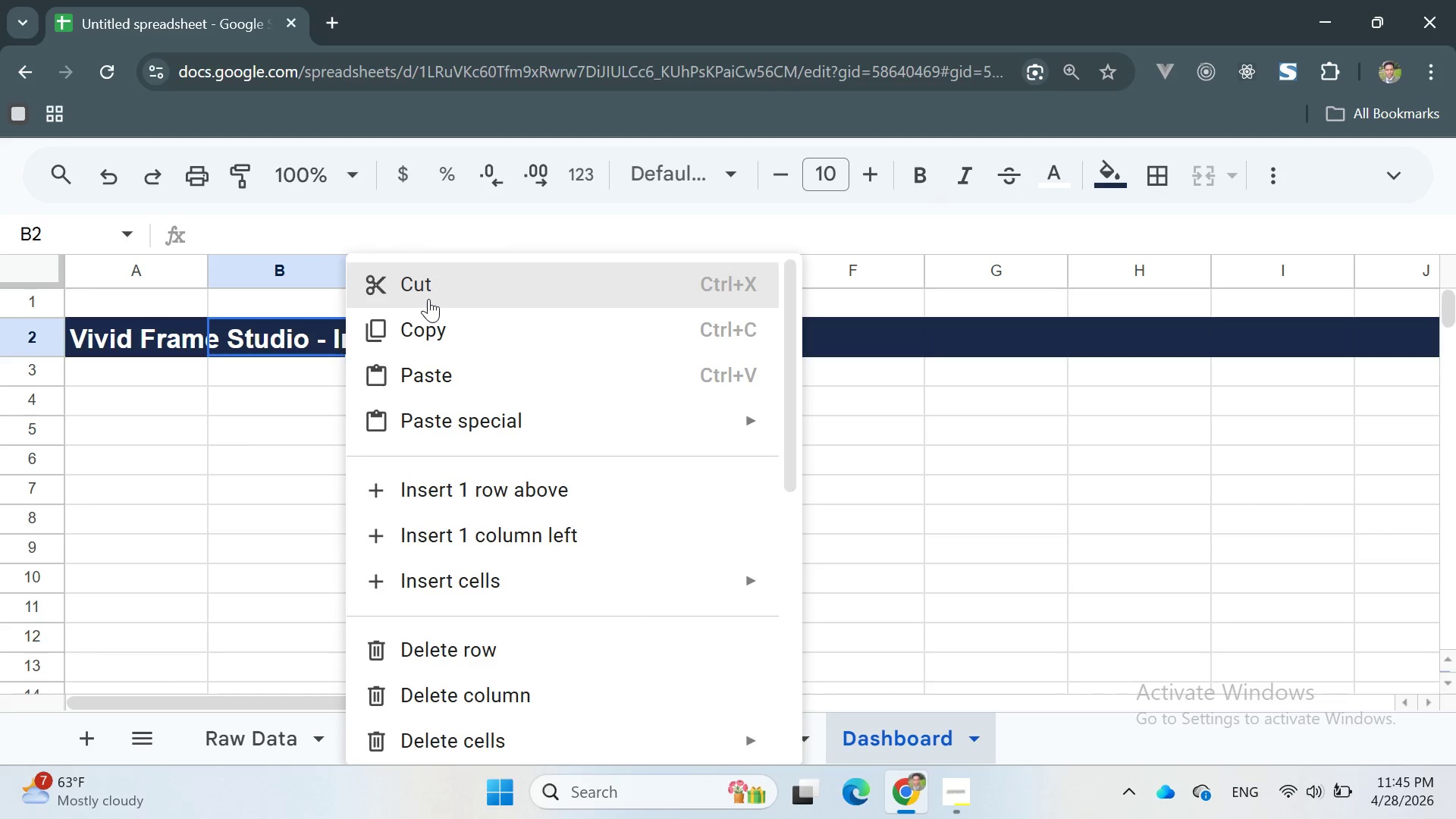 
left_click([426, 288])
 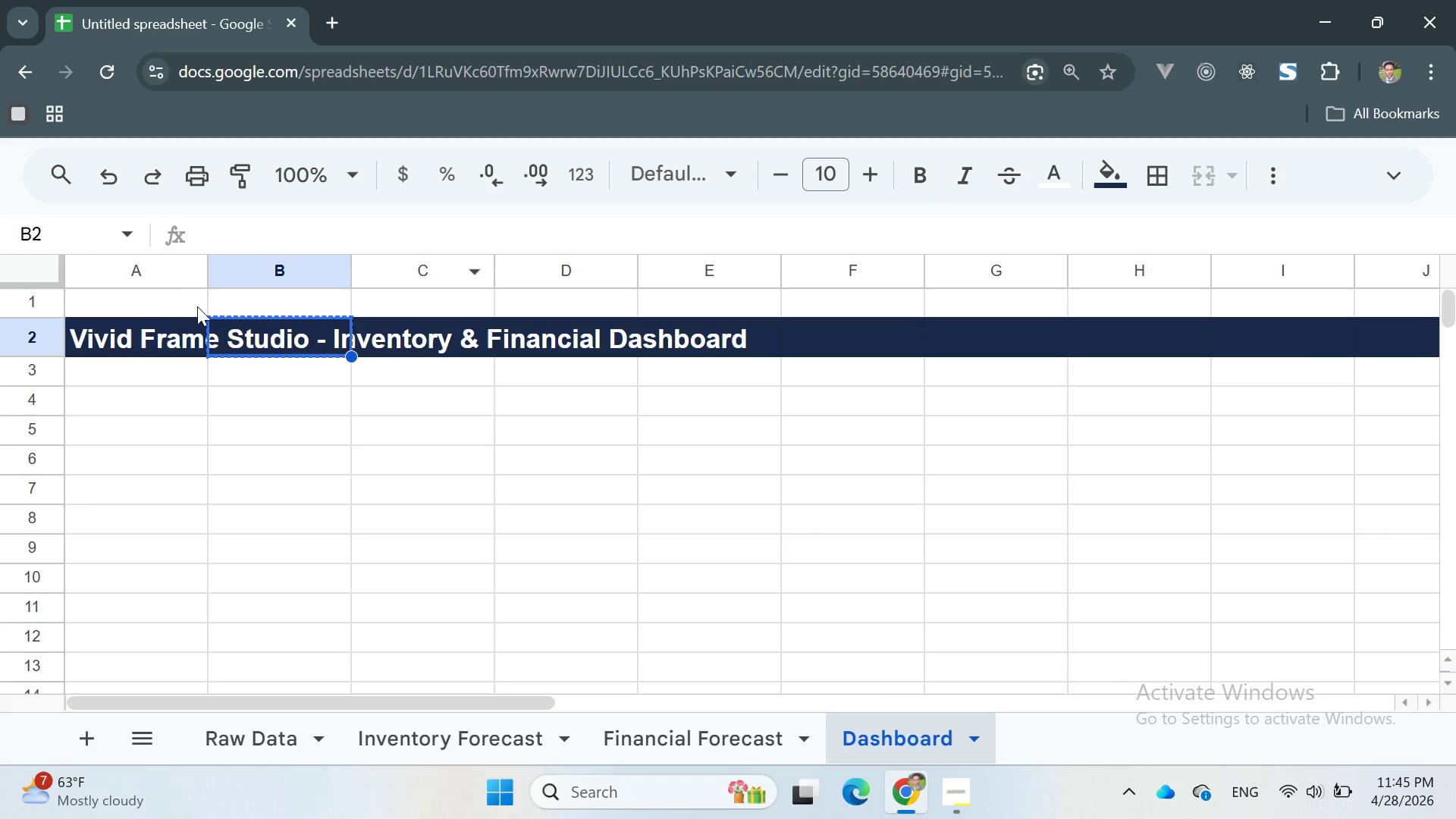 
left_click([158, 292])
 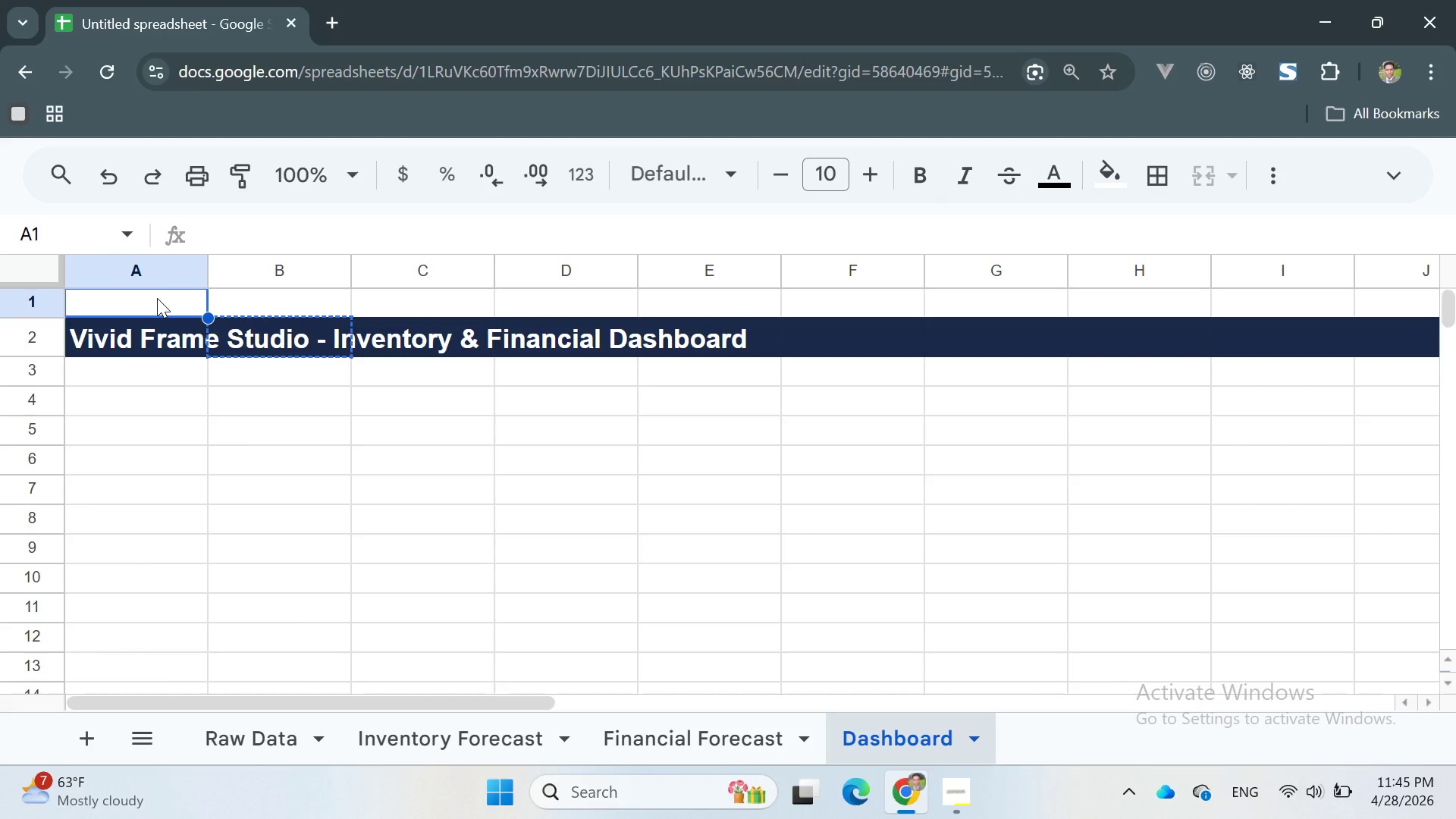 
key(Control+V)
 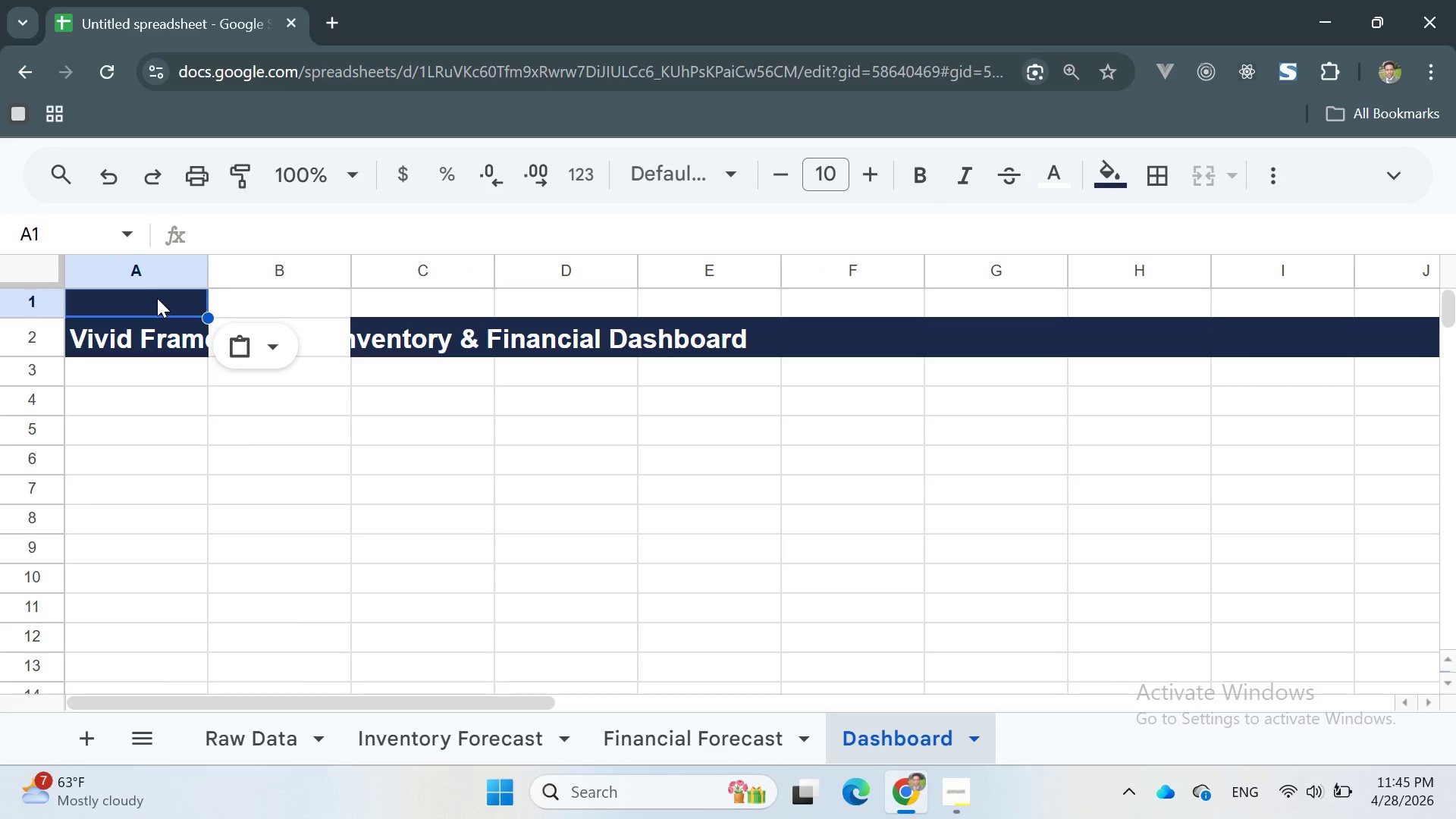 
key(Control+Z)
 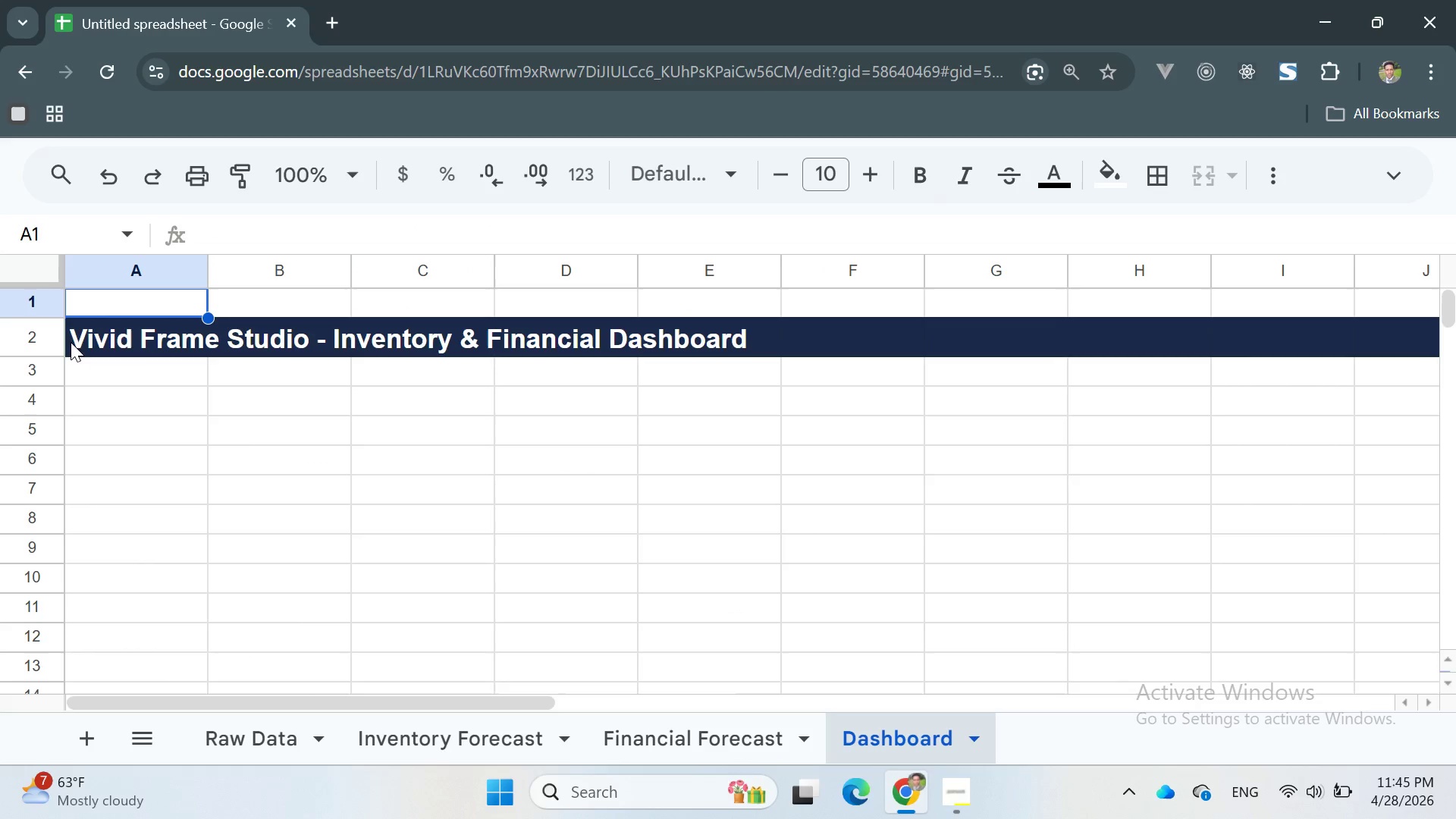 
double_click([73, 343])
 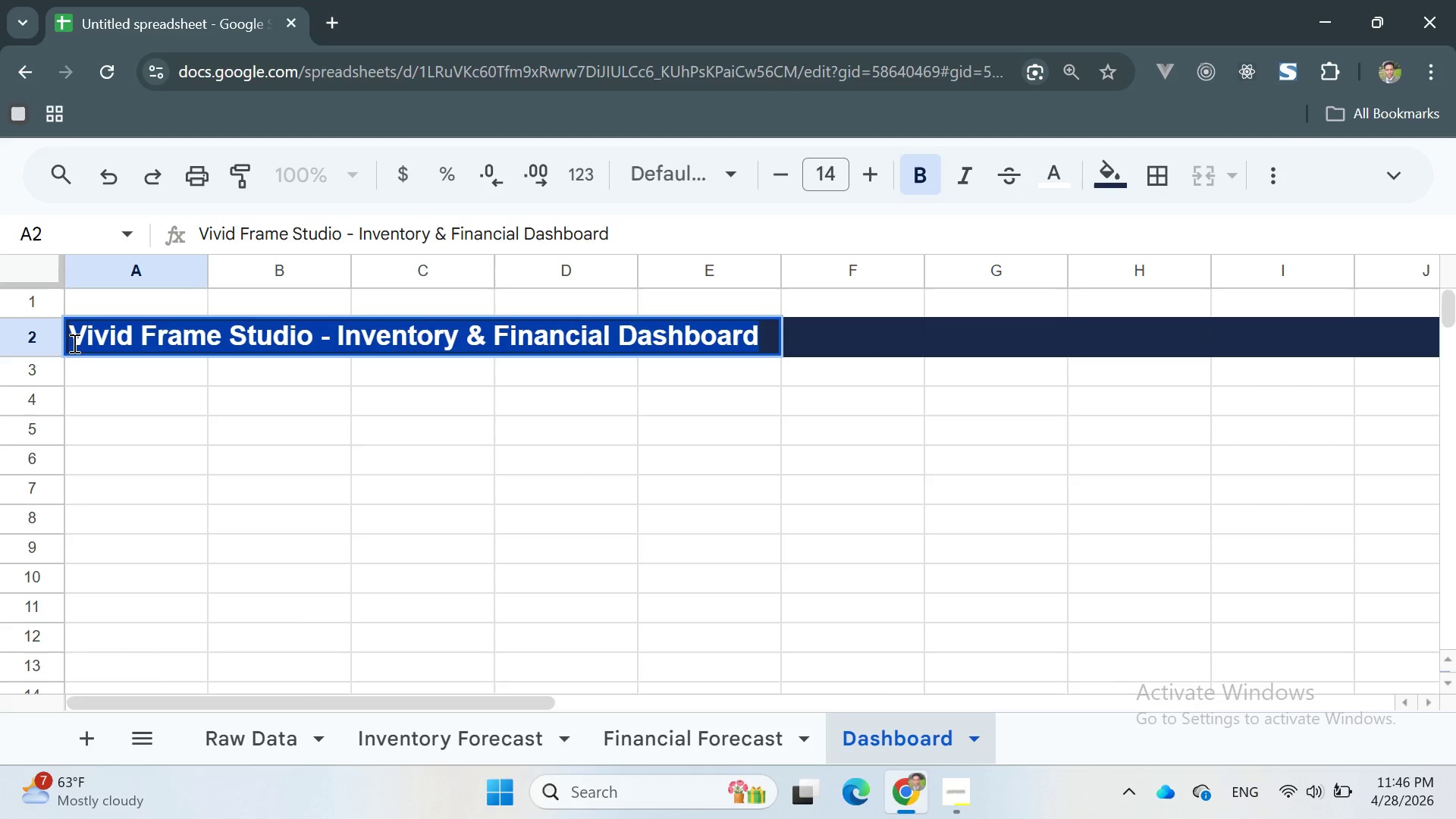 
triple_click([73, 343])
 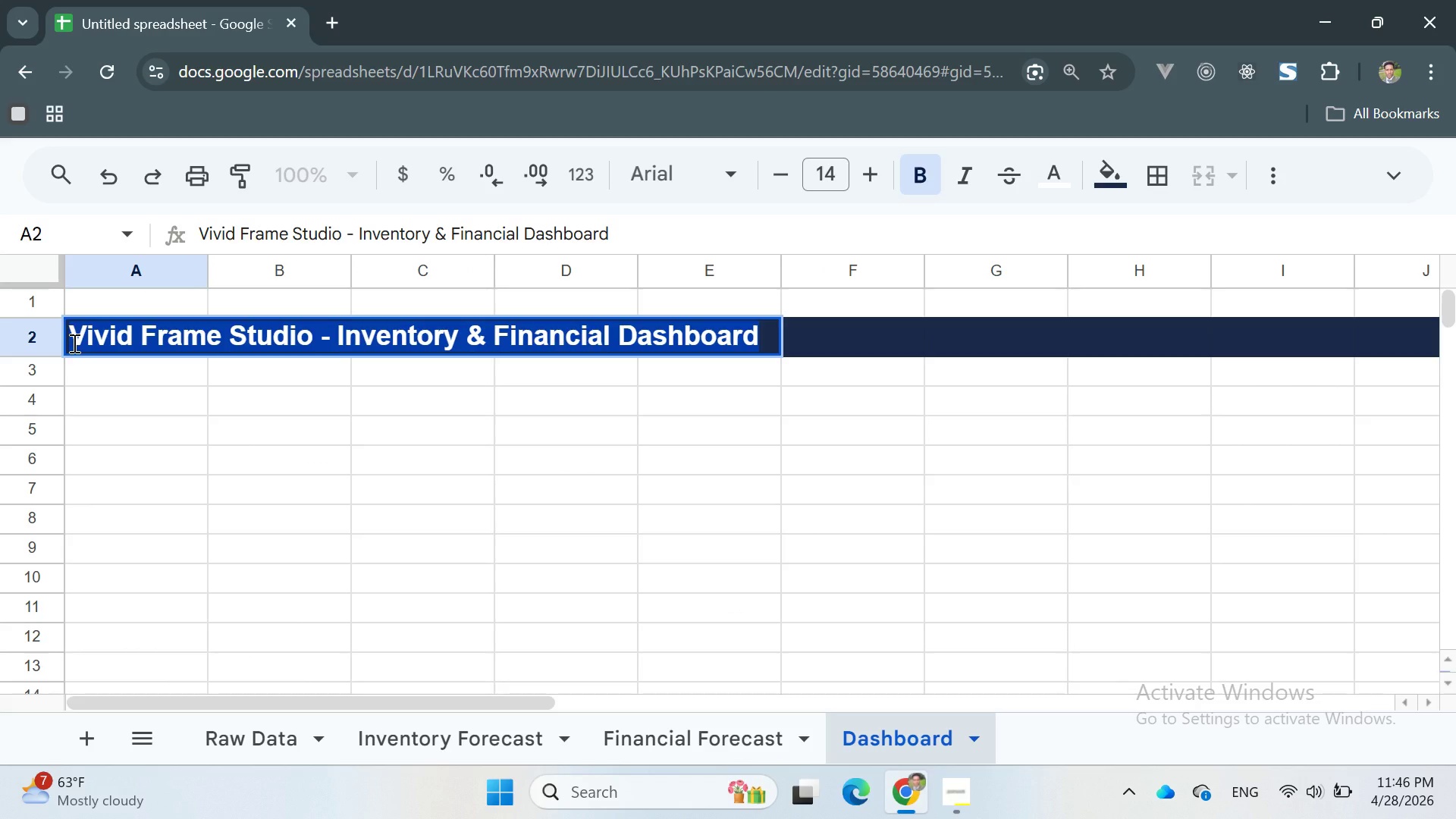 
hold_key(key=ControlLeft, duration=0.78)
 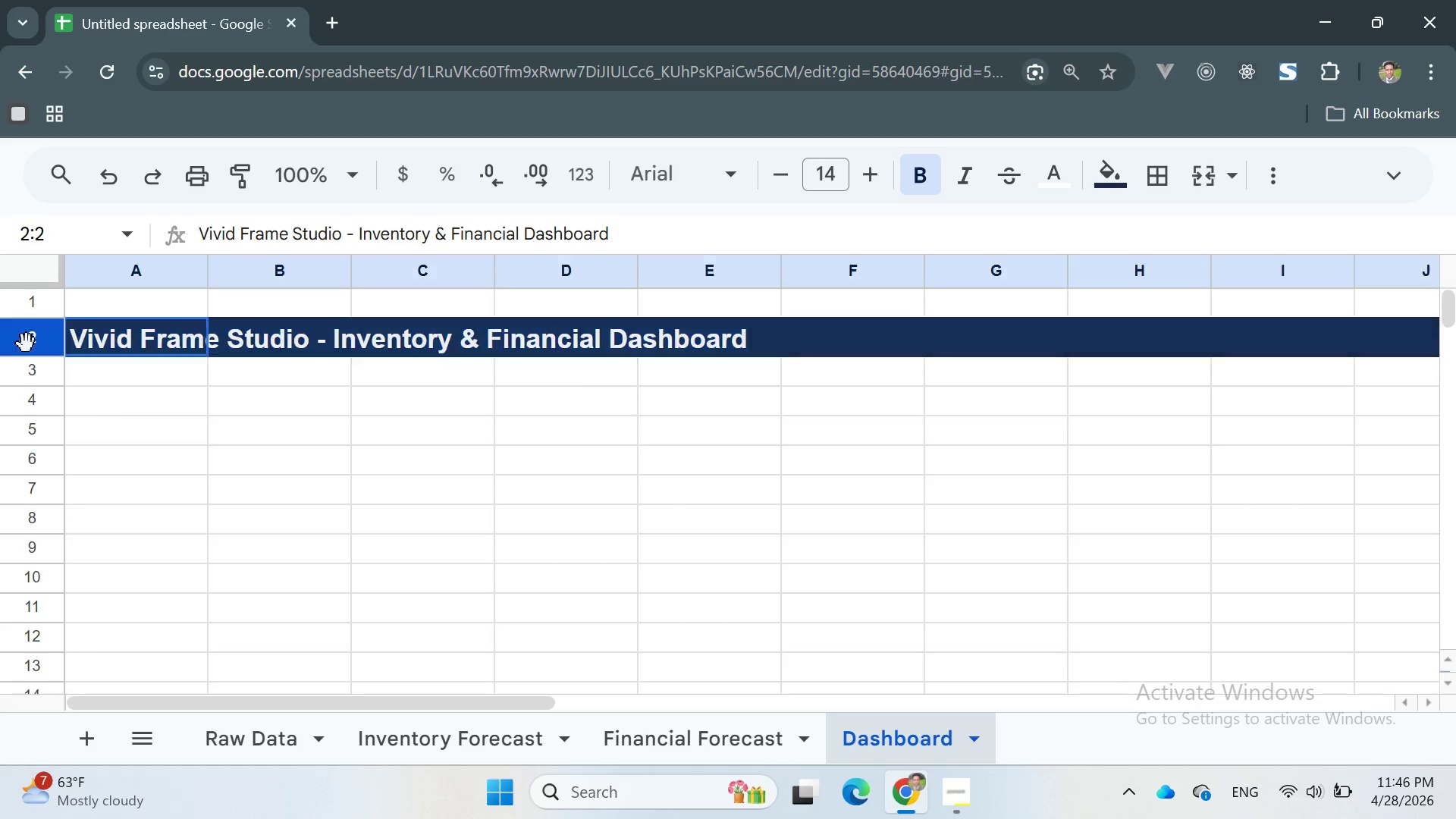 
double_click([27, 344])
 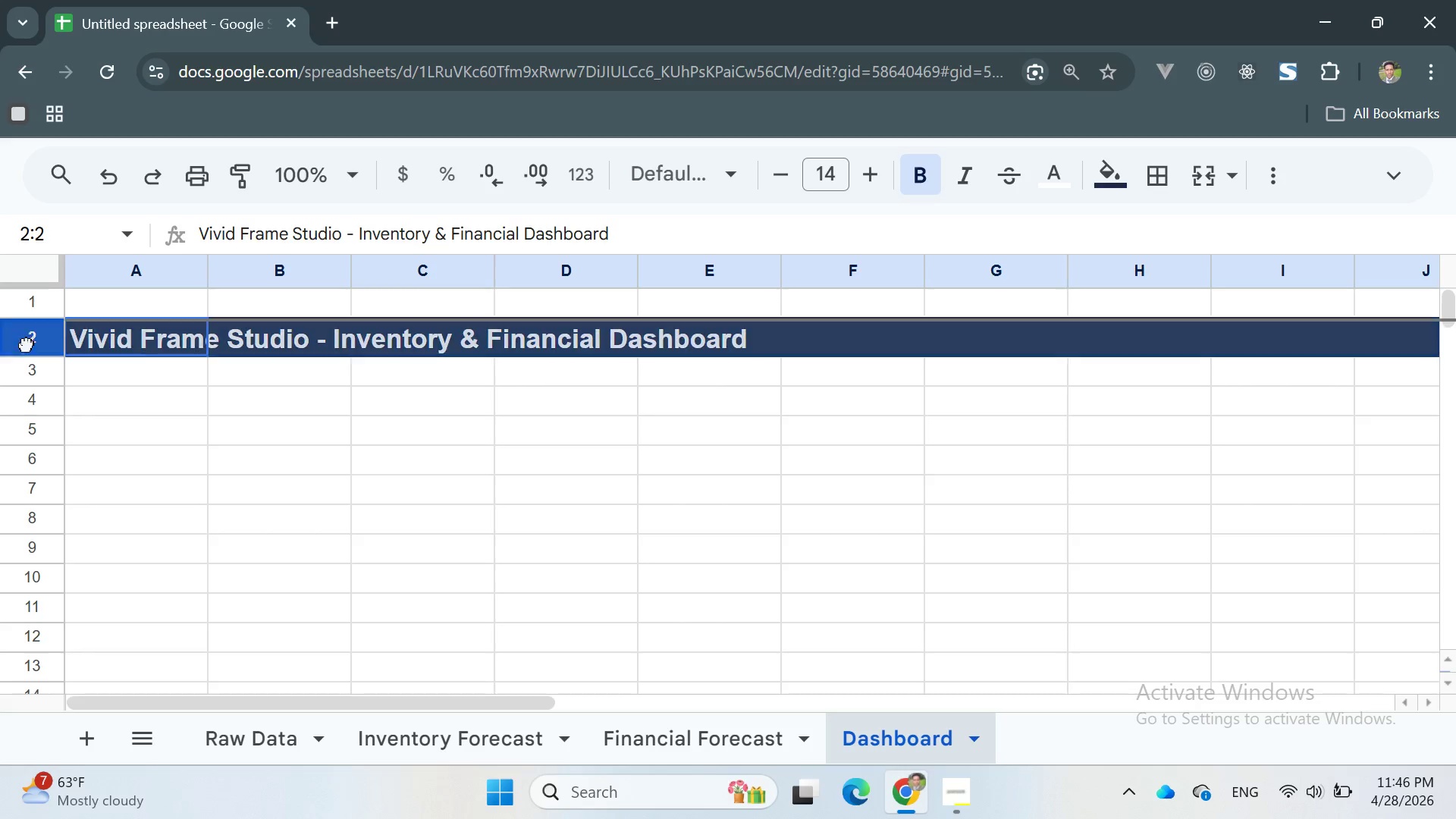 
triple_click([27, 344])
 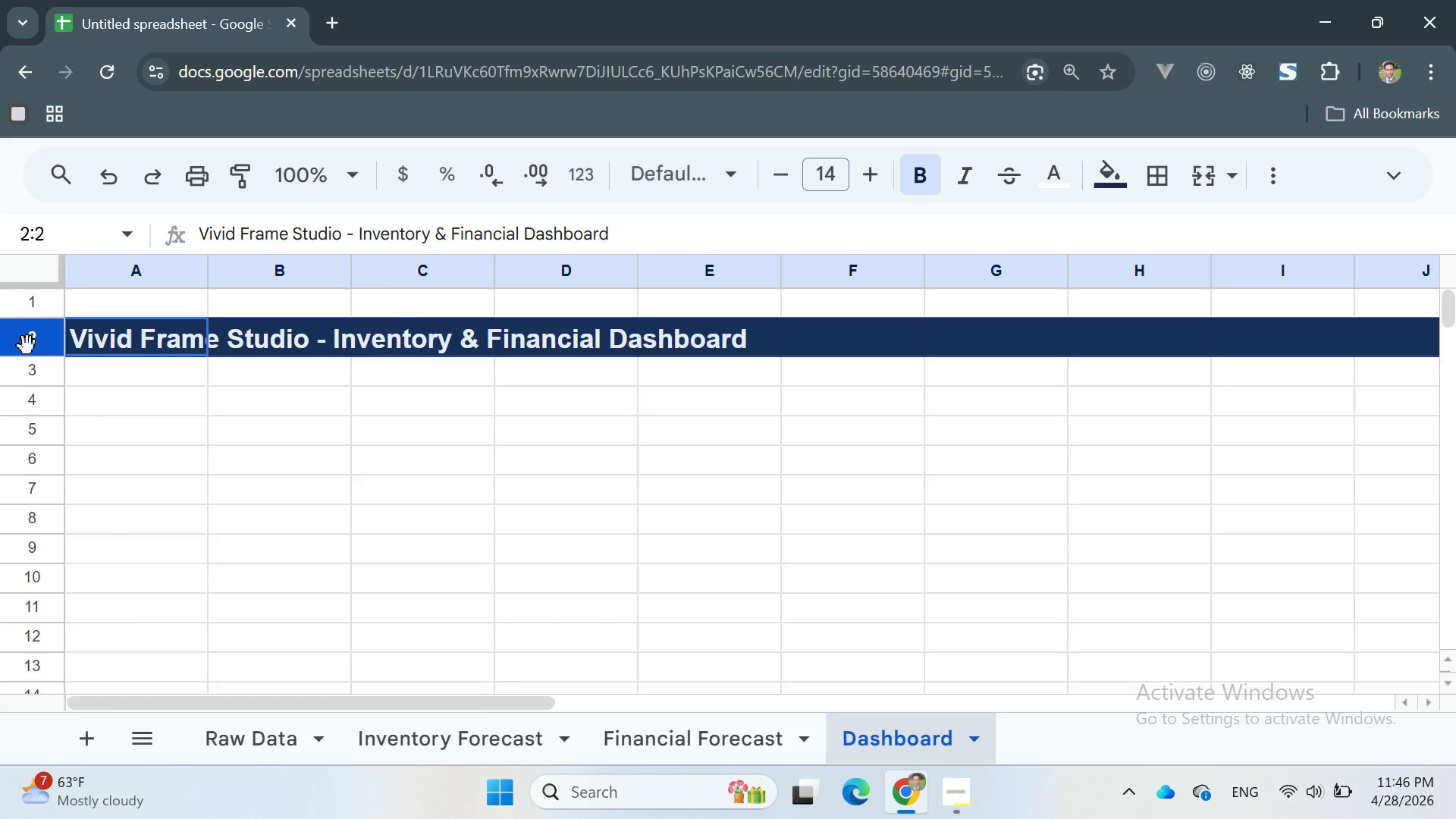 
right_click([27, 346])
 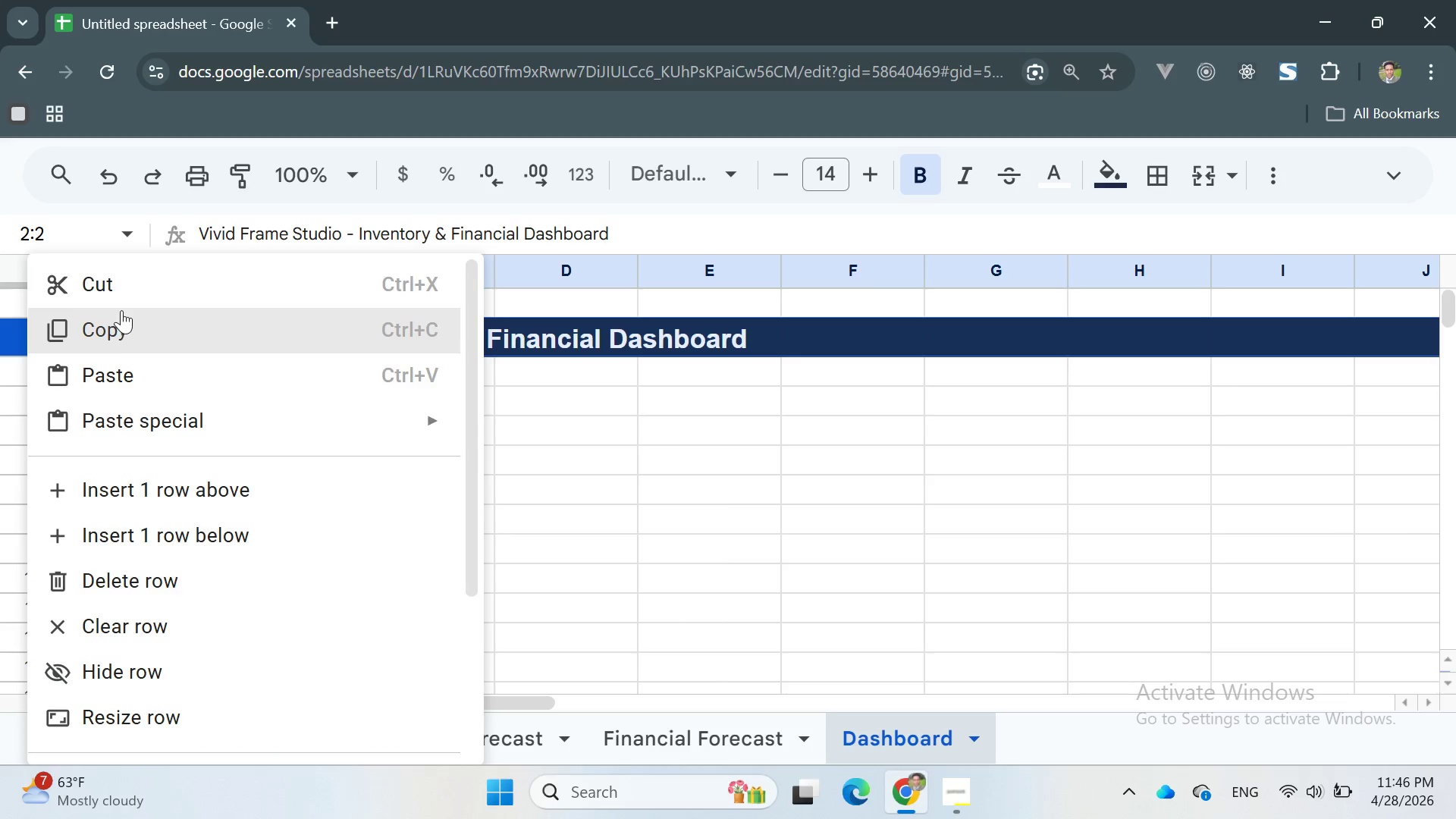 
left_click([118, 284])
 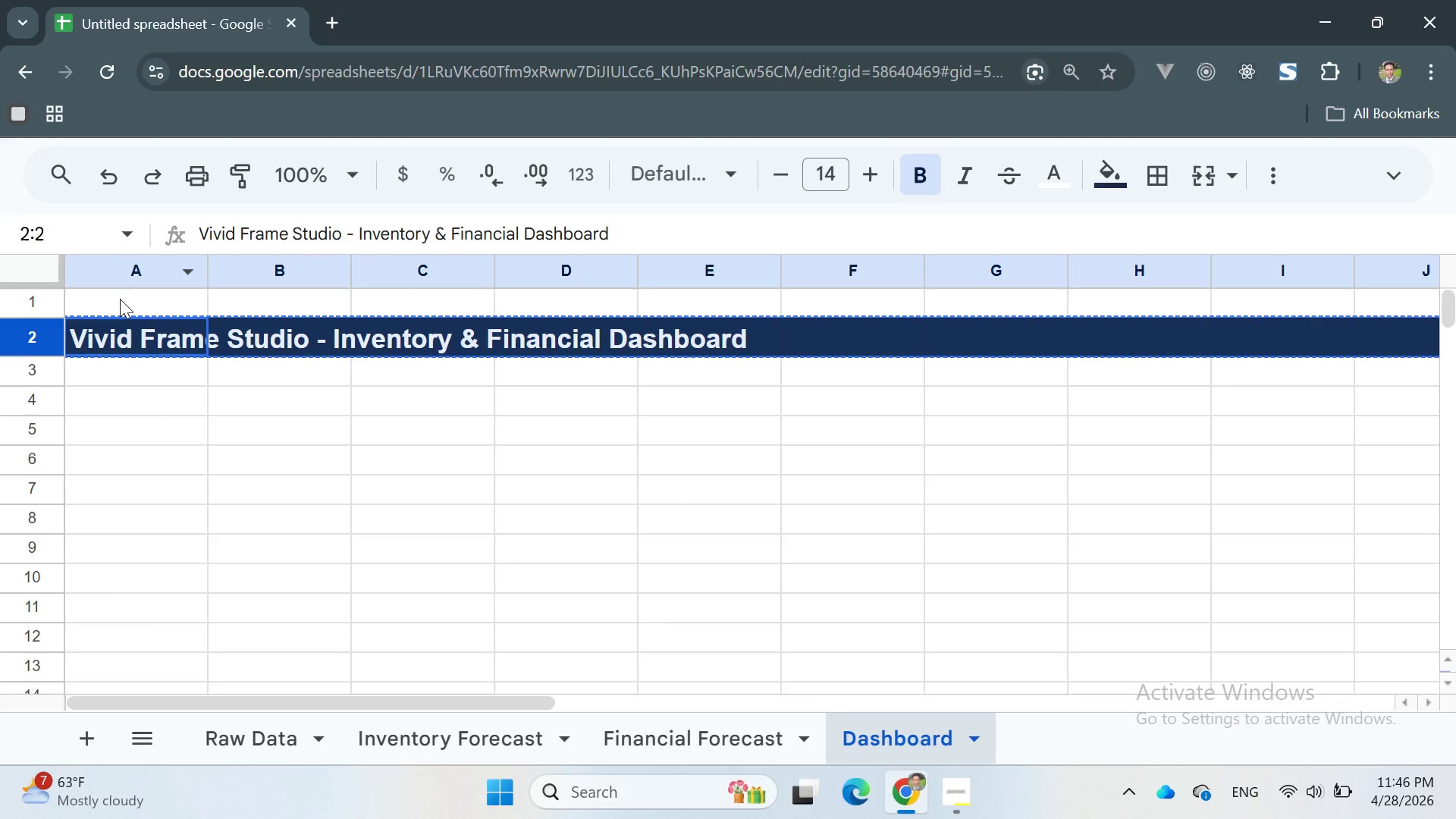 
left_click([120, 299])
 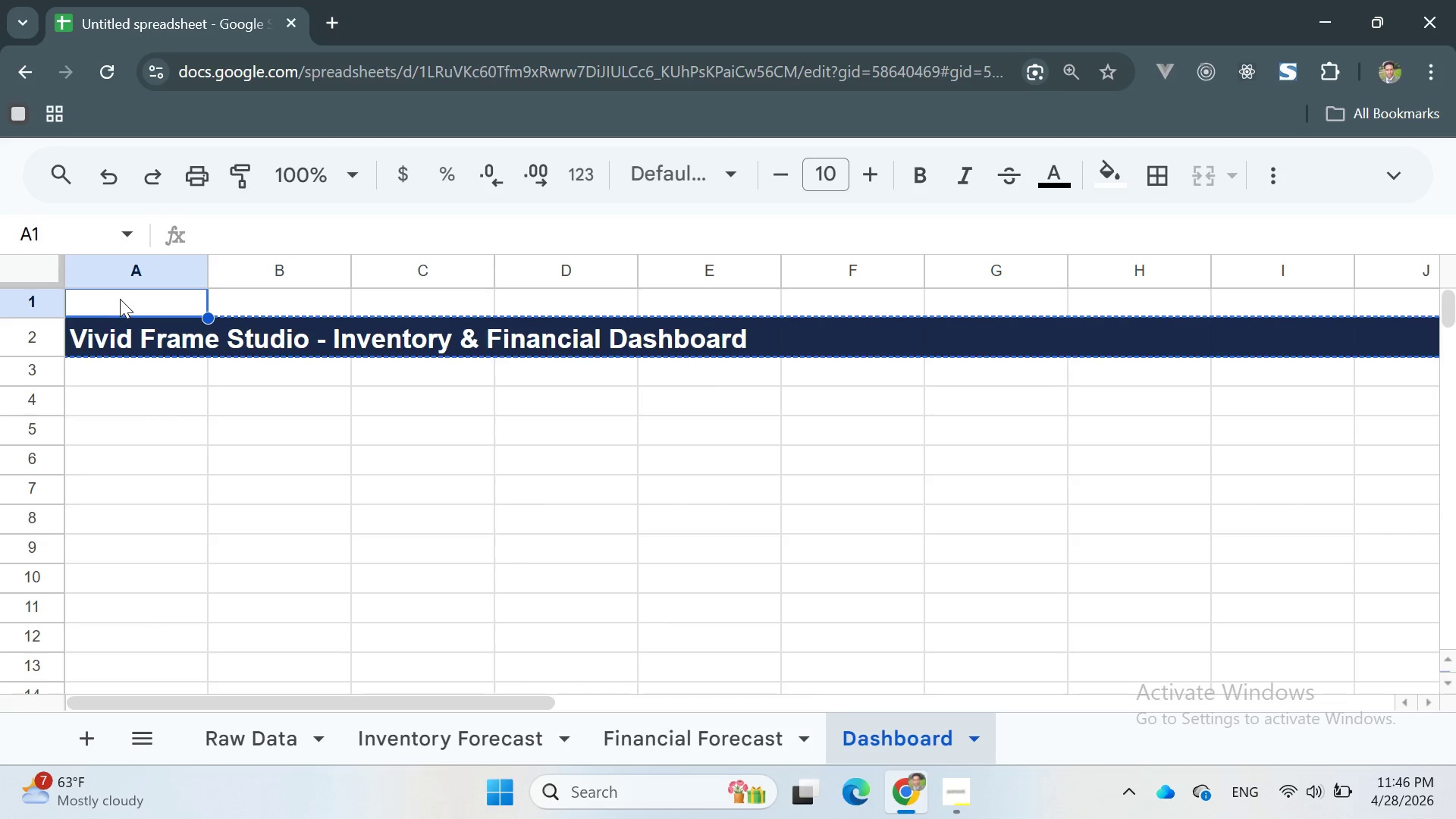 
key(Control+V)
 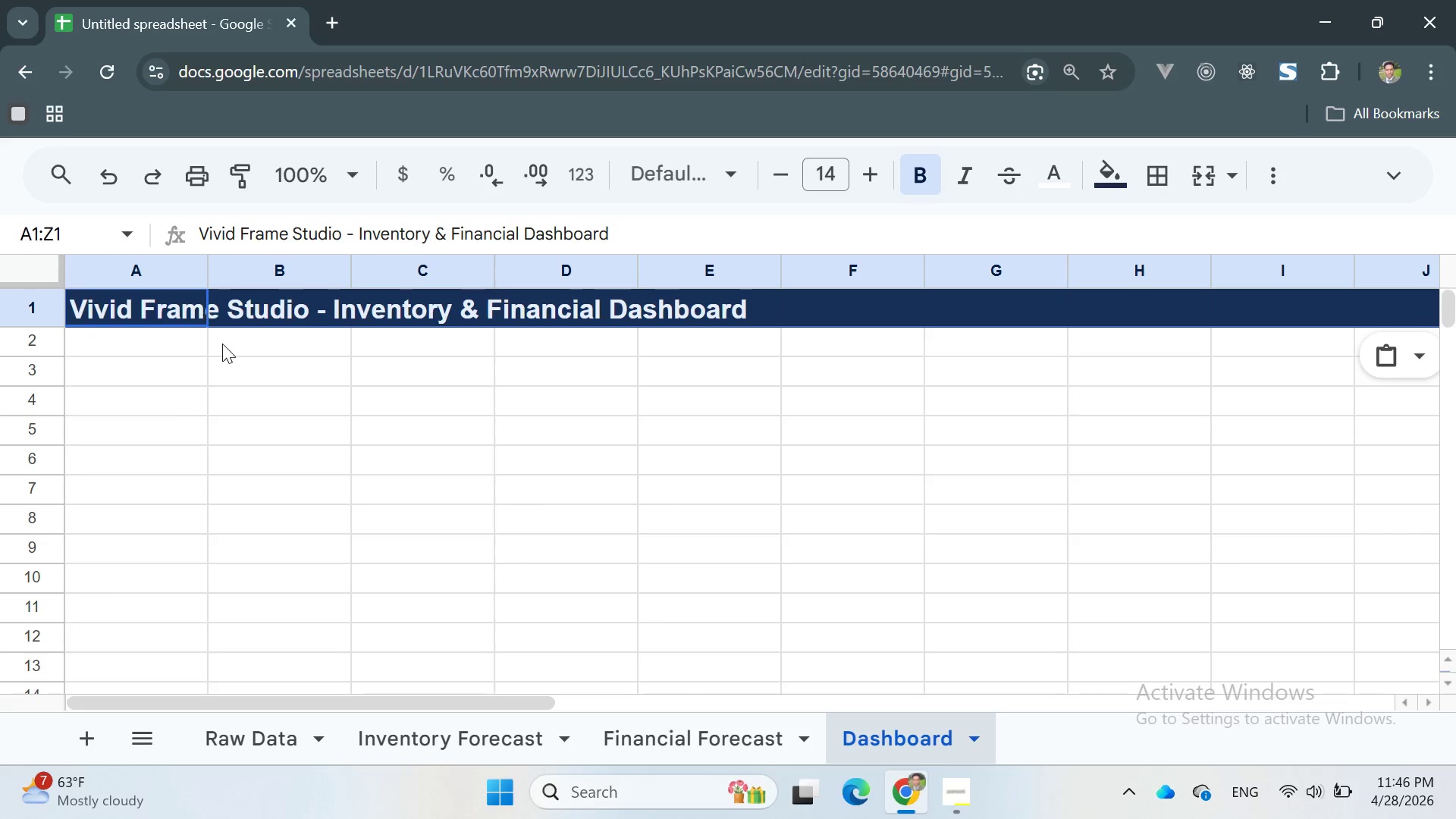 
scroll: coordinate [222, 344], scroll_direction: up, amount: 2.0
 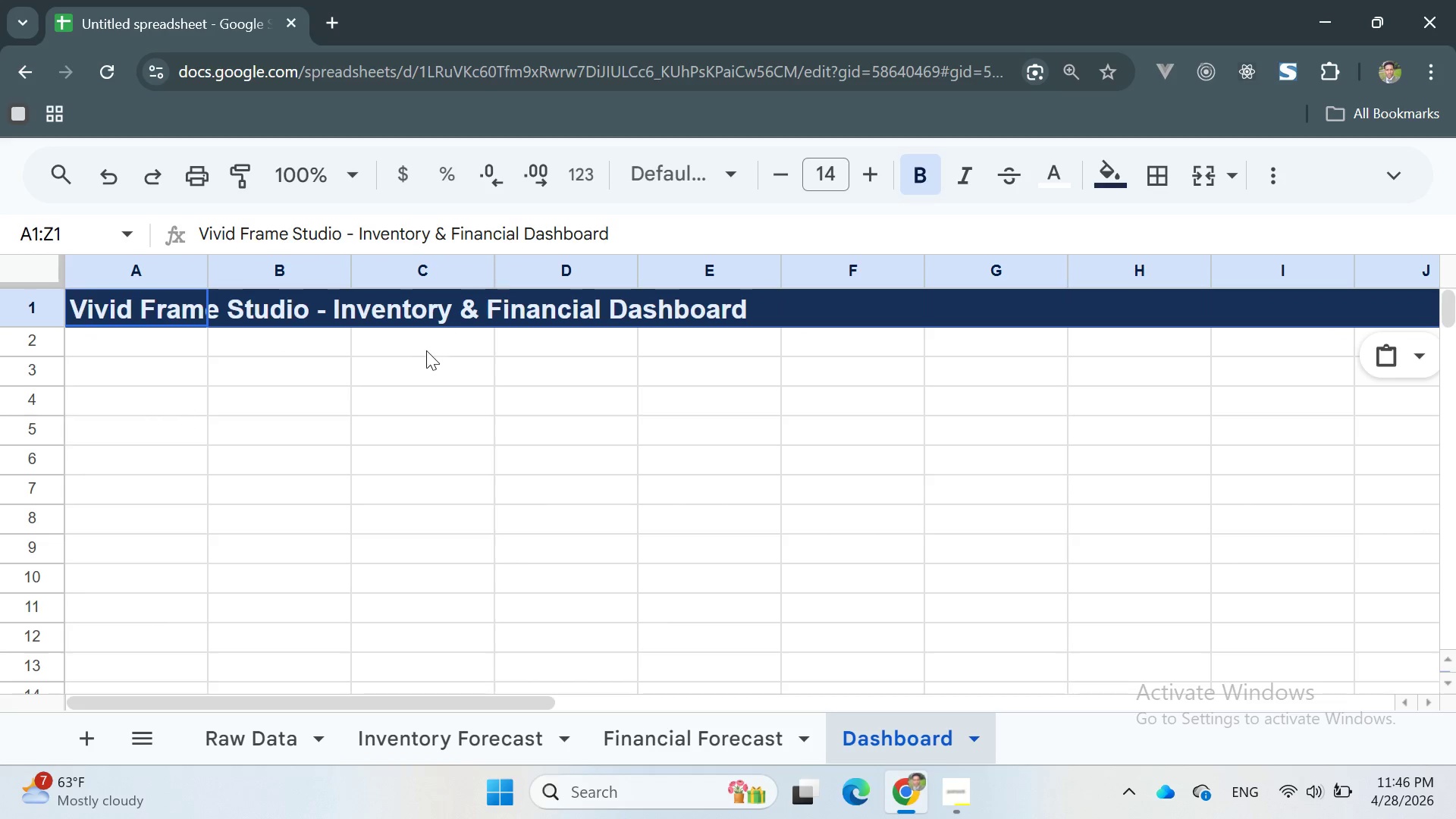 
left_click([265, 352])
 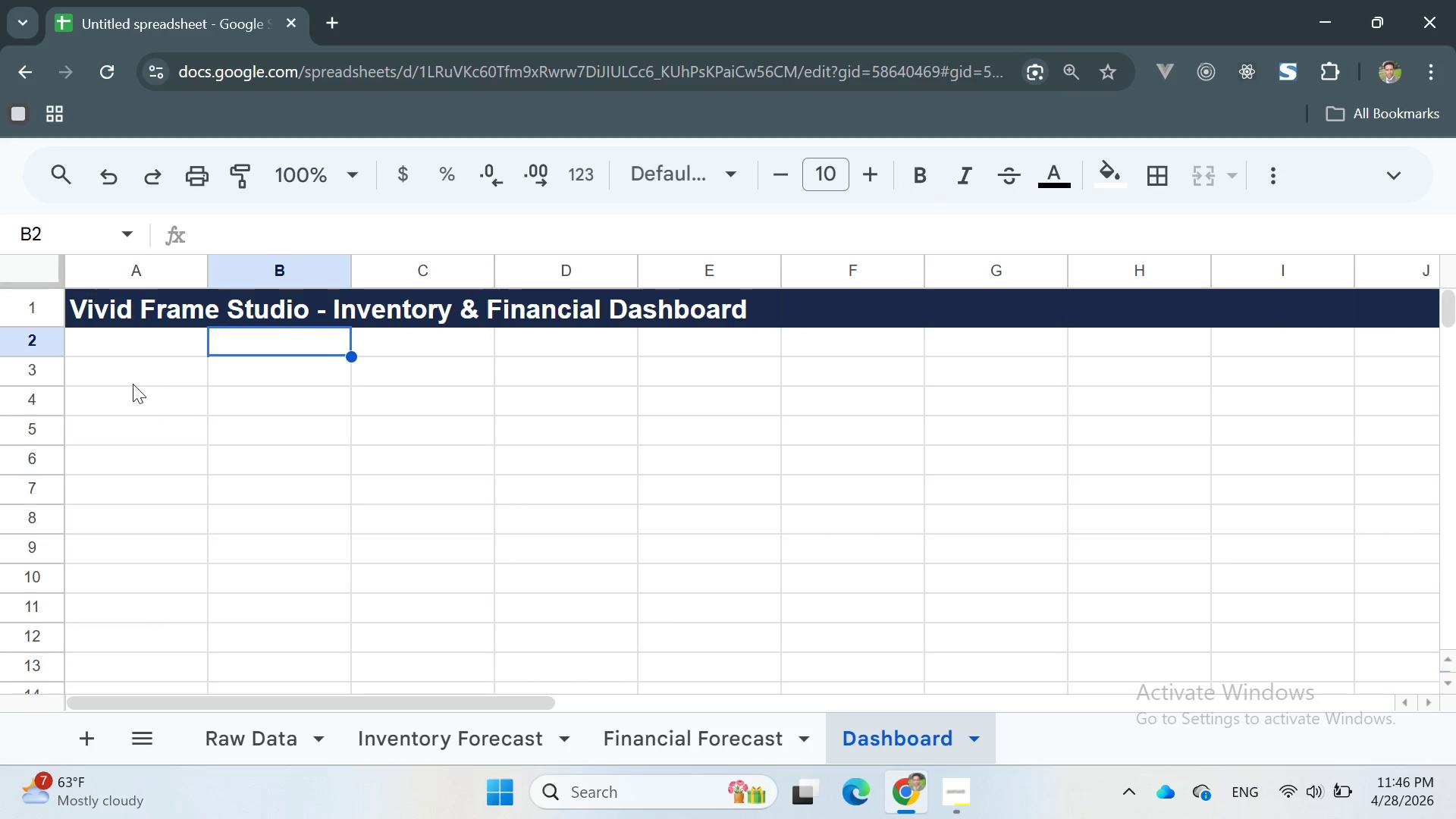 
left_click([130, 386])
 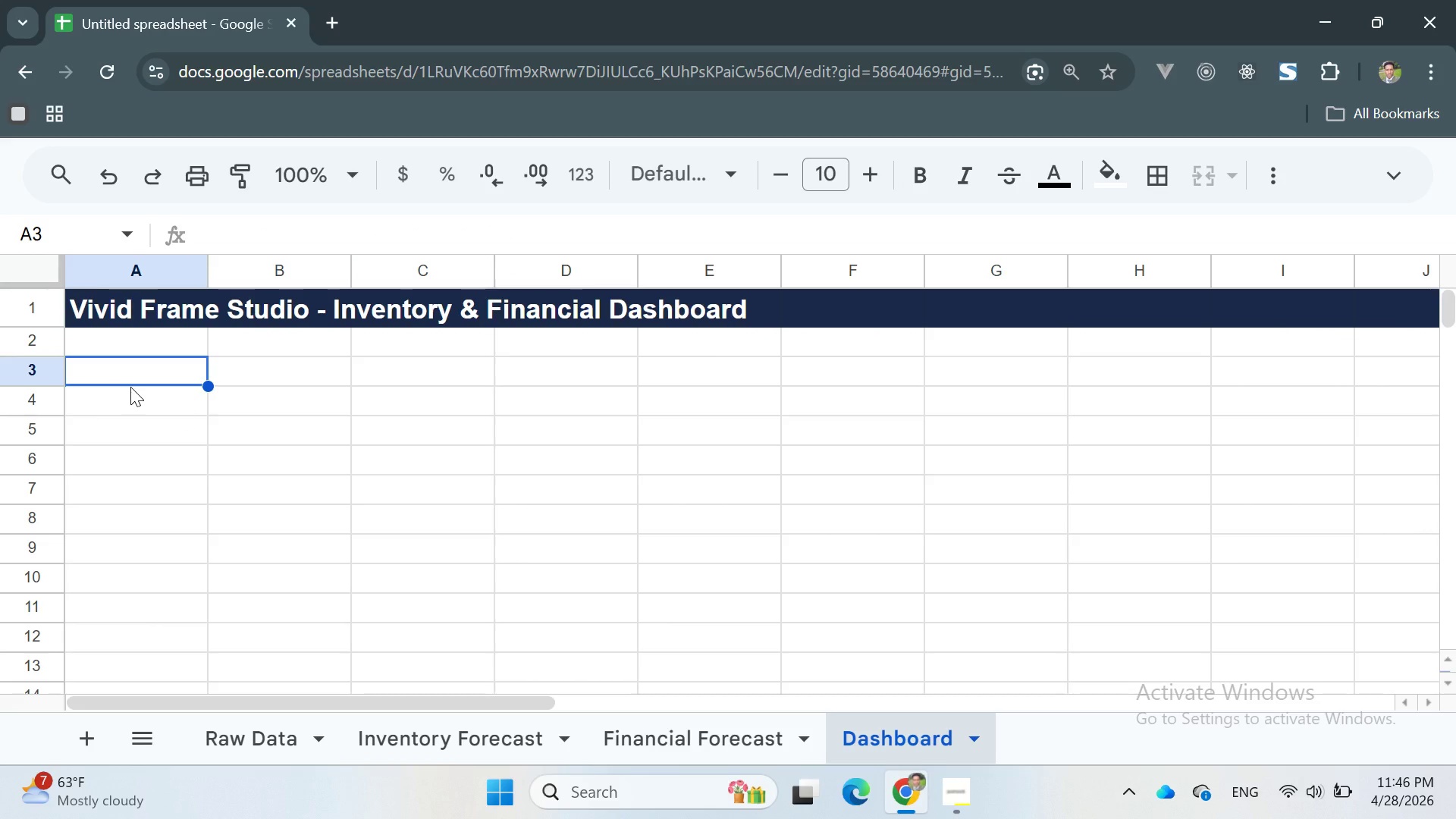 
wait(7.39)
 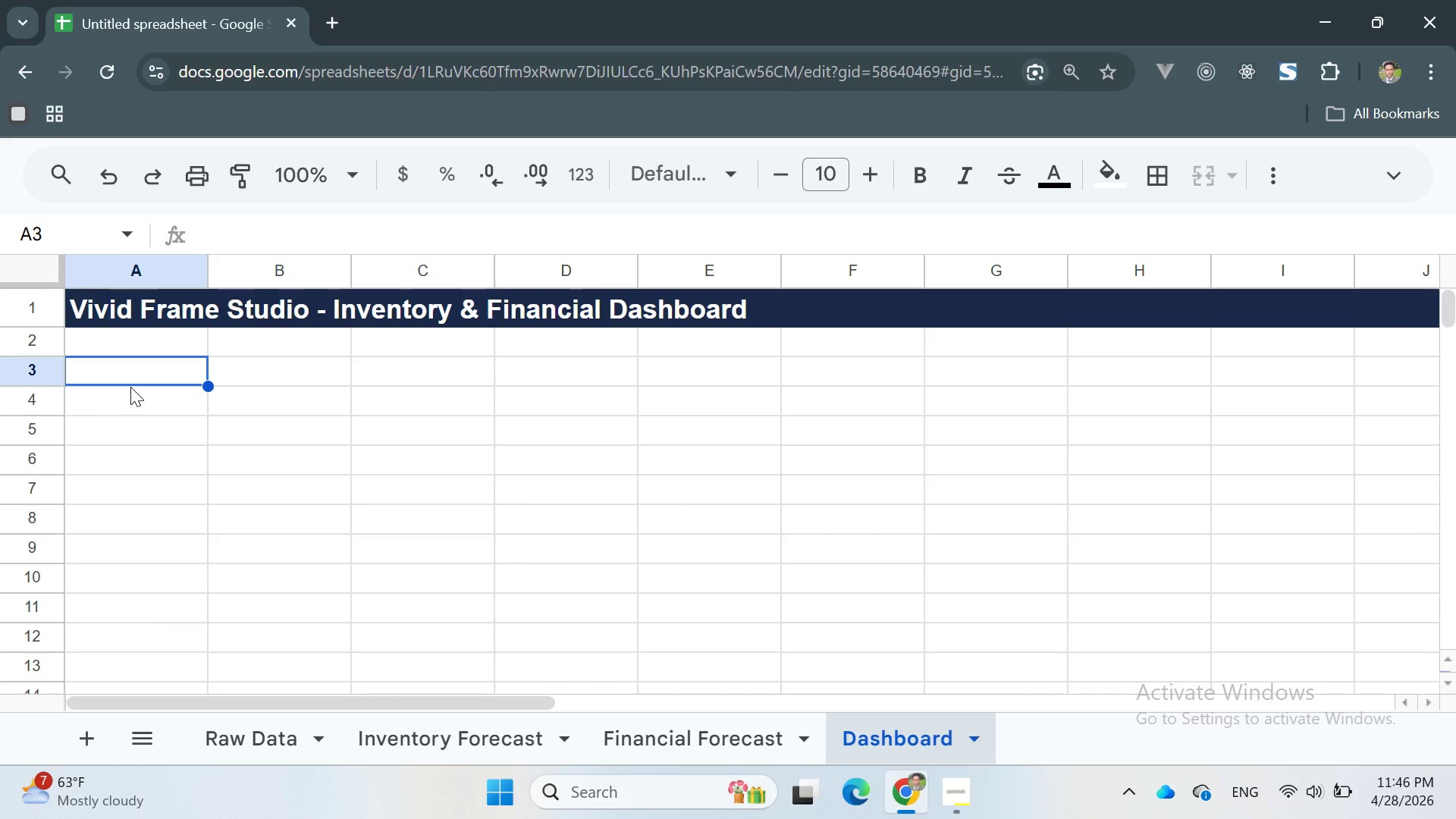 
double_click([137, 378])
 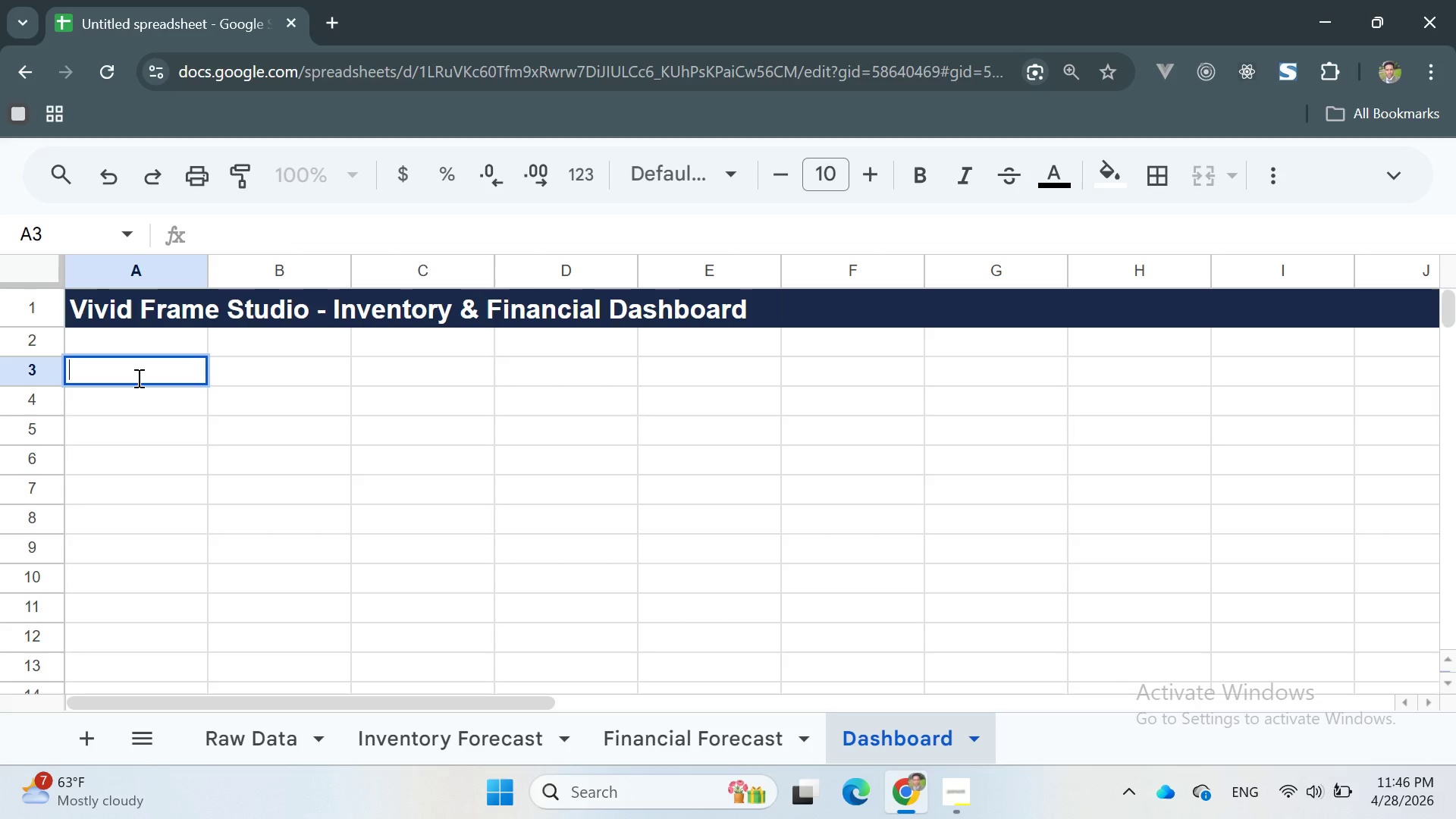 
type(Cr)
key(Backspace)
type(riti)
key(Backspace)
key(Backspace)
key(Backspace)
key(Backspace)
key(Backspace)
type(CRITICAL LOW ALERTS)
 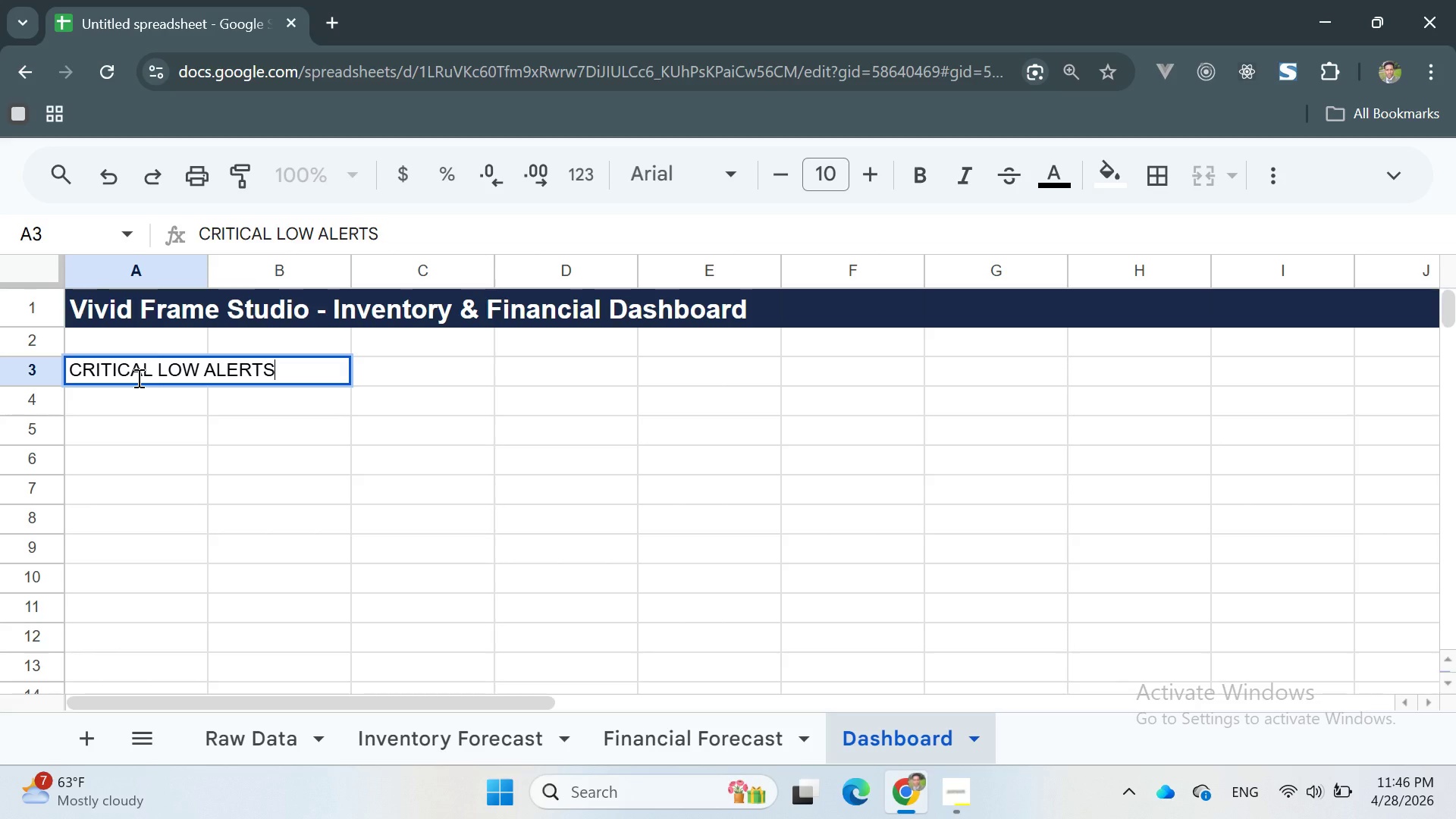 
key(Enter)
 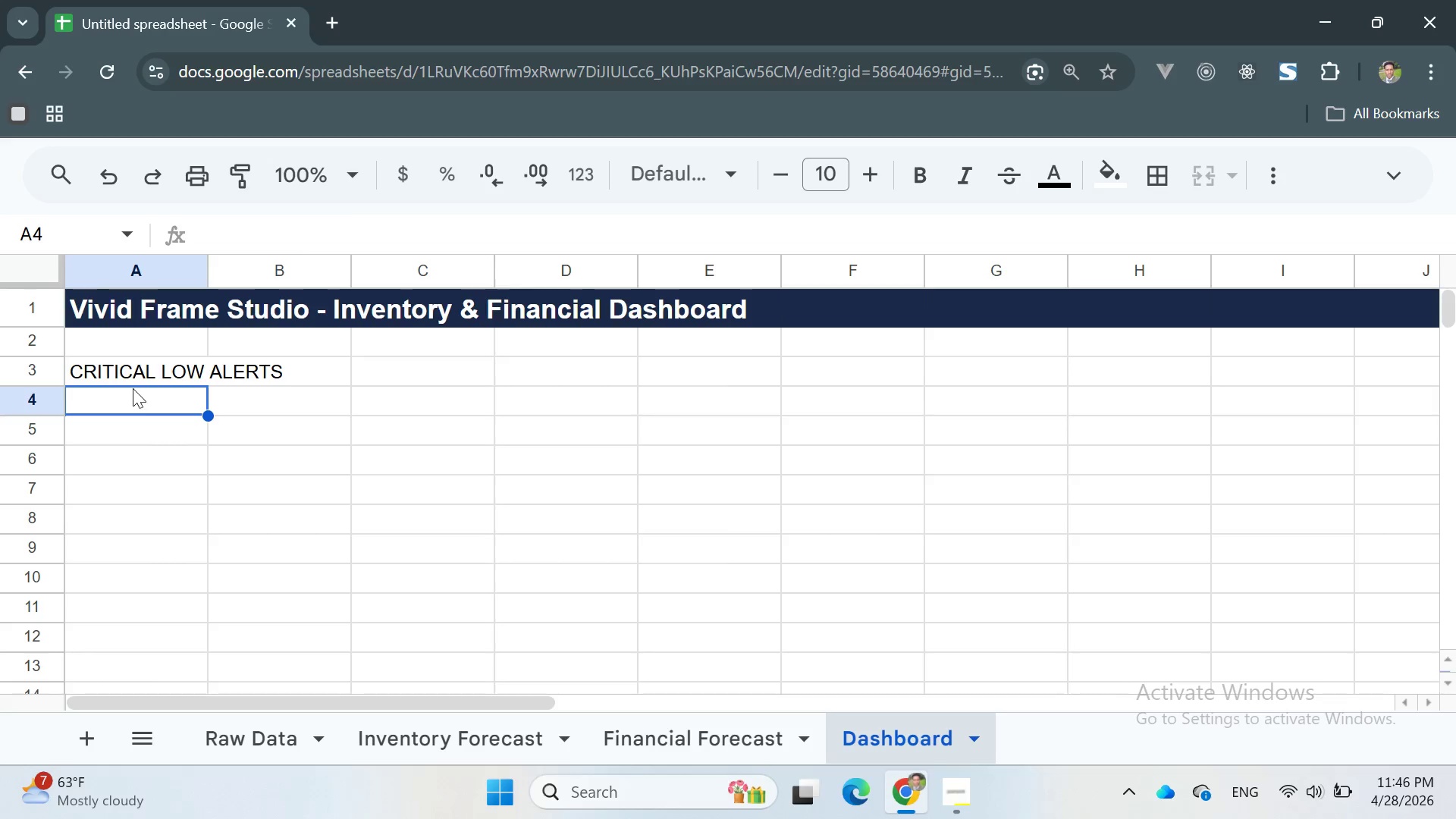 
left_click([127, 385])
 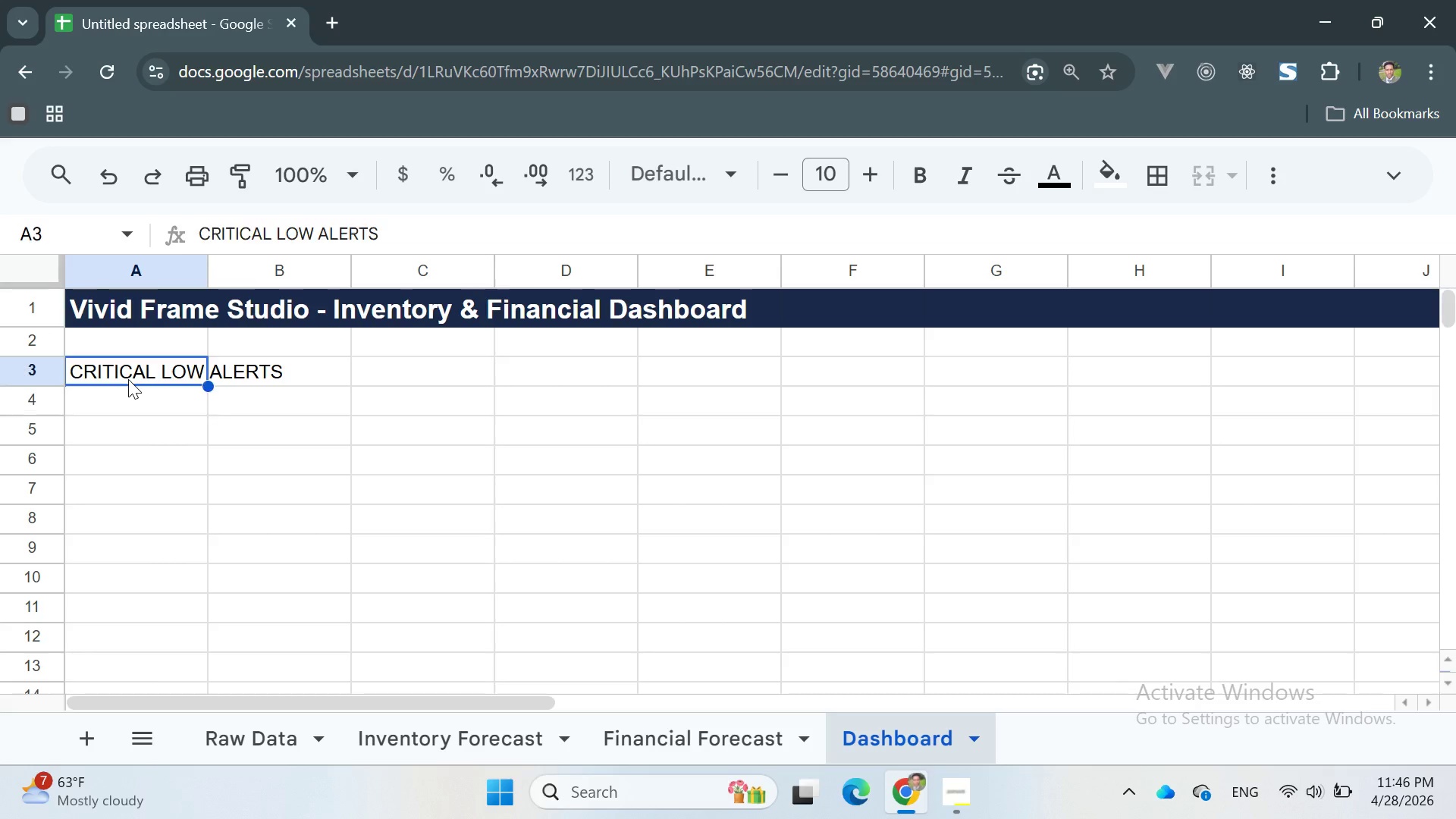 
double_click([128, 379])
 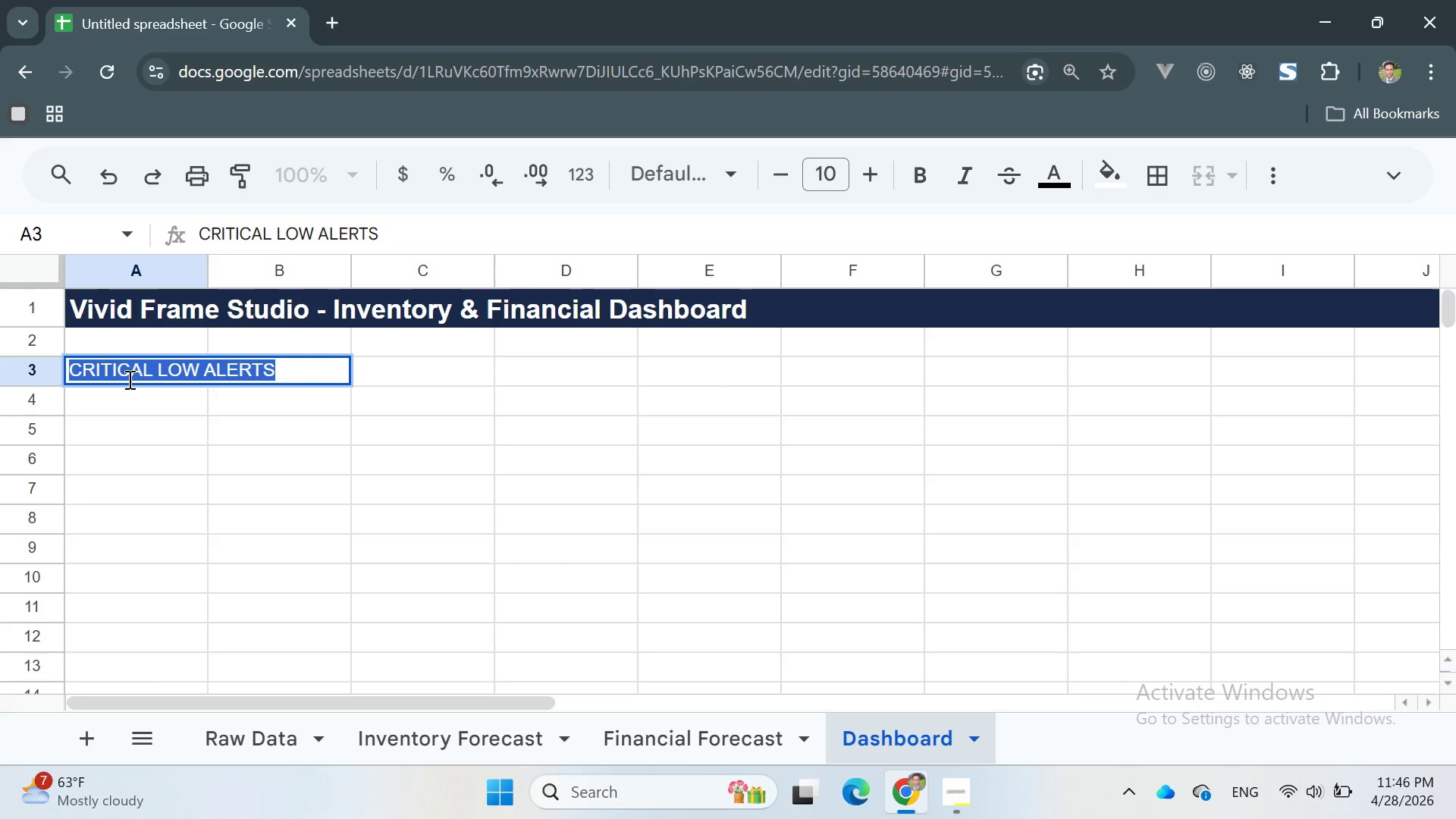 
triple_click([128, 379])
 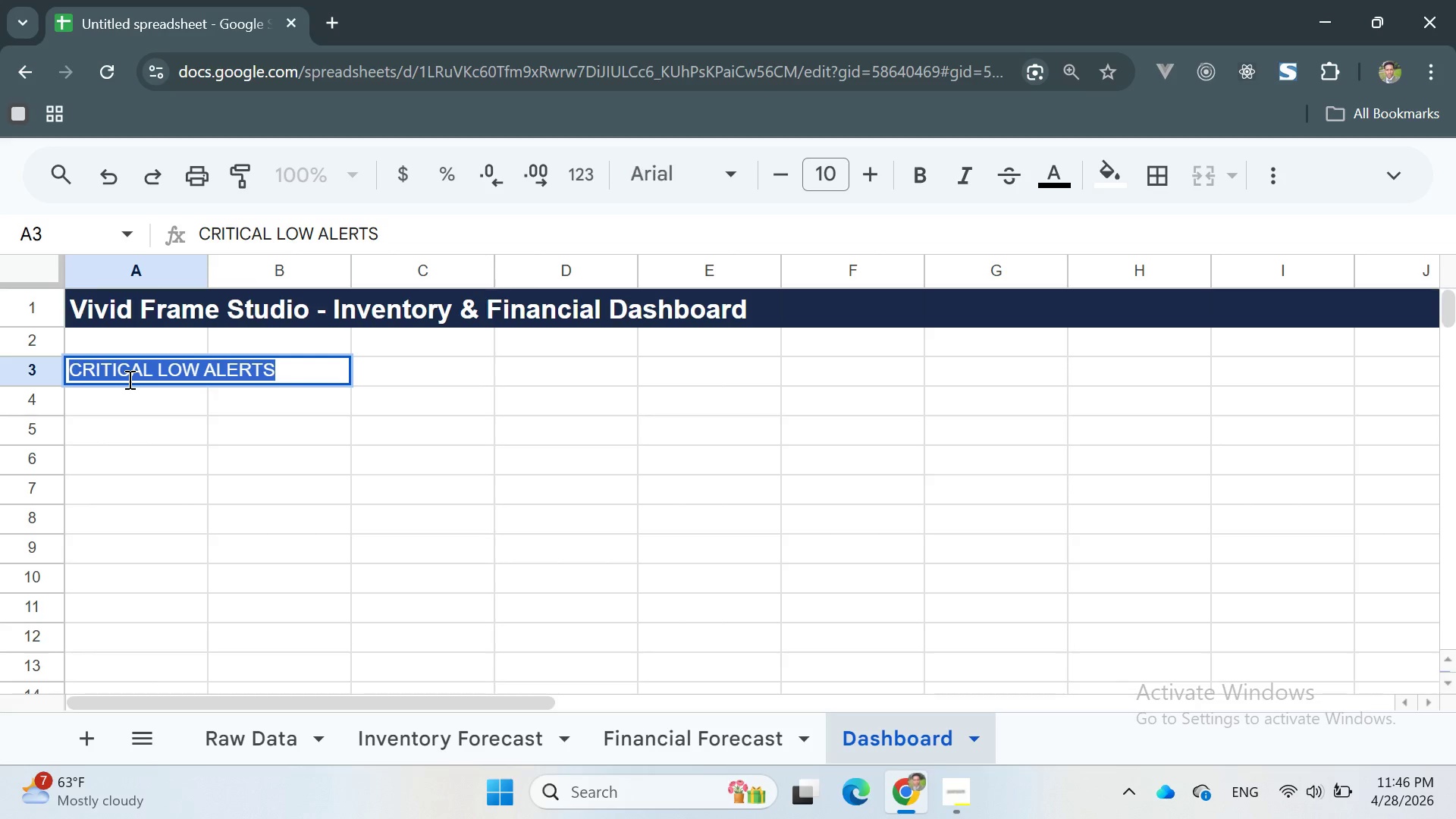 
triple_click([128, 379])
 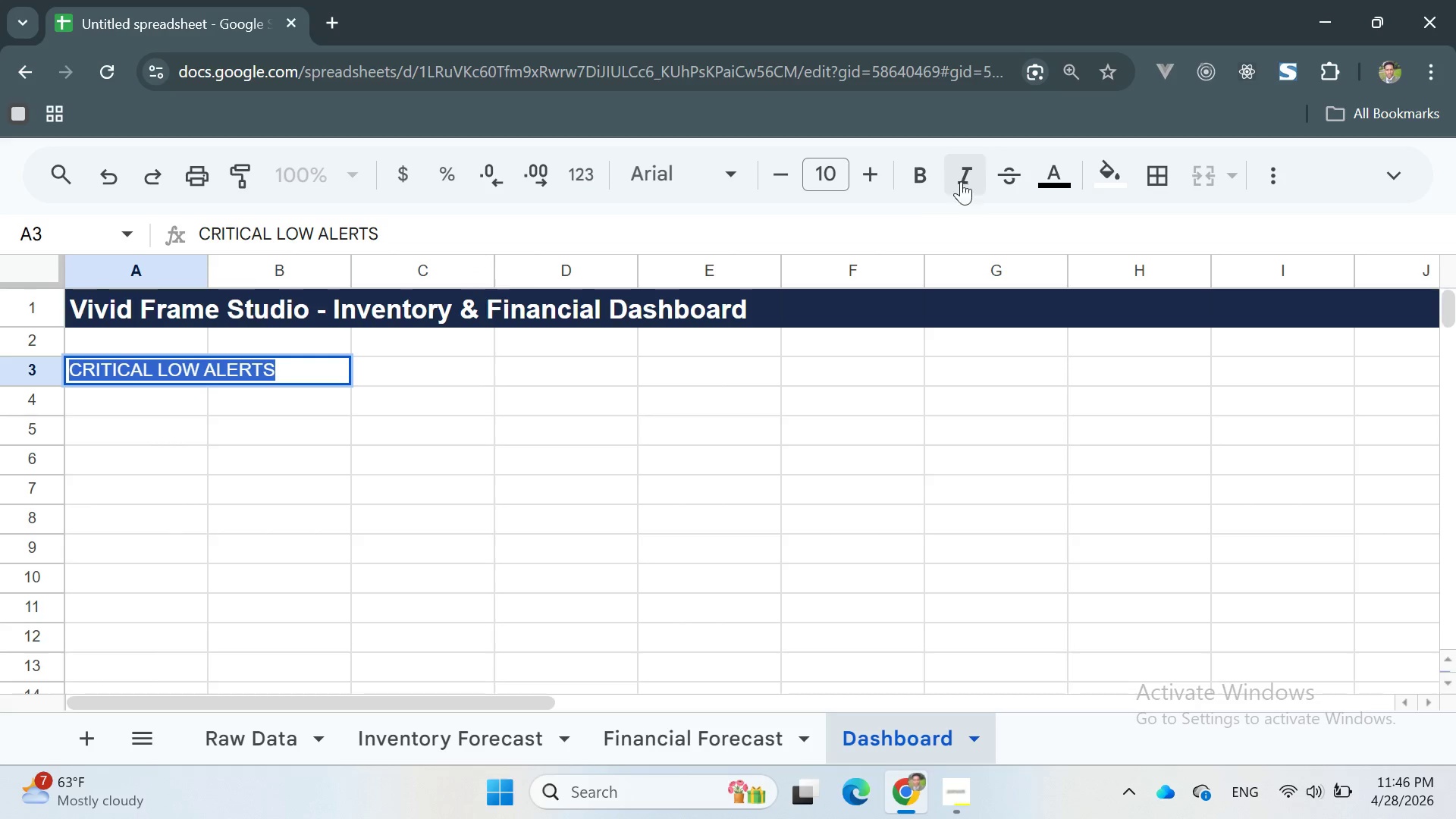 
left_click([928, 175])
 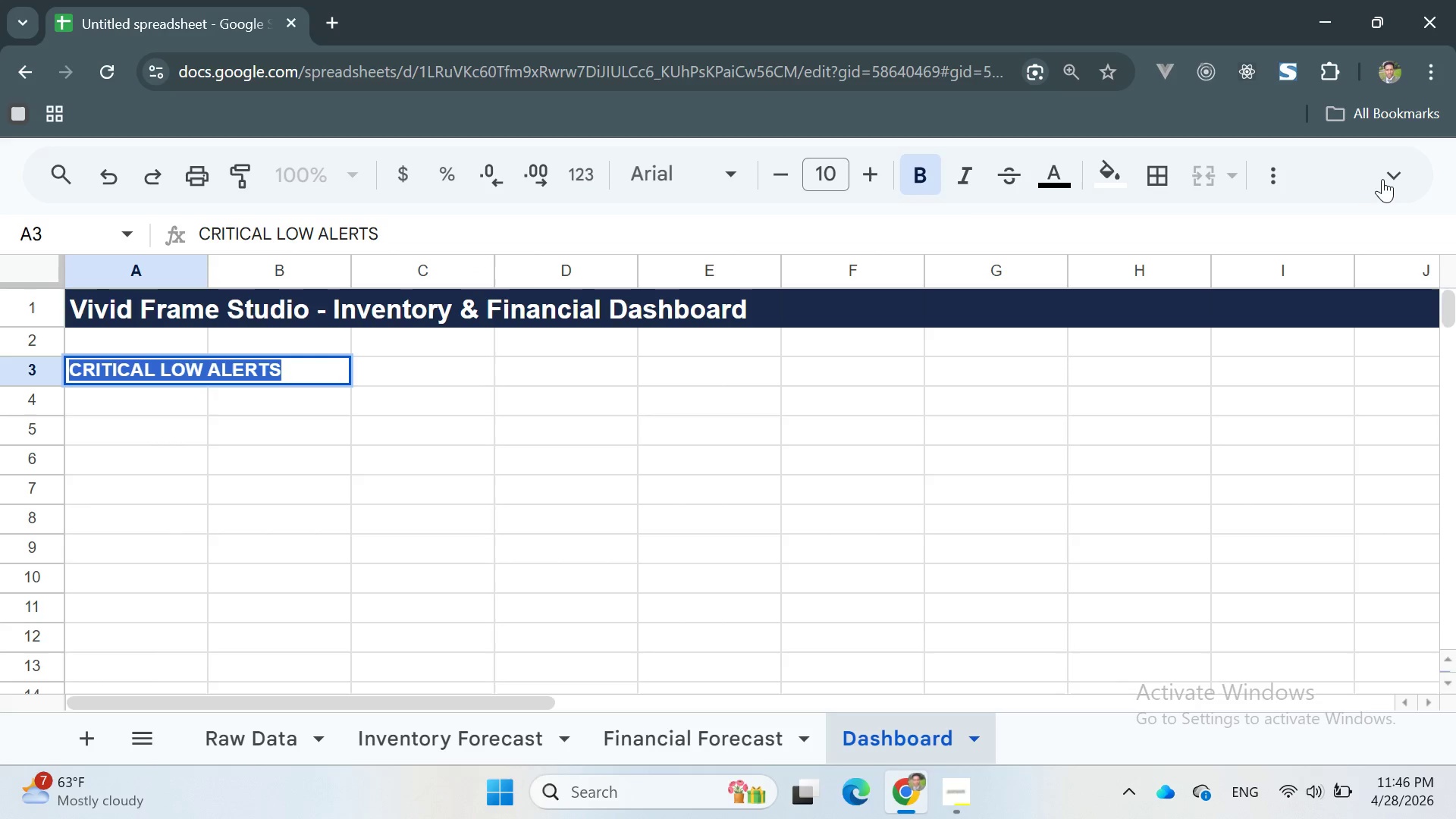 
left_click([1396, 179])
 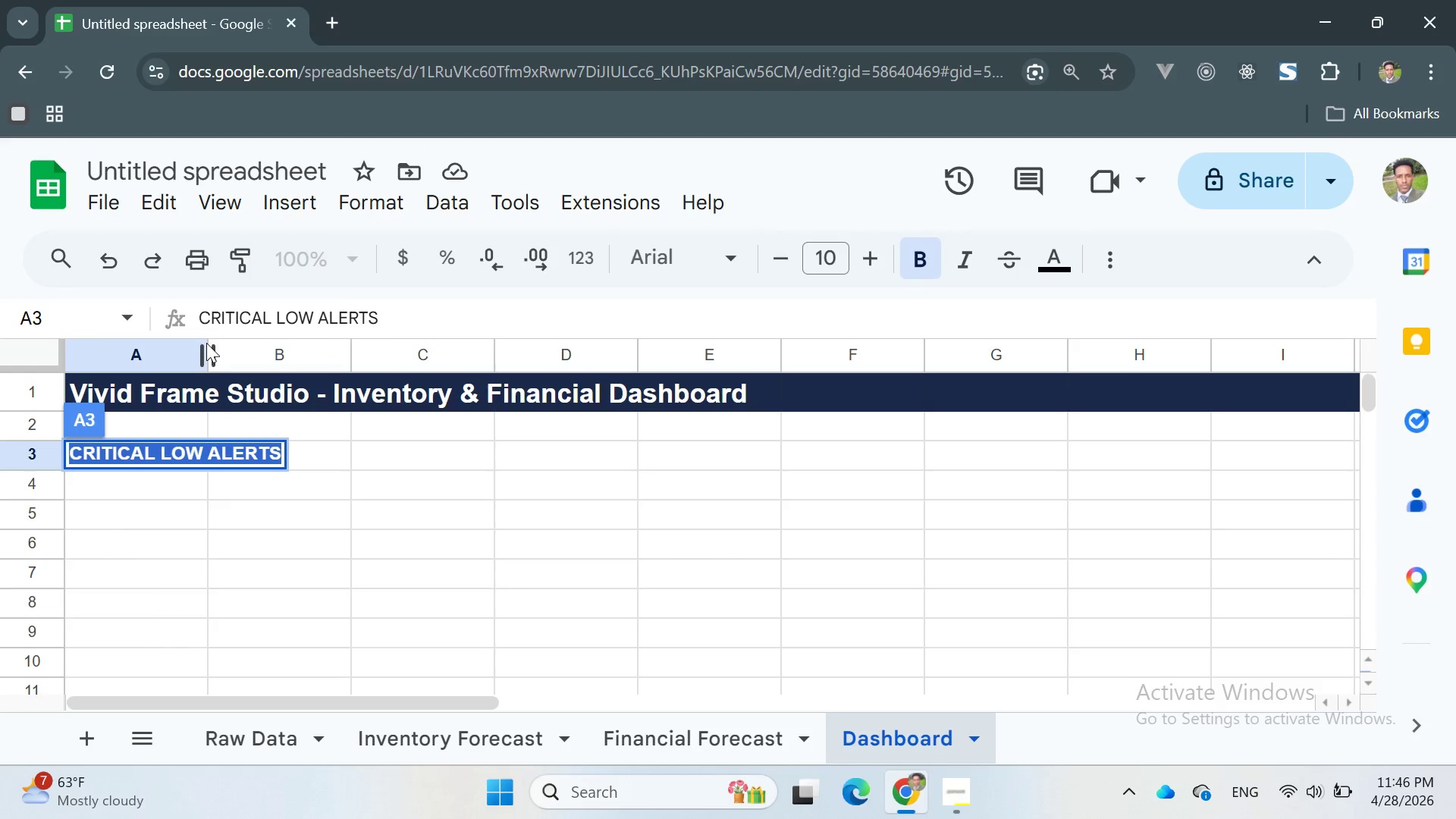 
left_click_drag(start_coordinate=[212, 351], to_coordinate=[752, 384])
 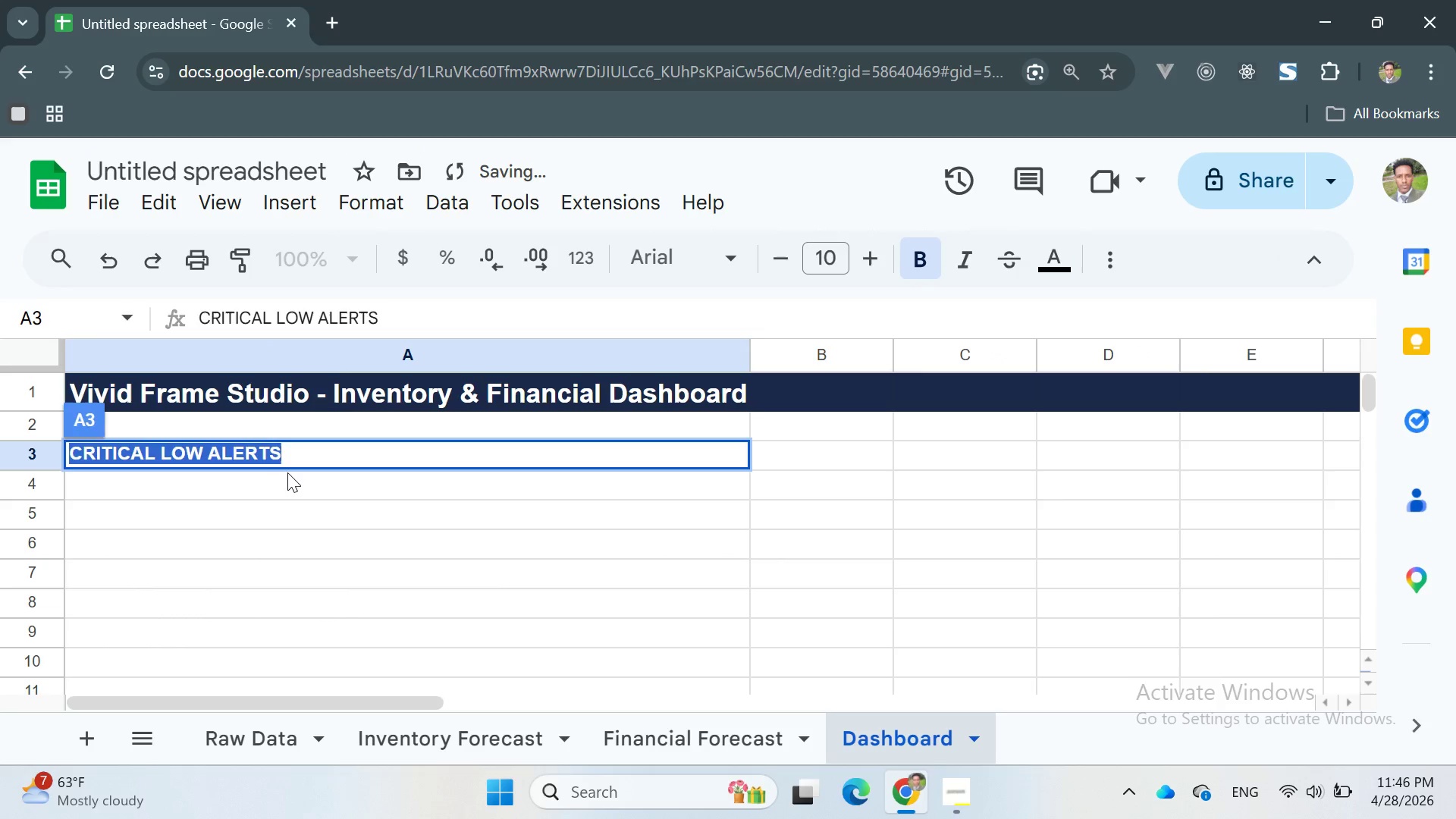 
left_click([280, 474])
 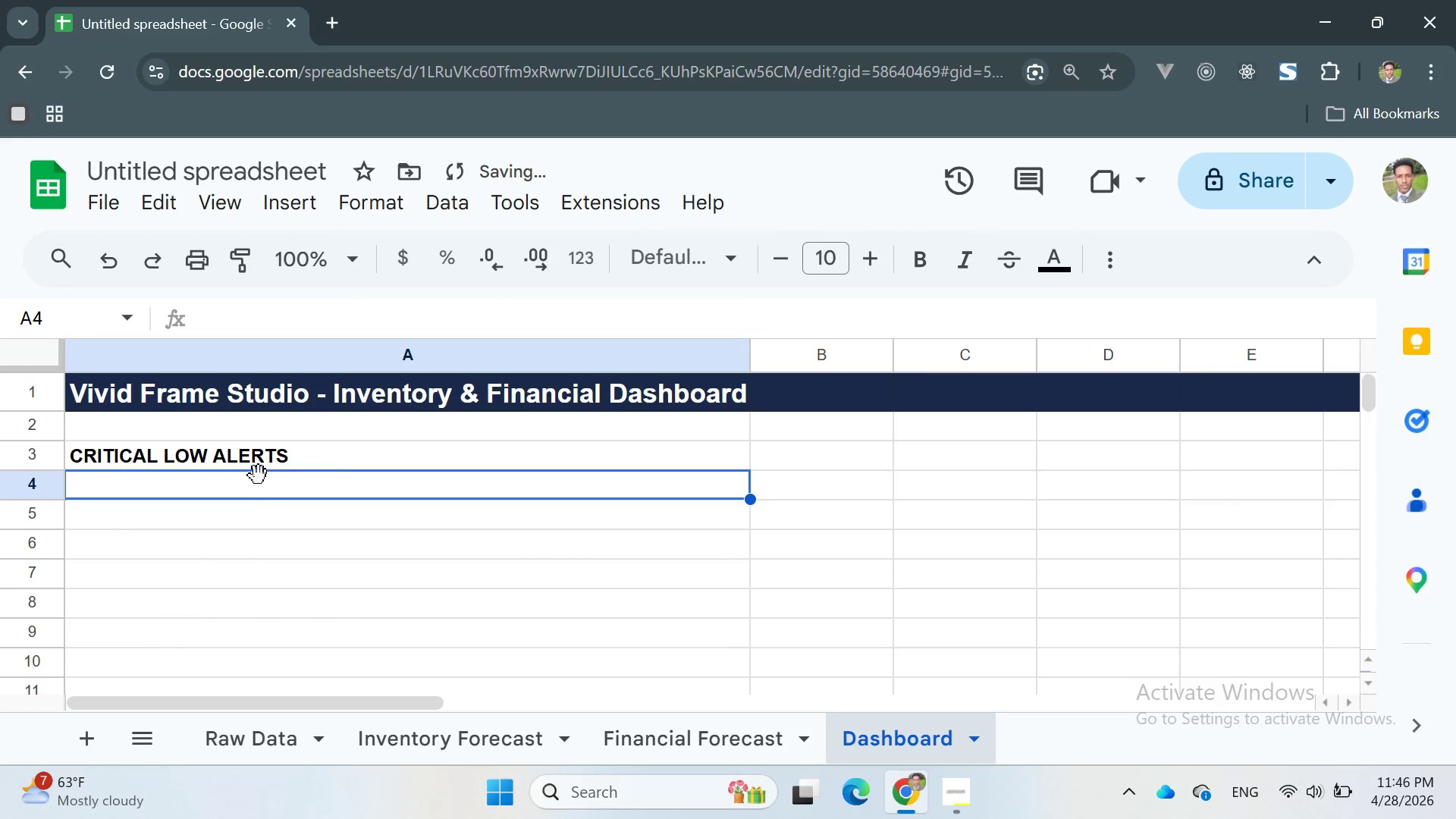 
left_click([249, 494])
 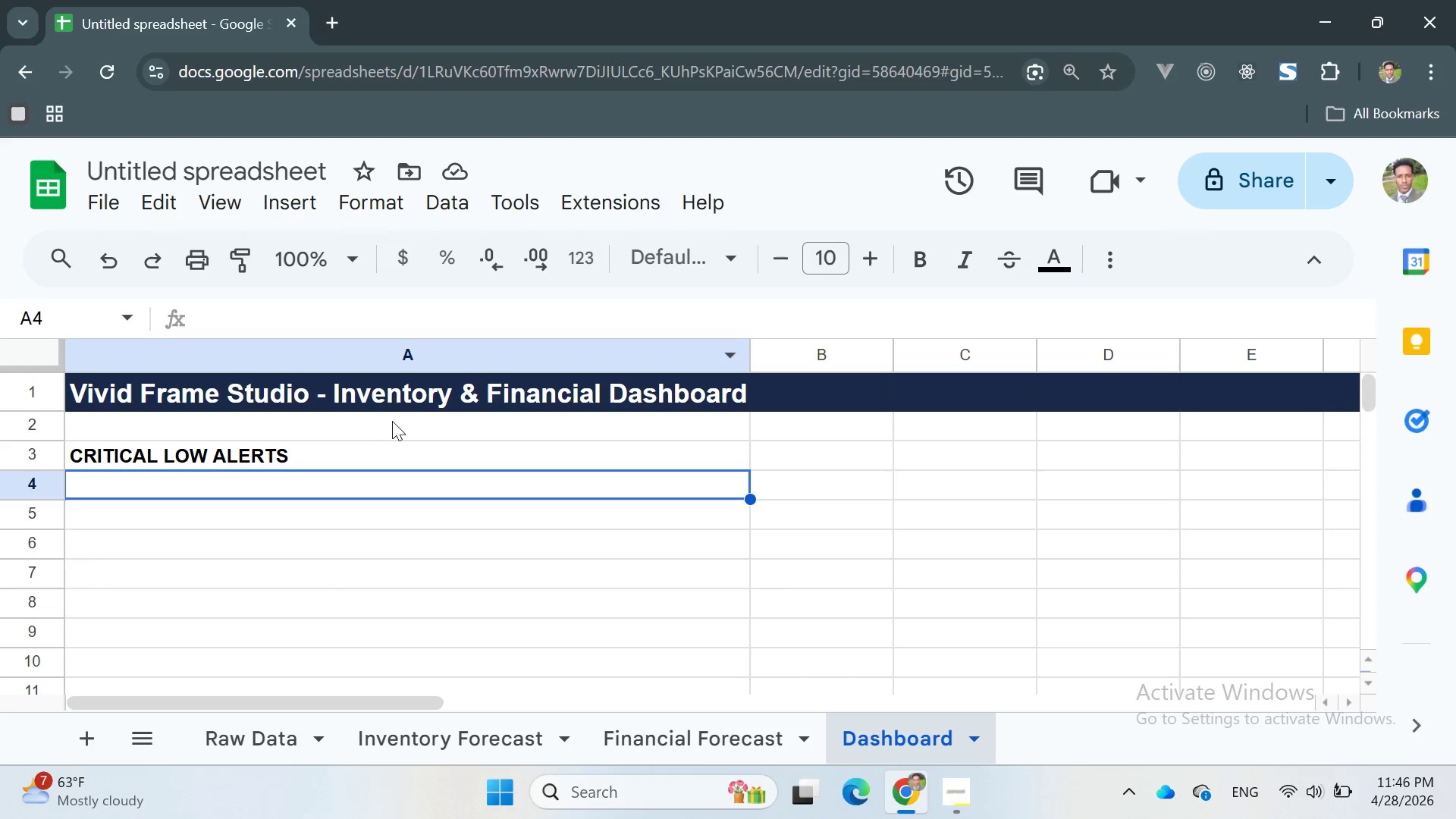 
wait(11.92)
 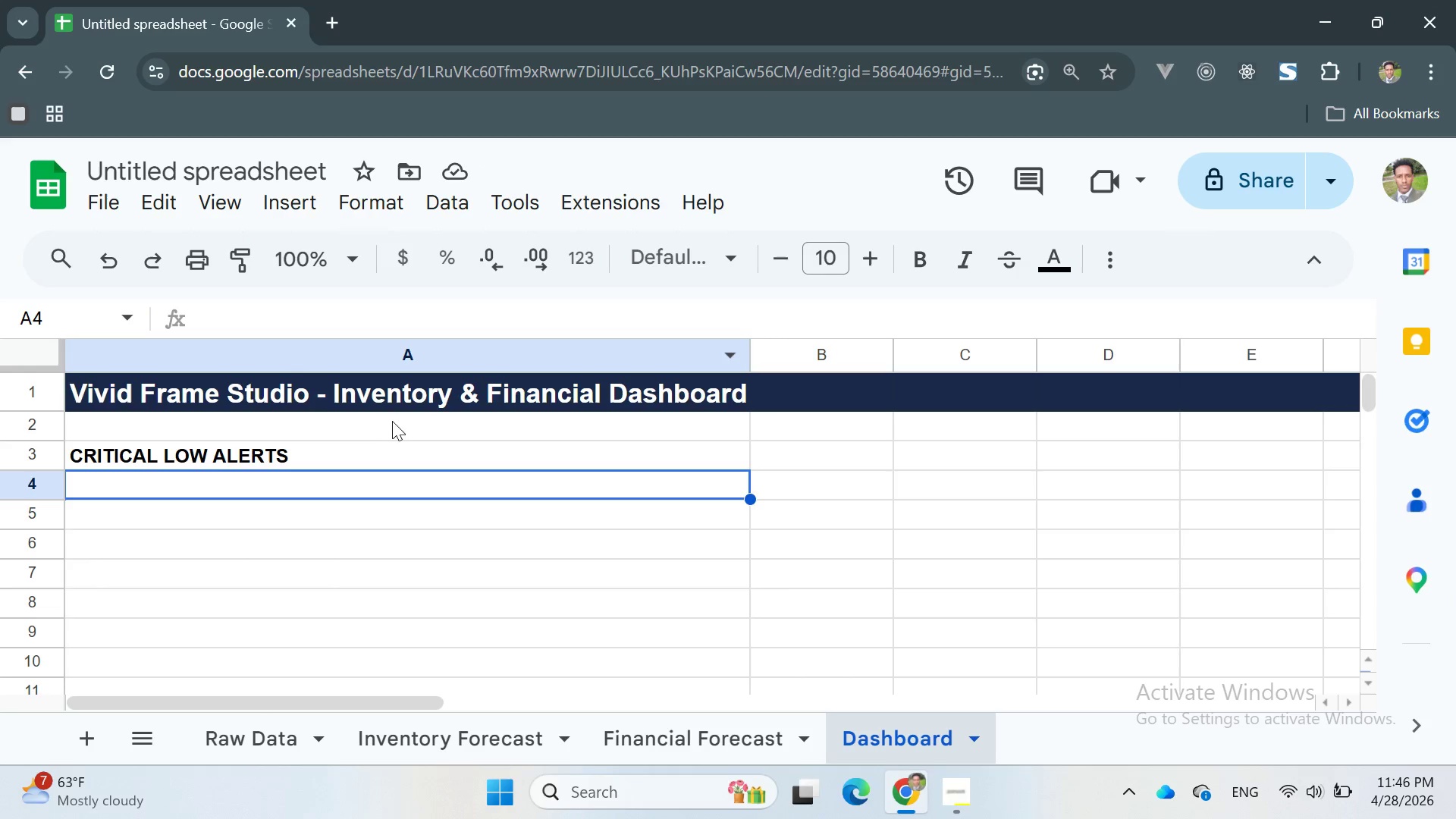 
double_click([236, 455])
 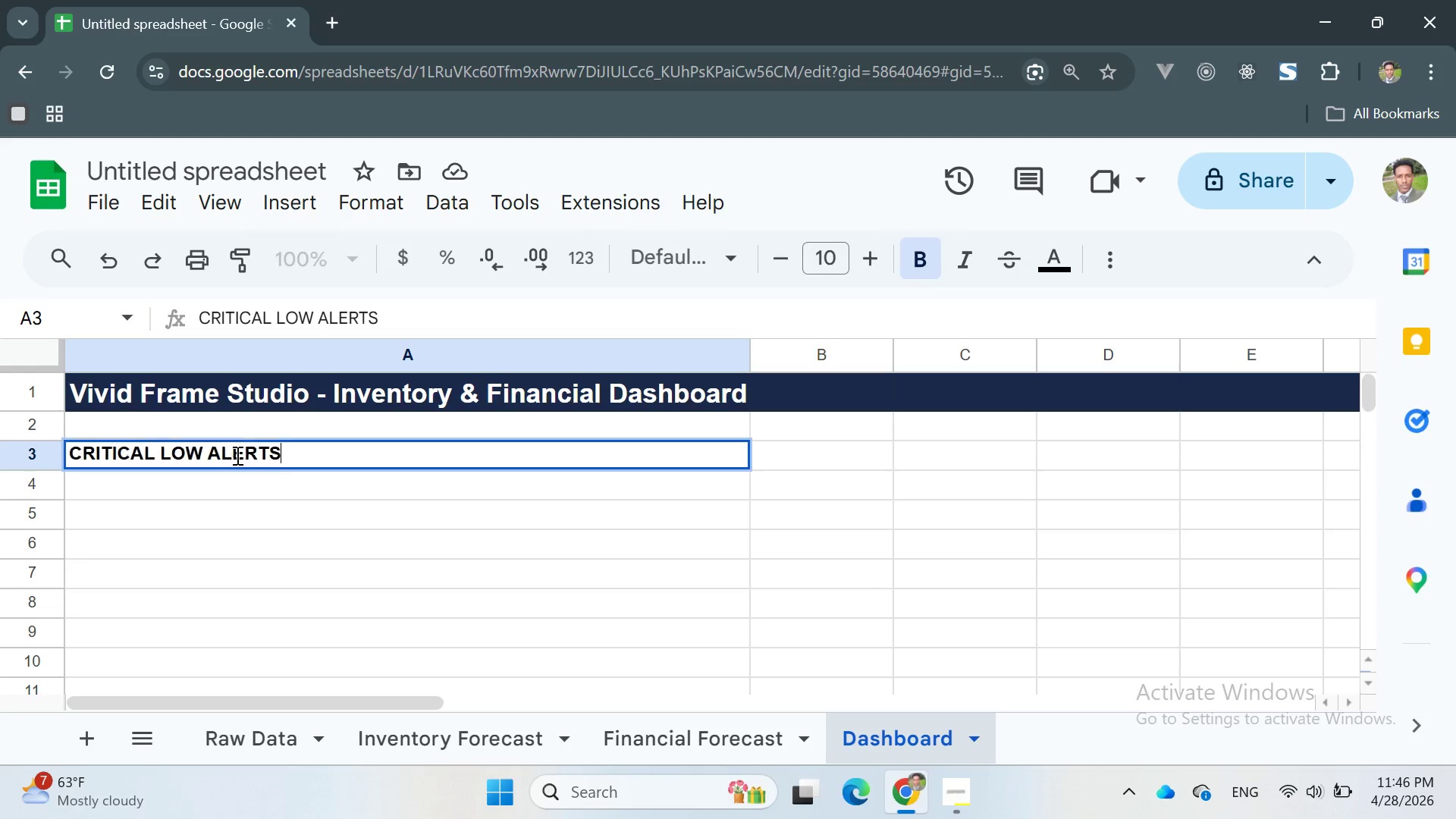 
triple_click([236, 455])
 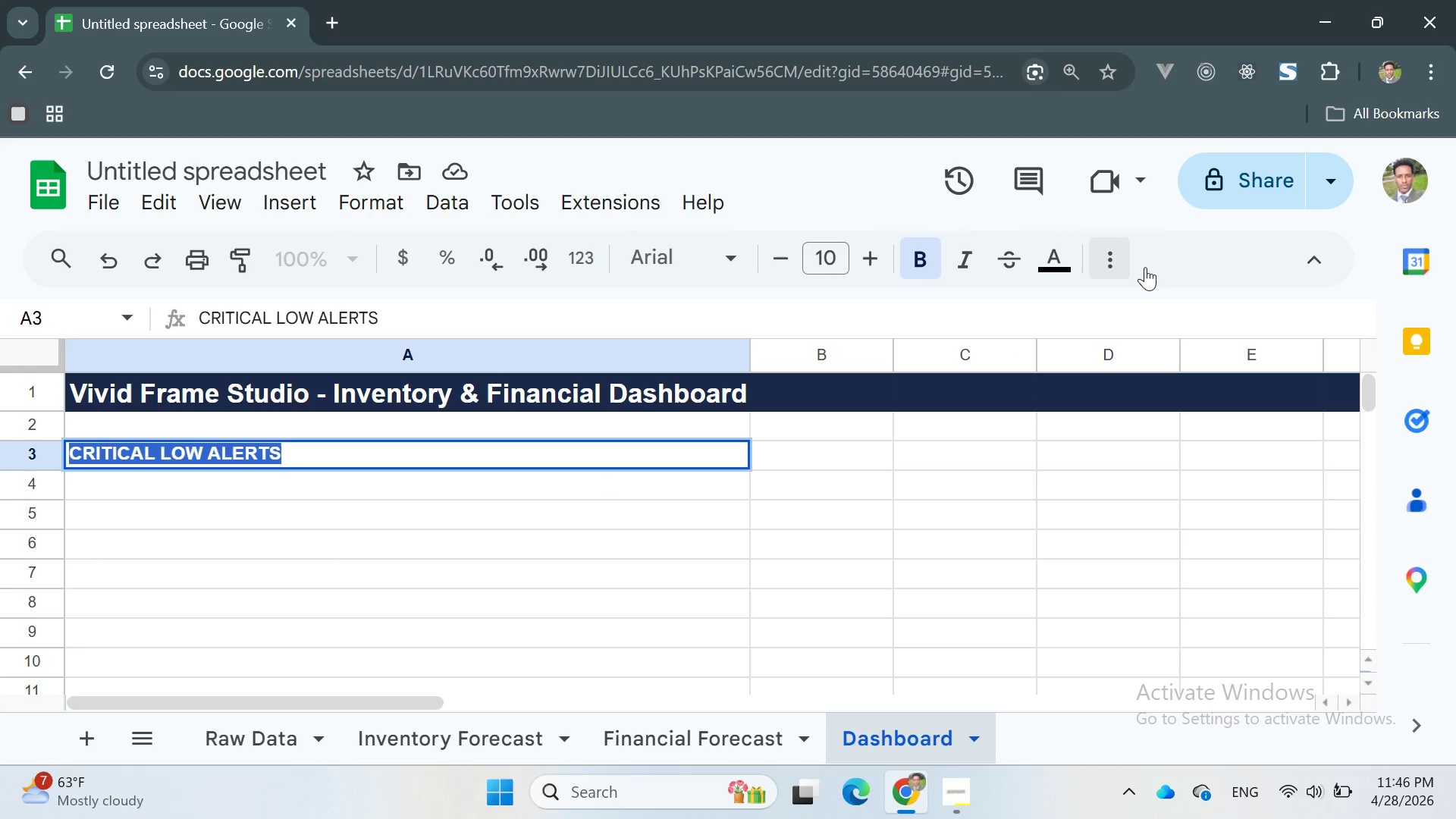 
left_click([1313, 261])
 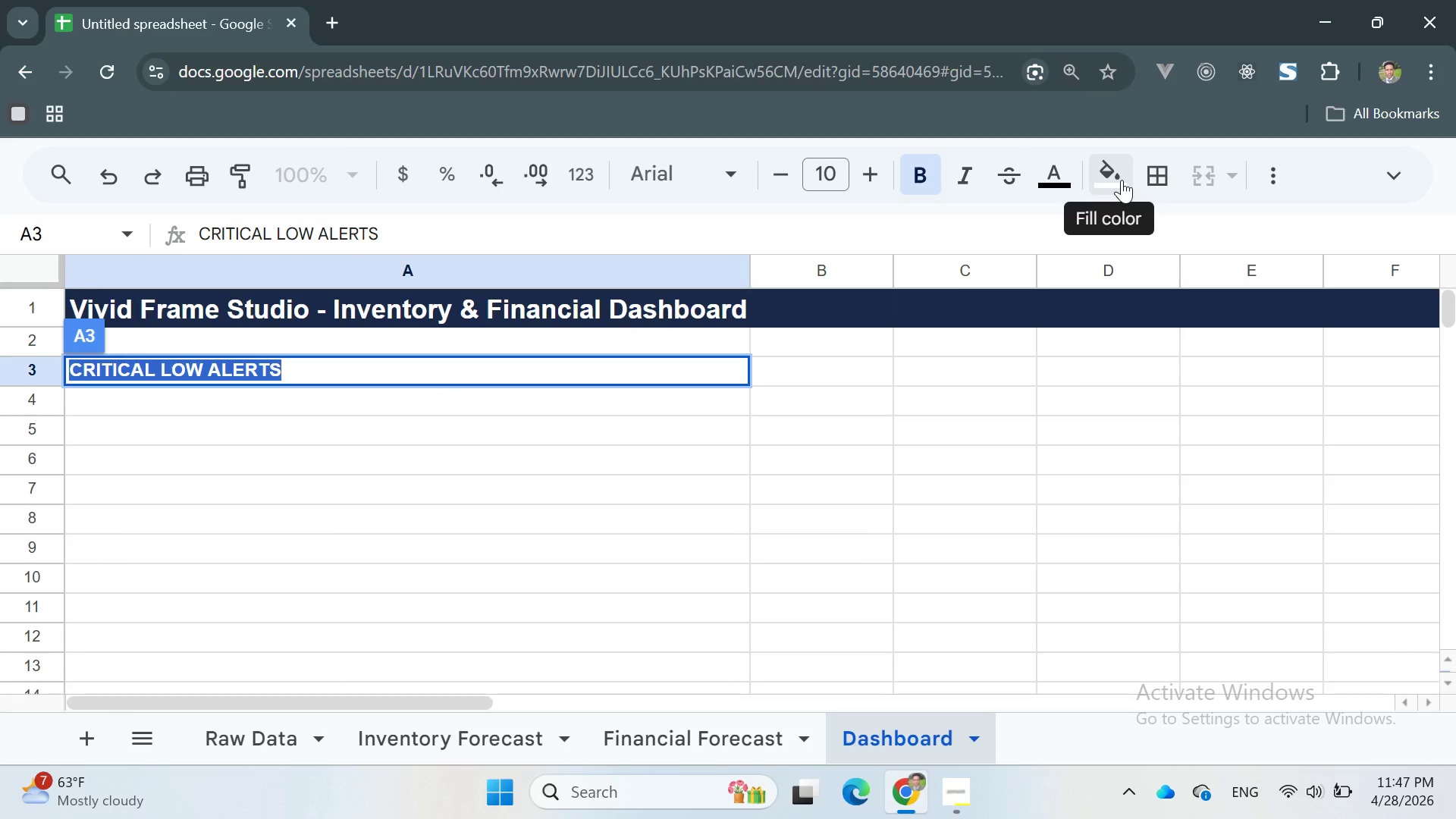 
left_click([1122, 180])
 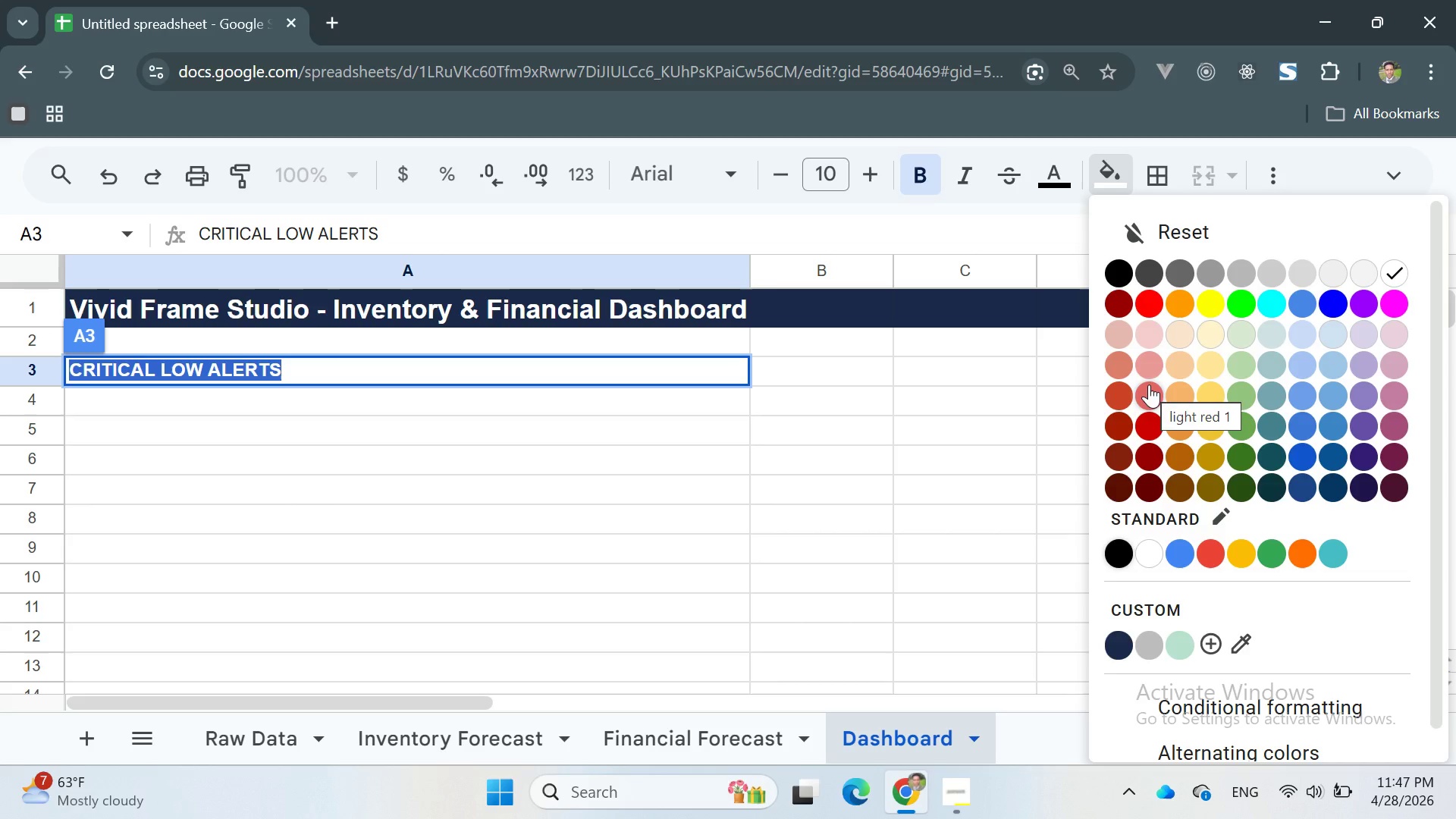 
left_click([1149, 397])
 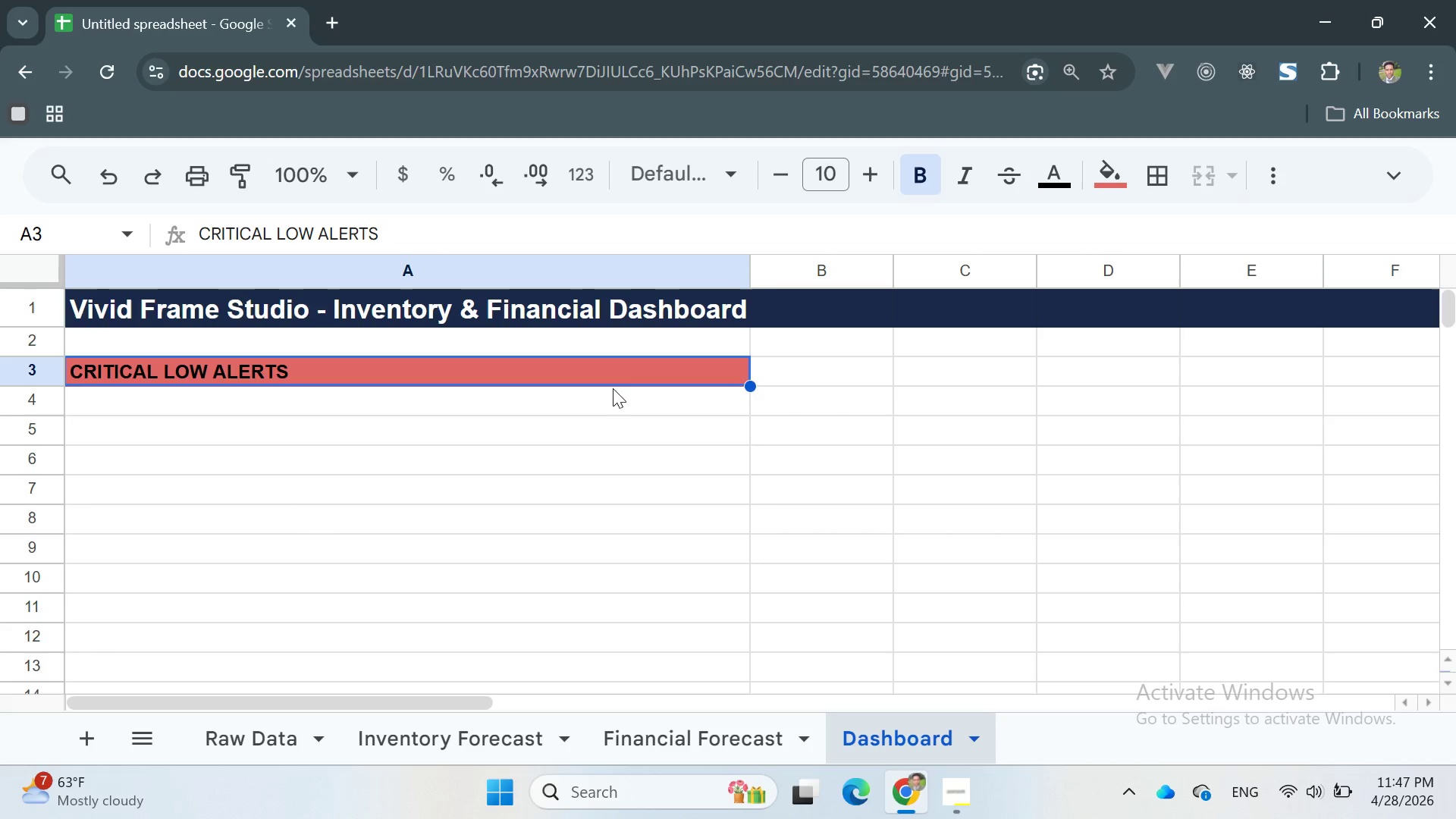 
left_click([739, 404])
 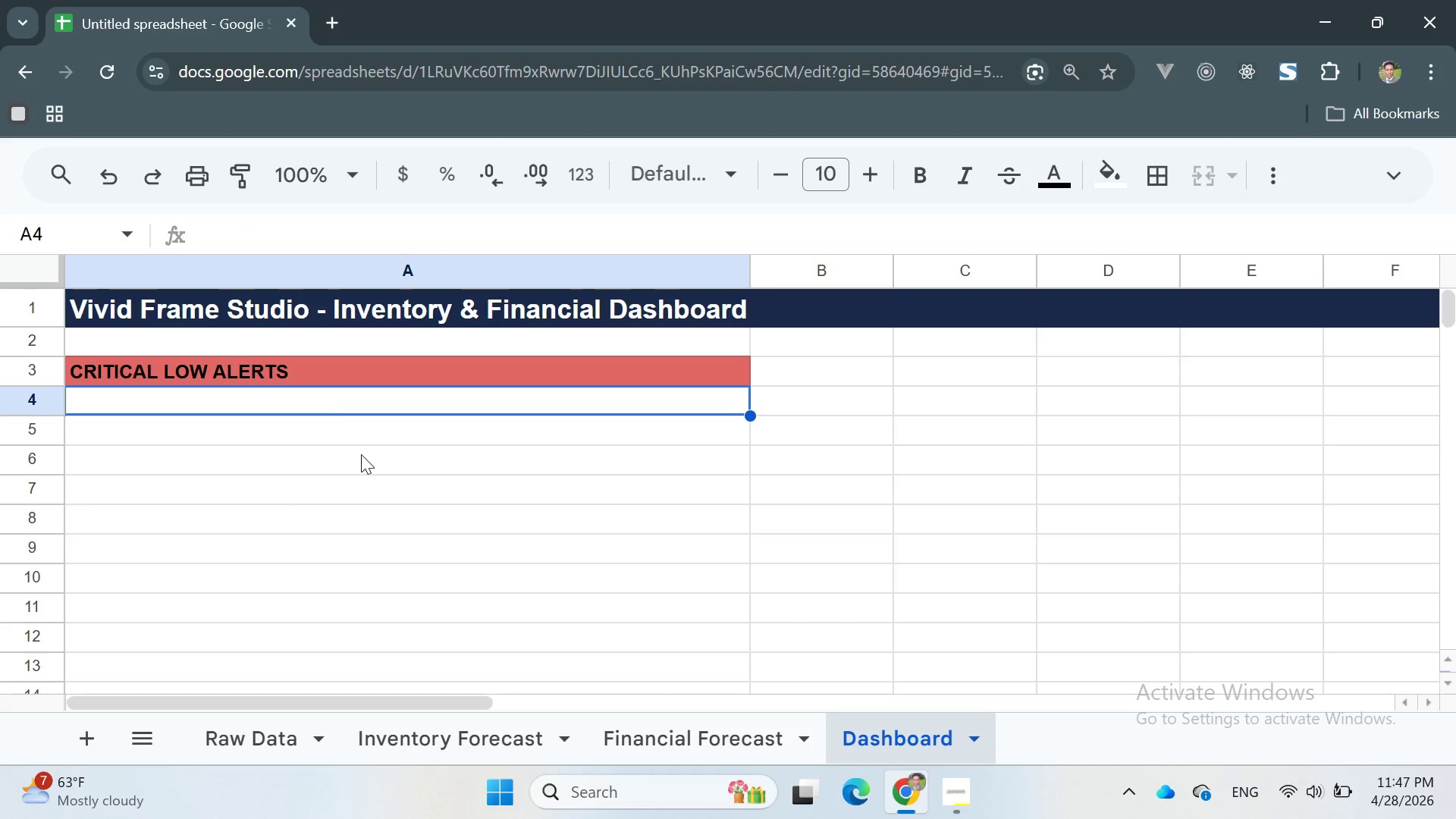 
left_click([361, 457])
 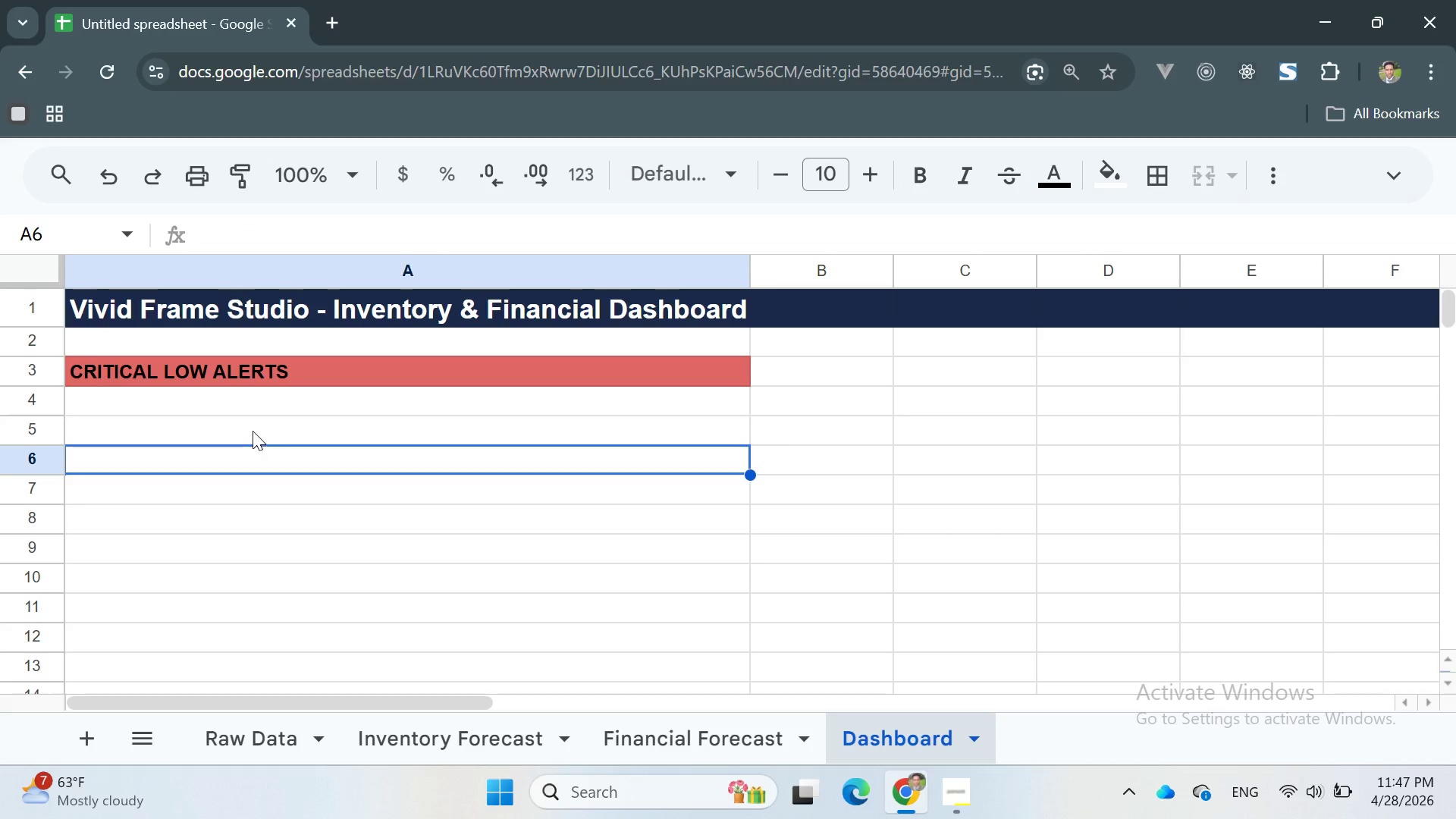 
left_click([253, 431])
 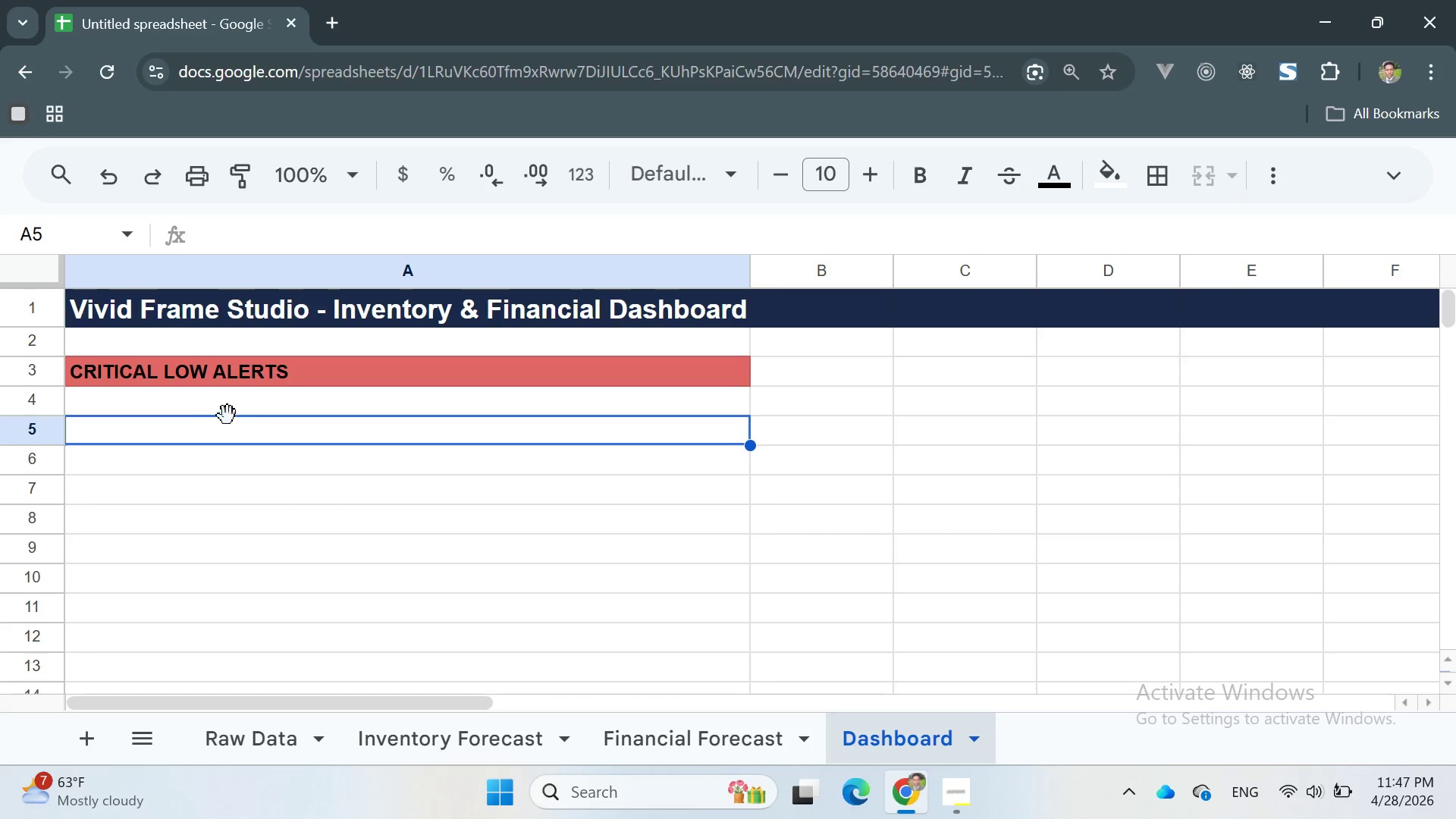 
left_click([225, 414])
 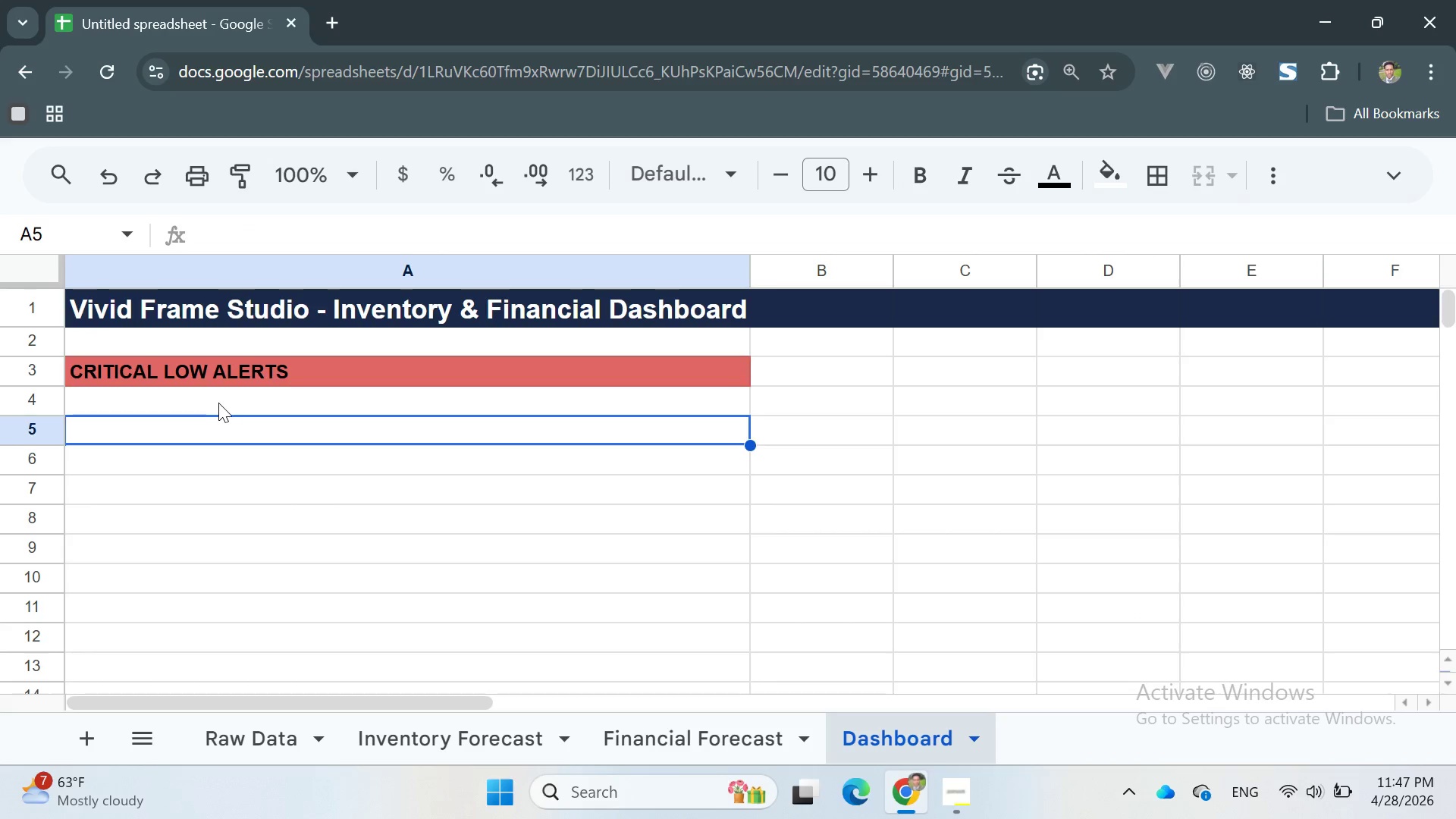 
left_click([218, 401])
 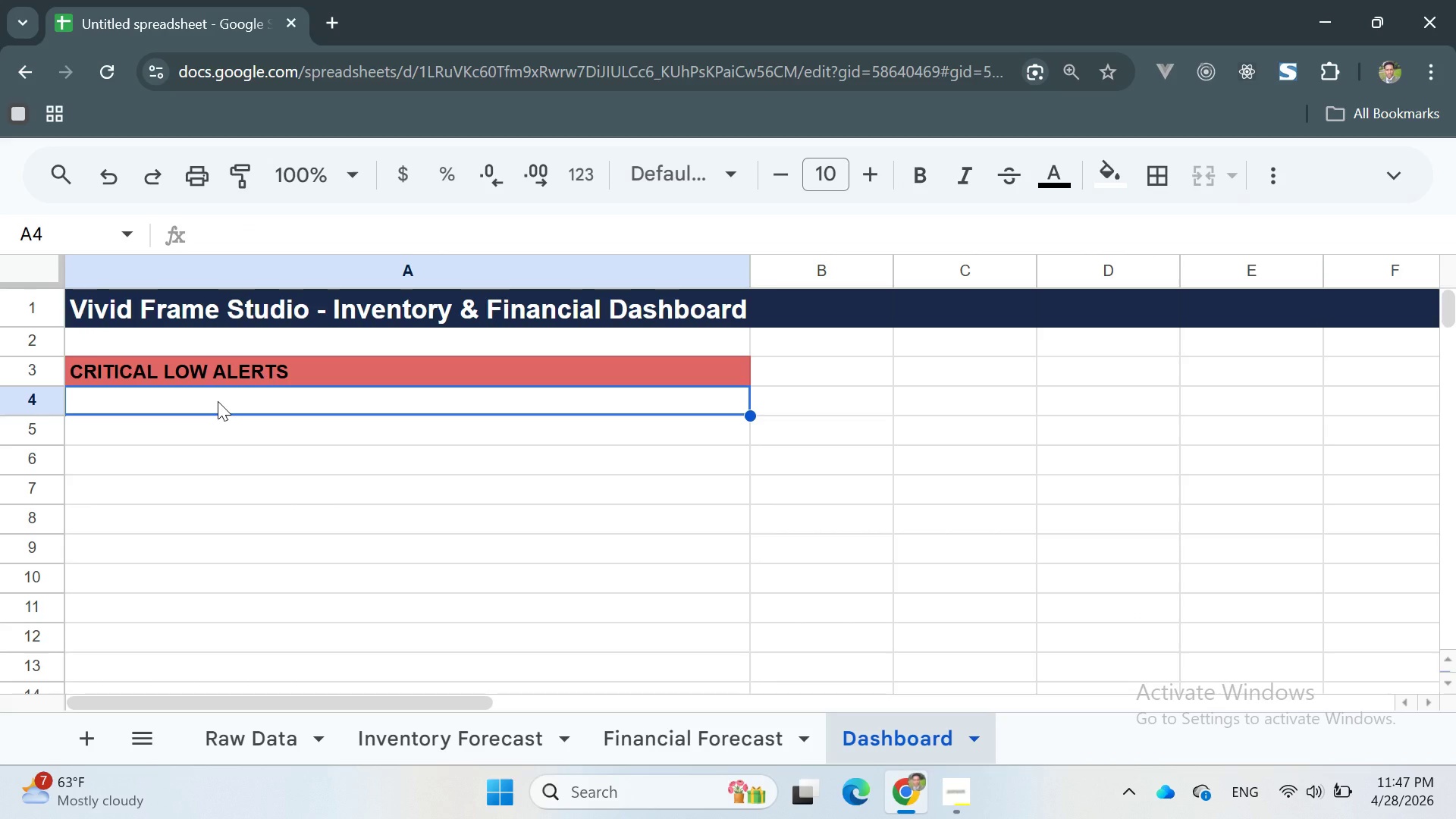 
type(=FILTER)
 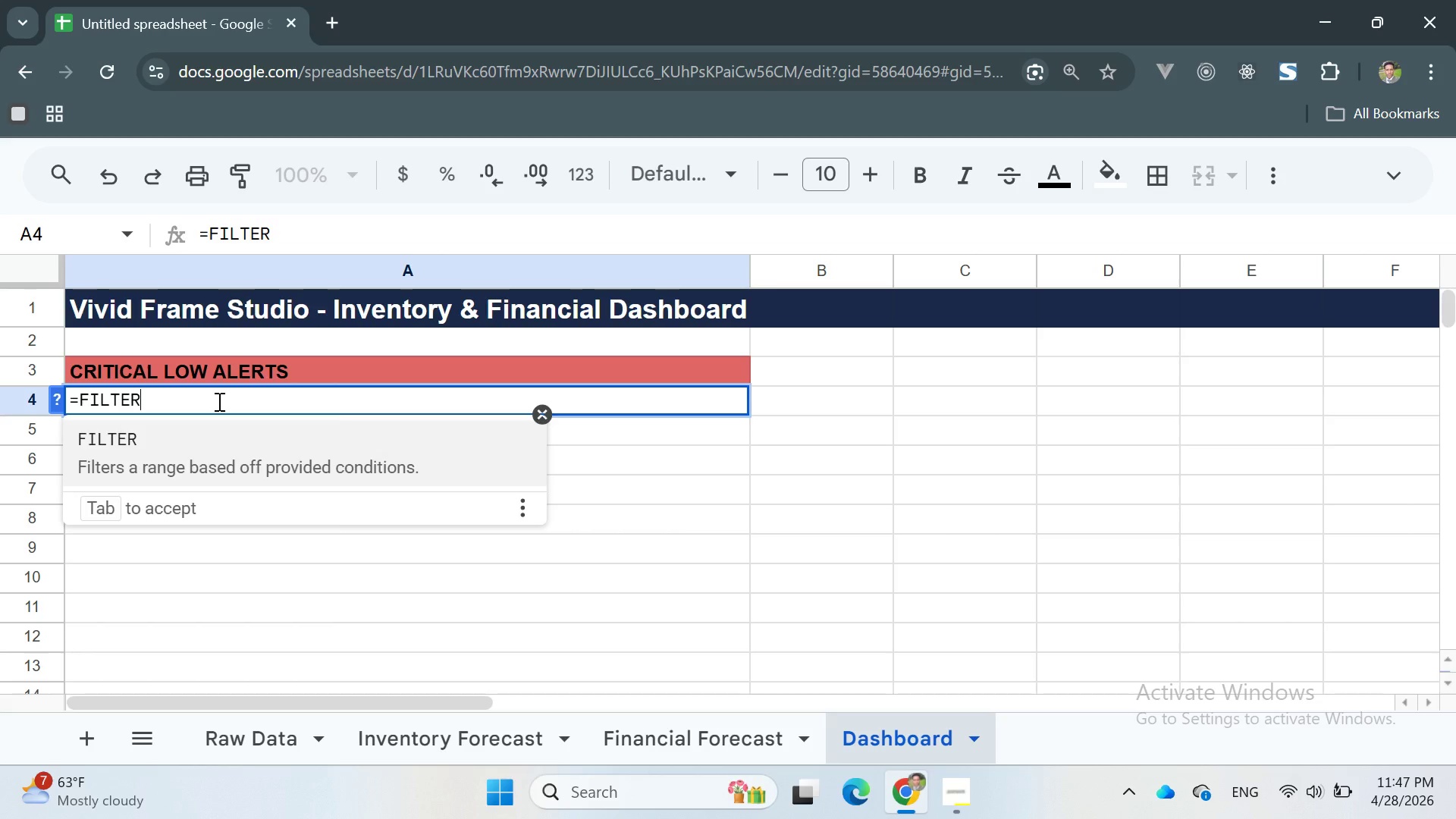 
key(Enter)
 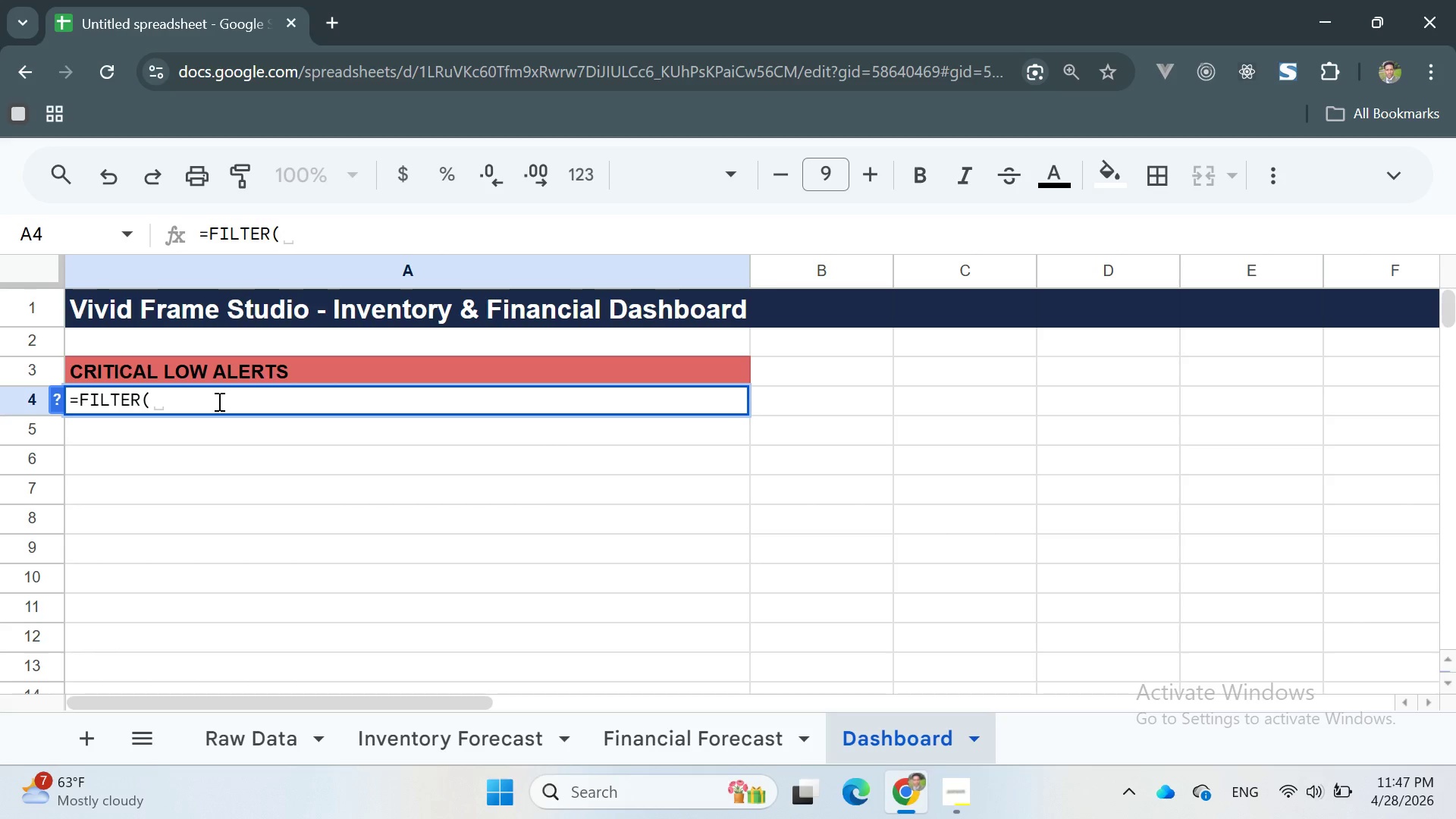 
key(Quote)
 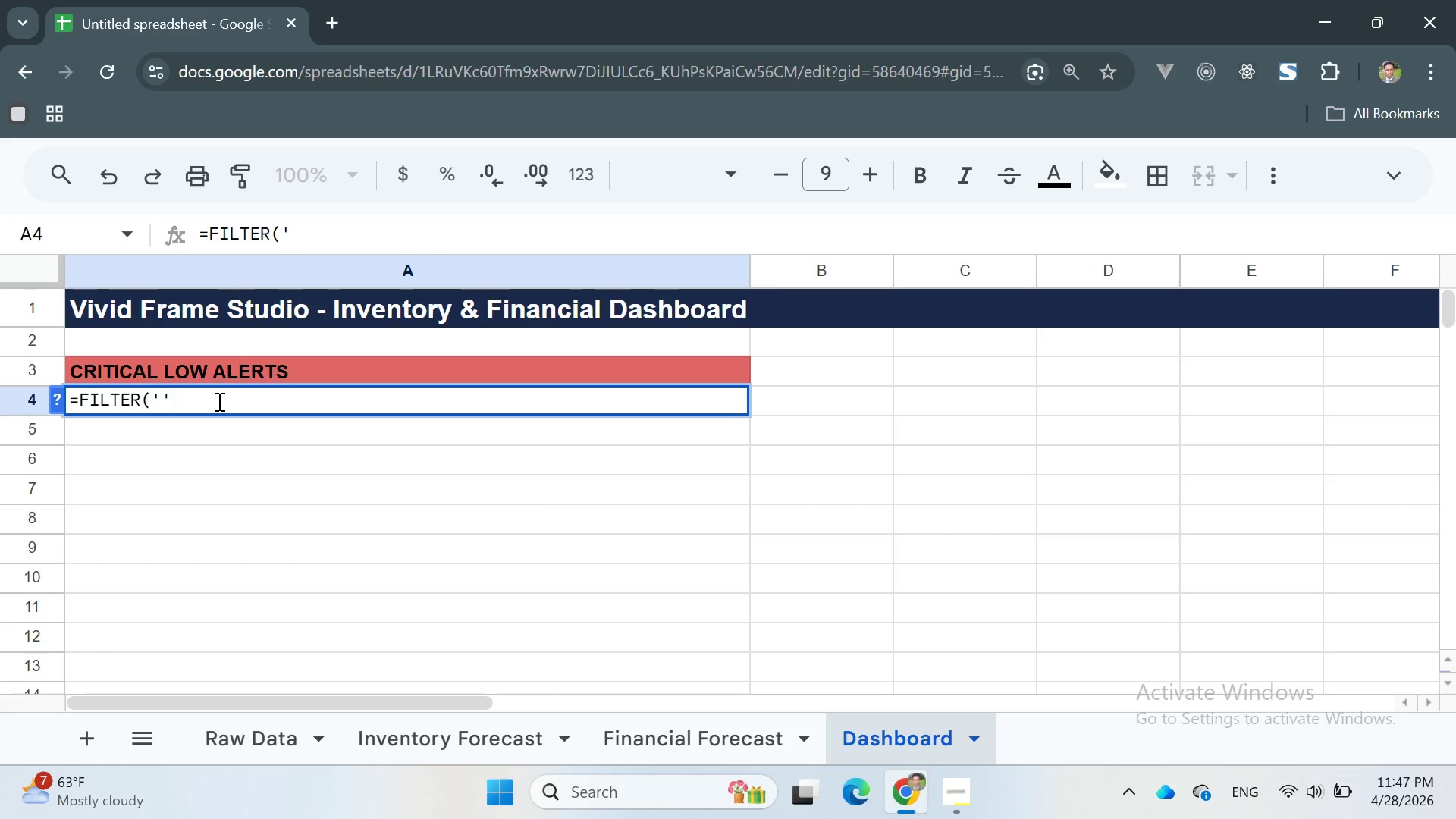 
key(Quote)
 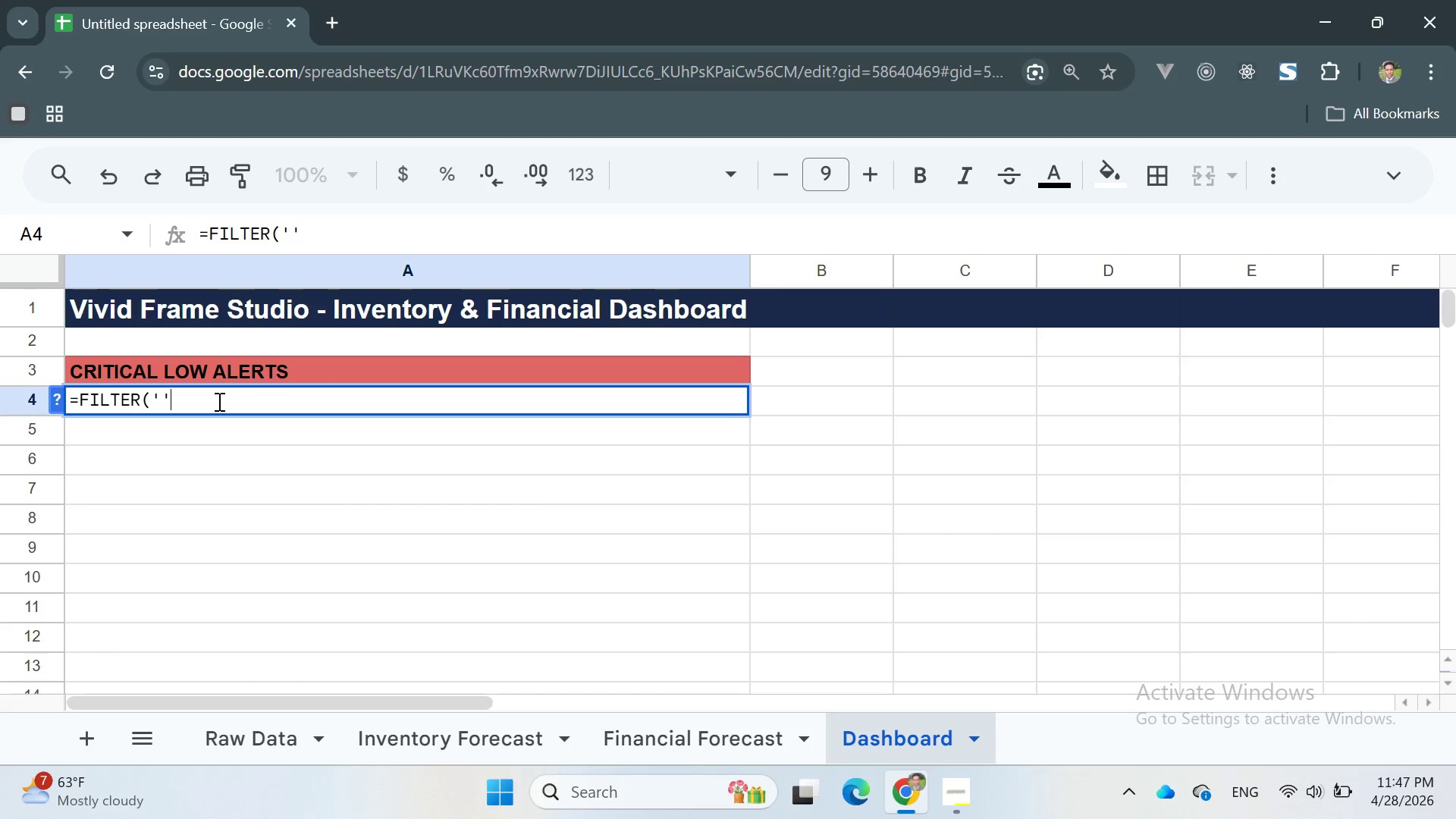 
key(Control+ControlRight)
 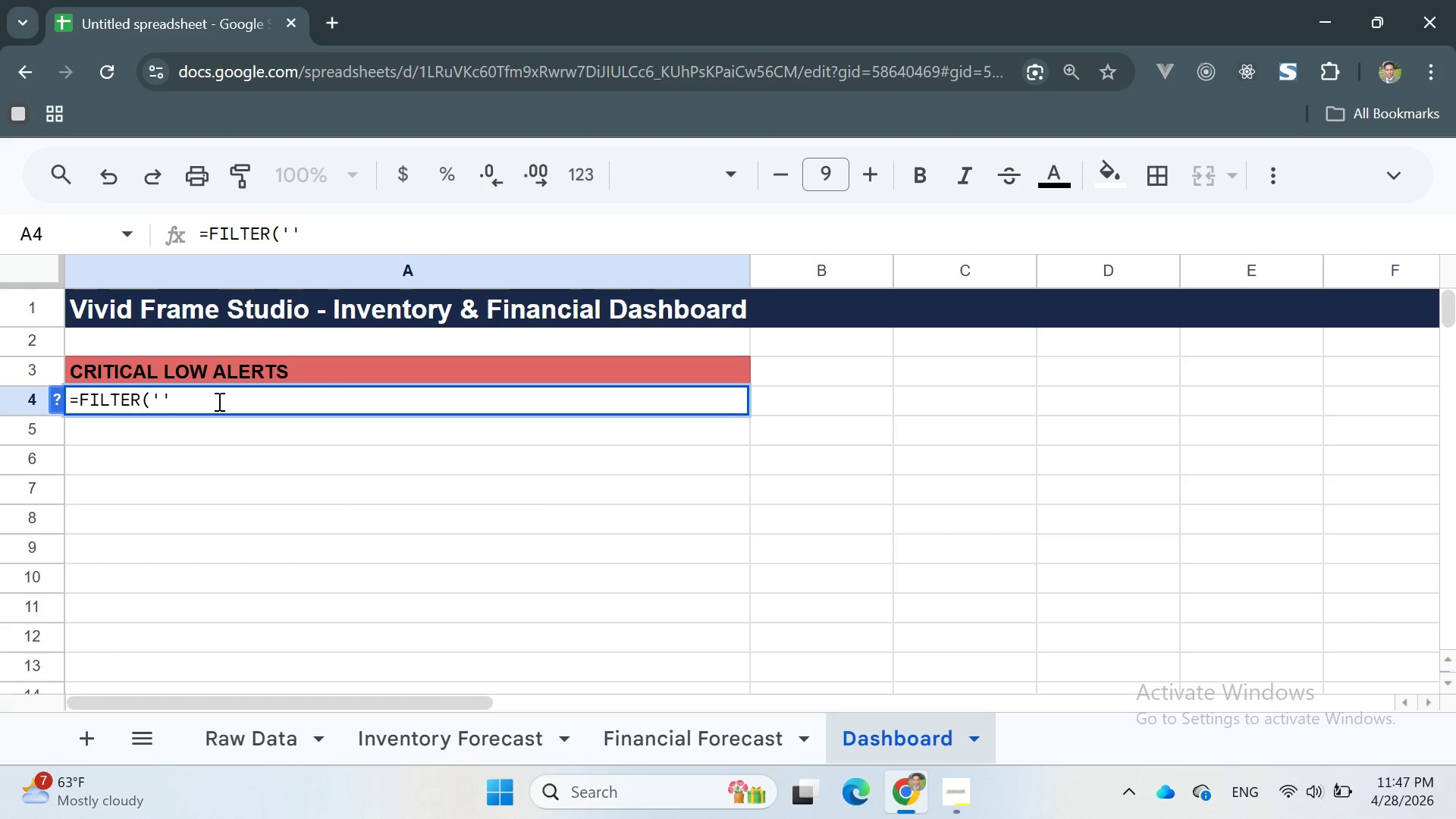 
key(ArrowLeft)
 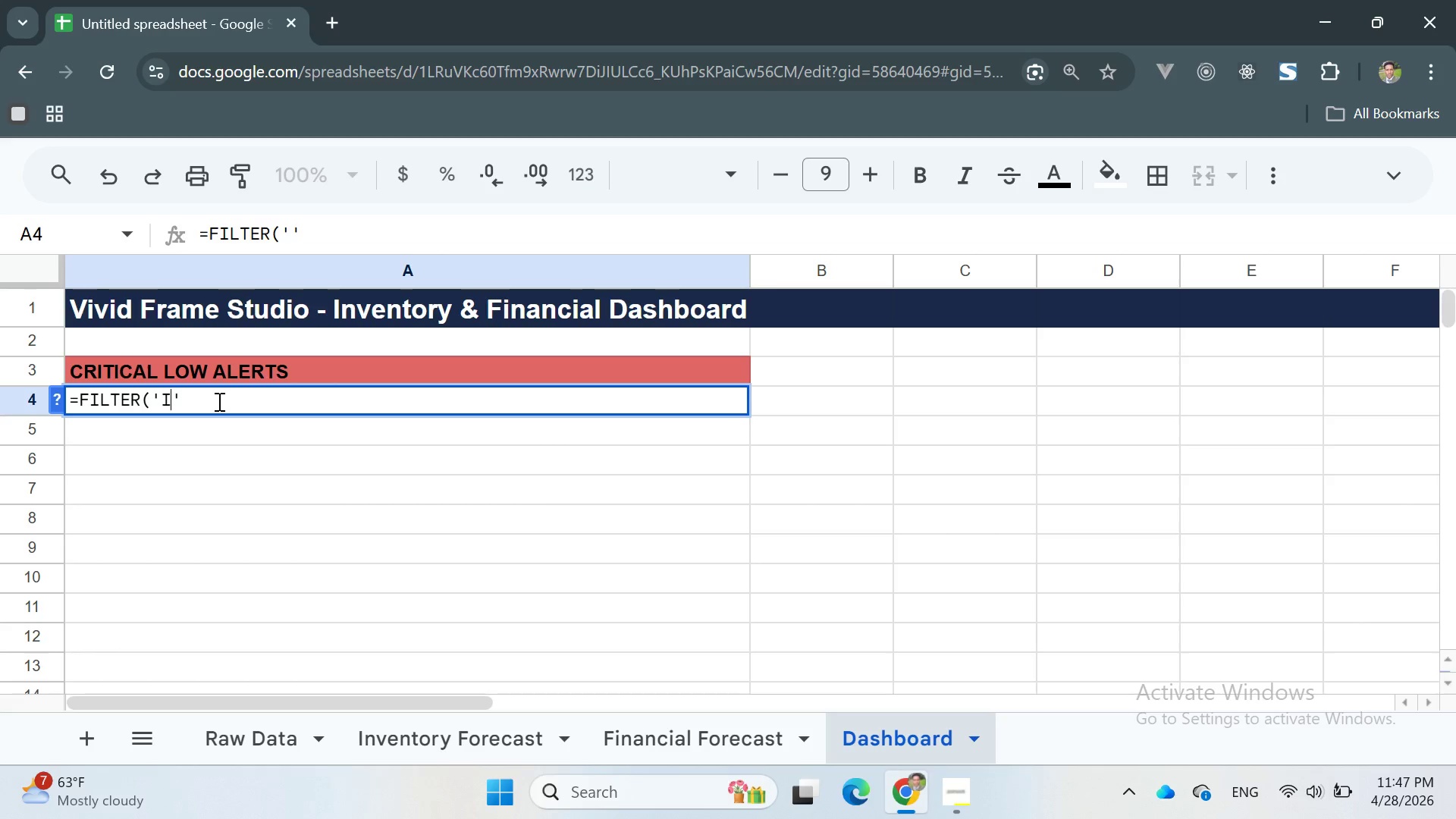 
type(INVER)
 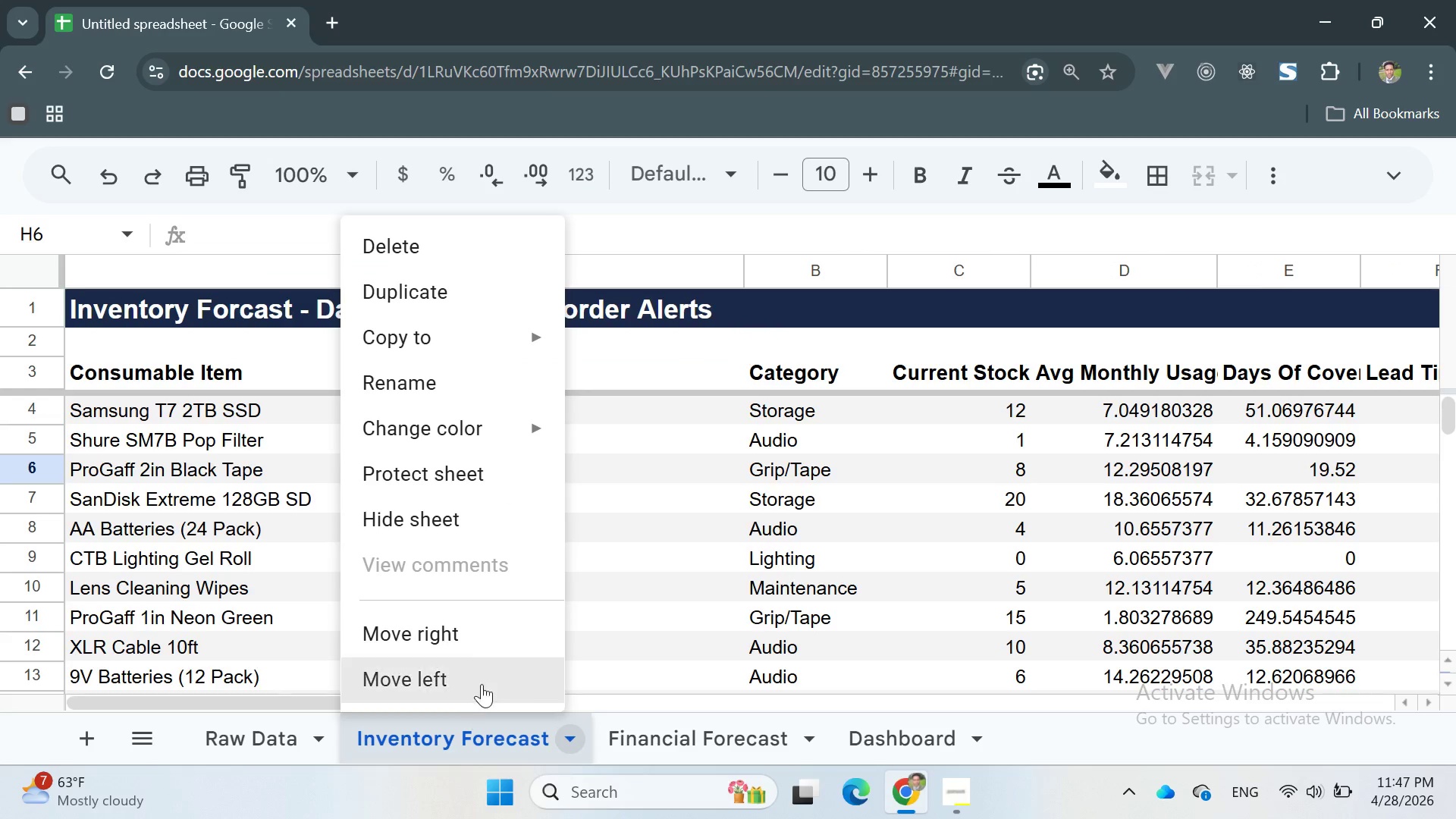 
wait(5.11)
 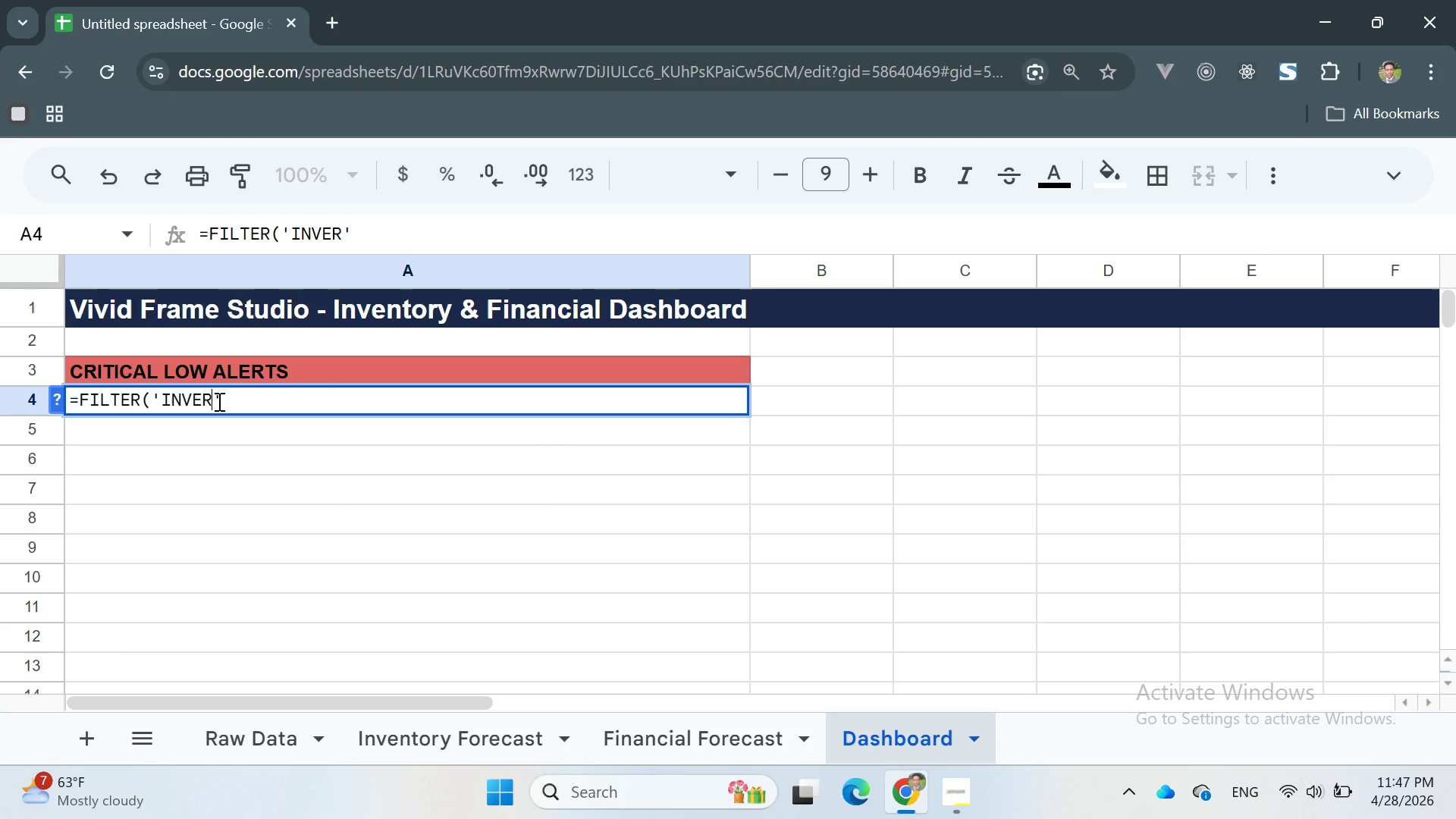 
left_click([400, 382])
 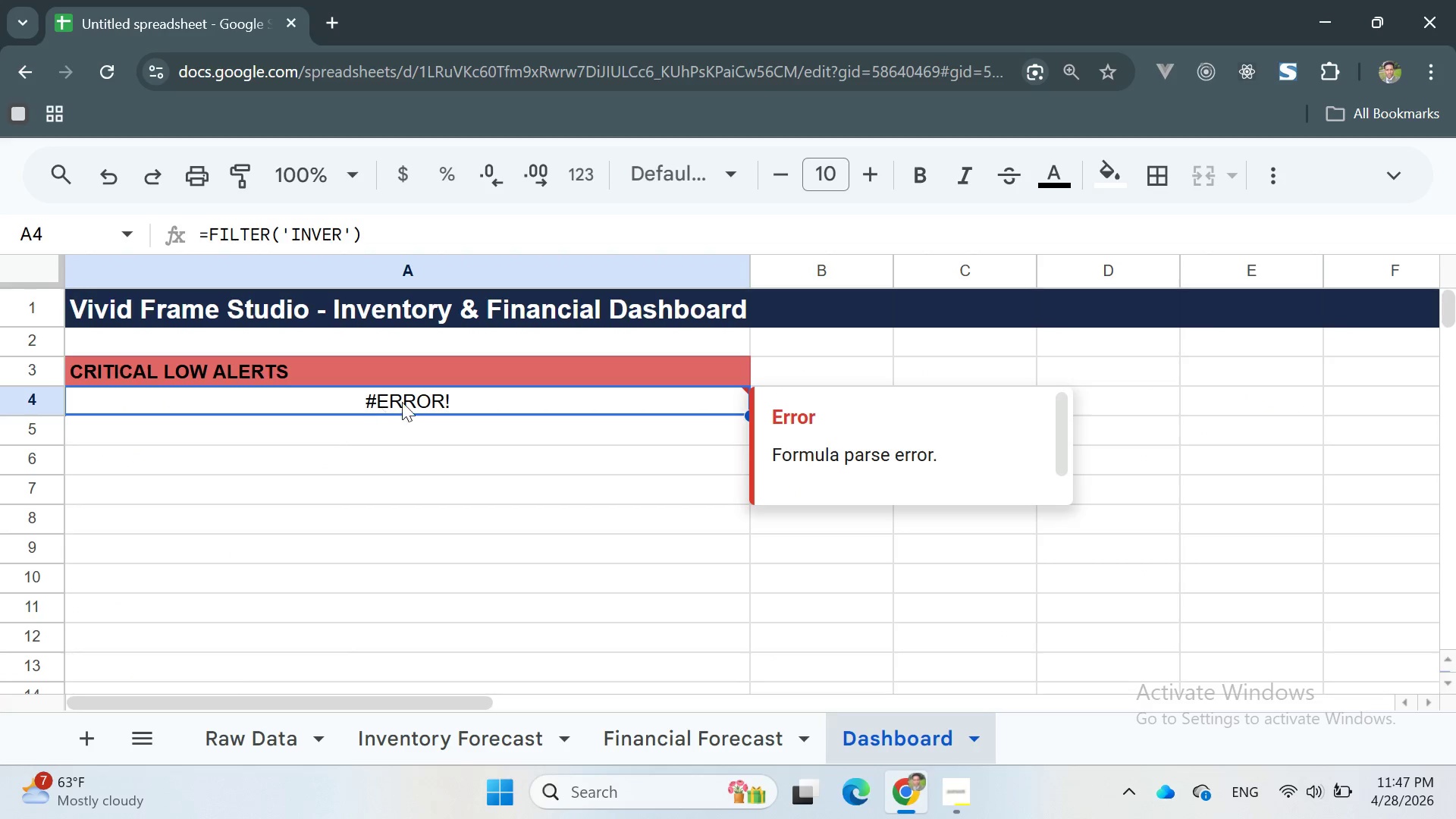 
double_click([424, 394])
 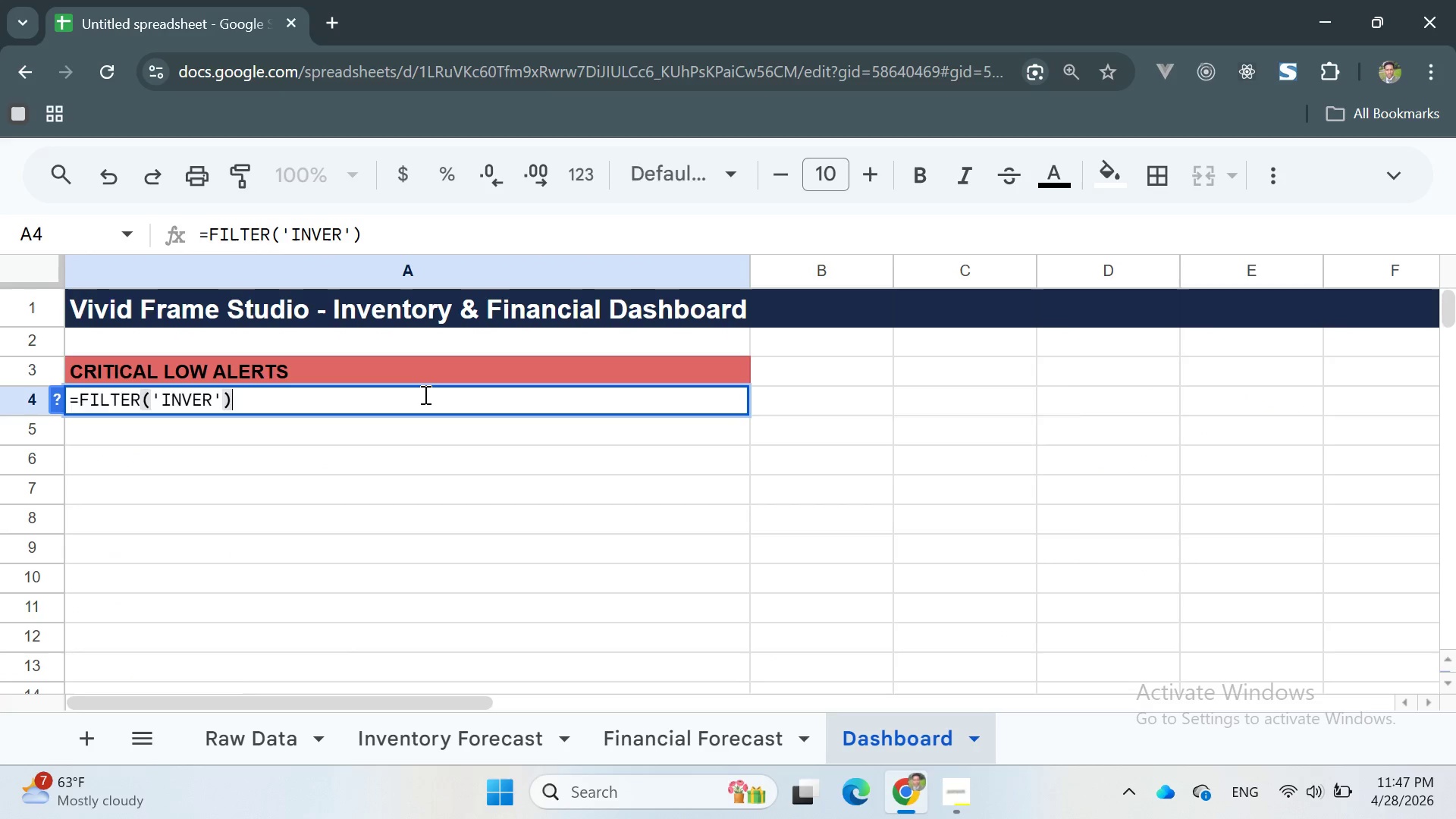 
triple_click([424, 394])
 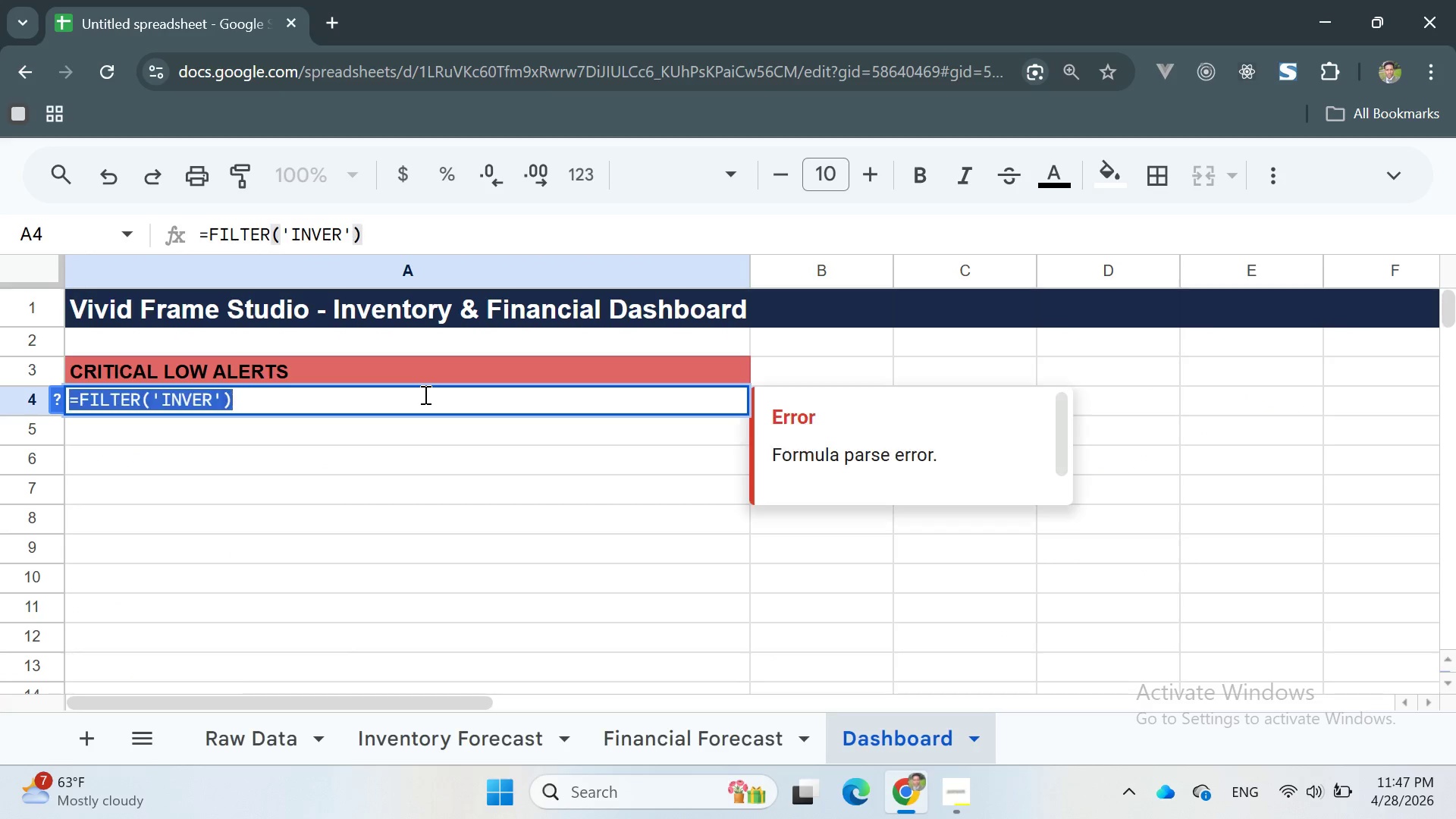 
triple_click([424, 394])
 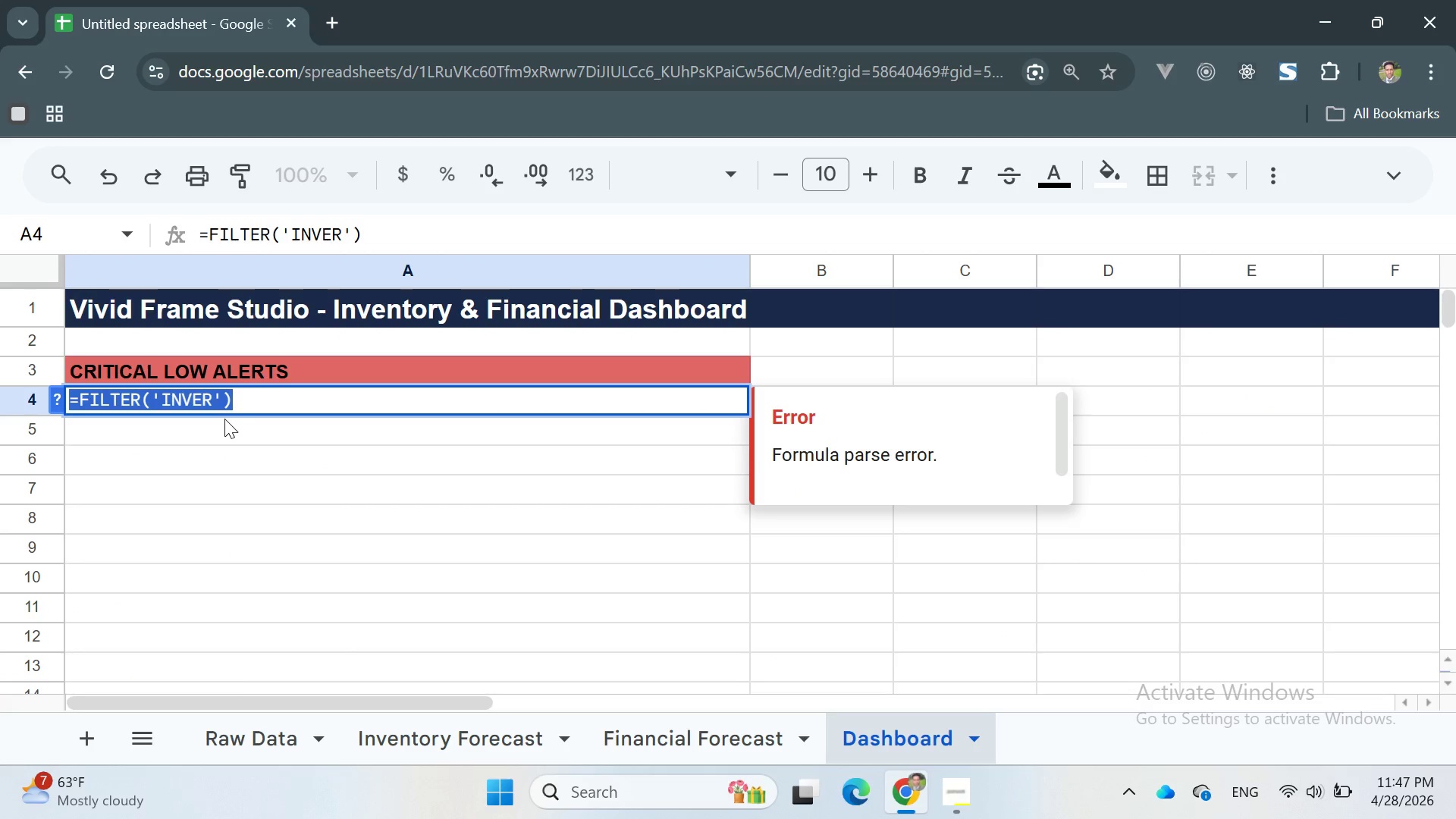 
double_click([202, 406])
 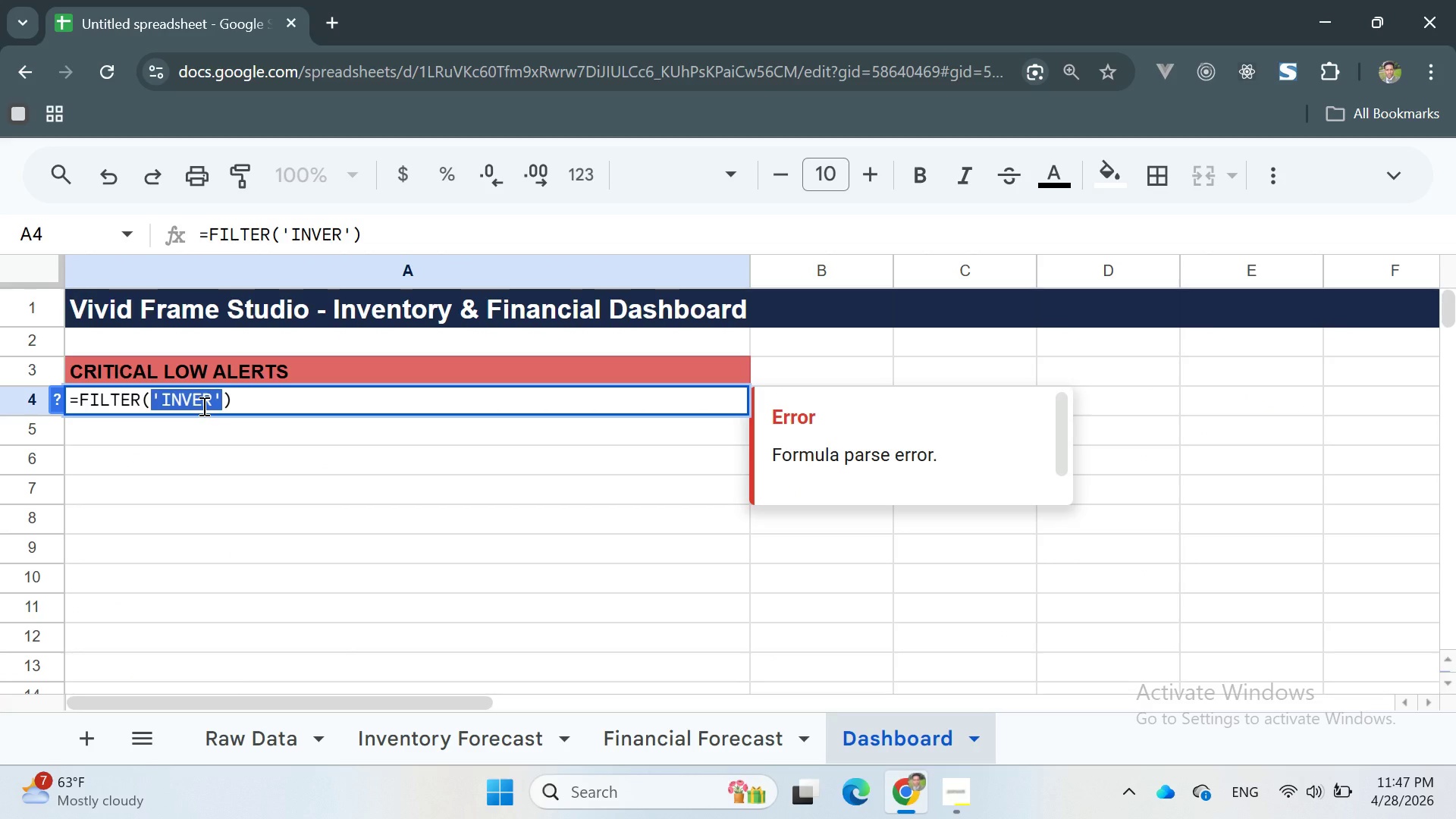 
key(Control+V)
 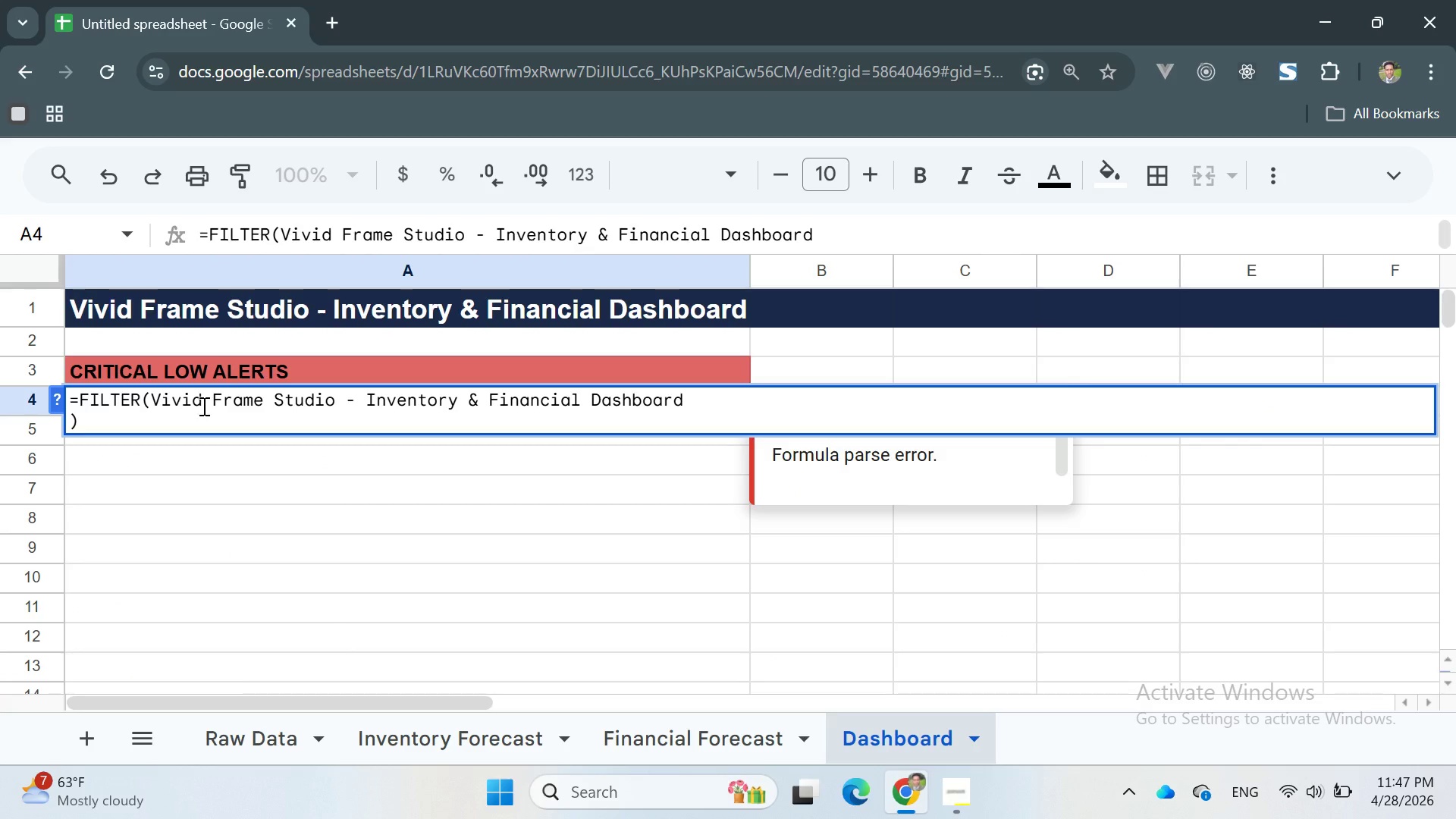 
key(Control+Z)
 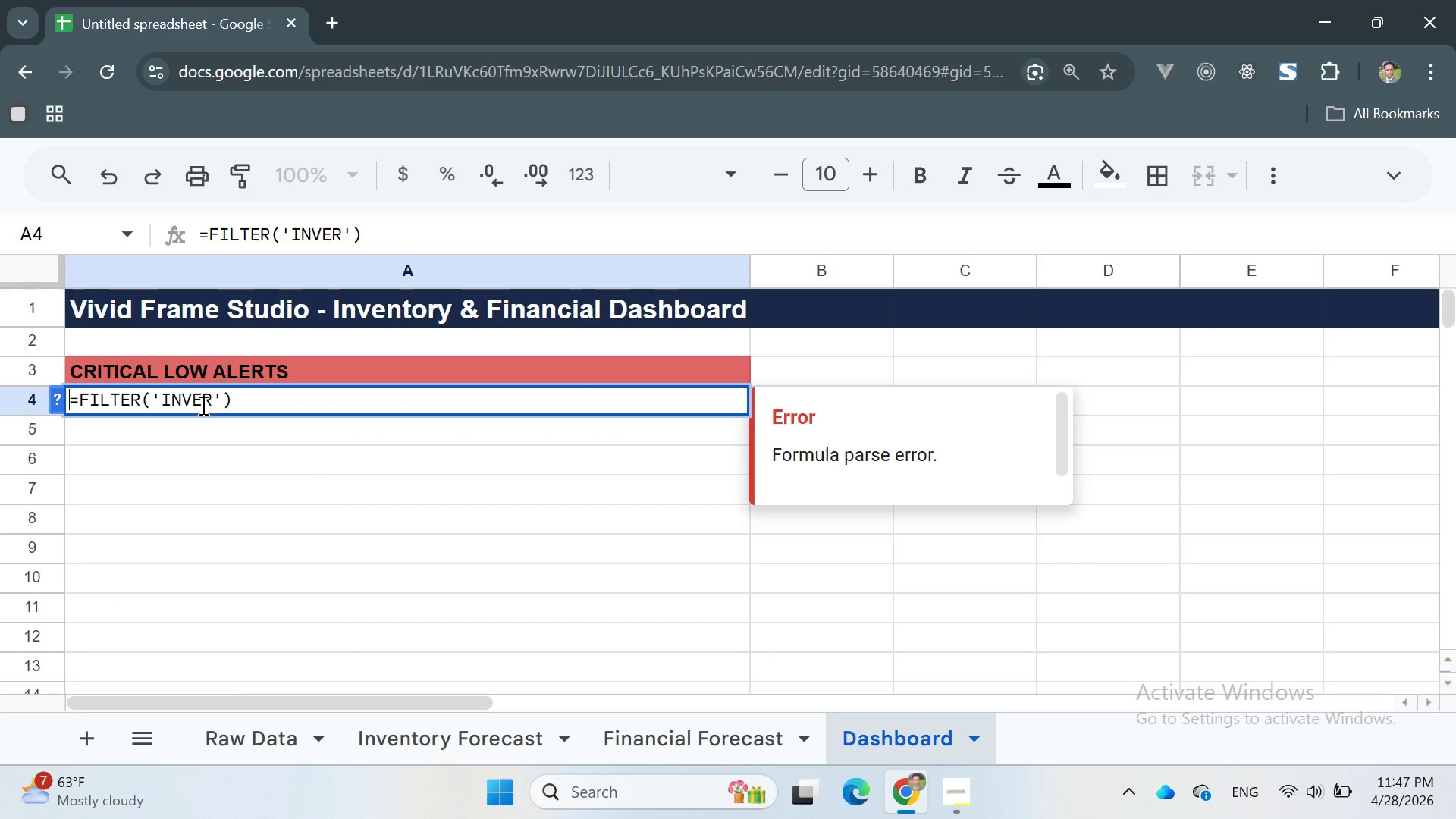 
left_click([201, 404])
 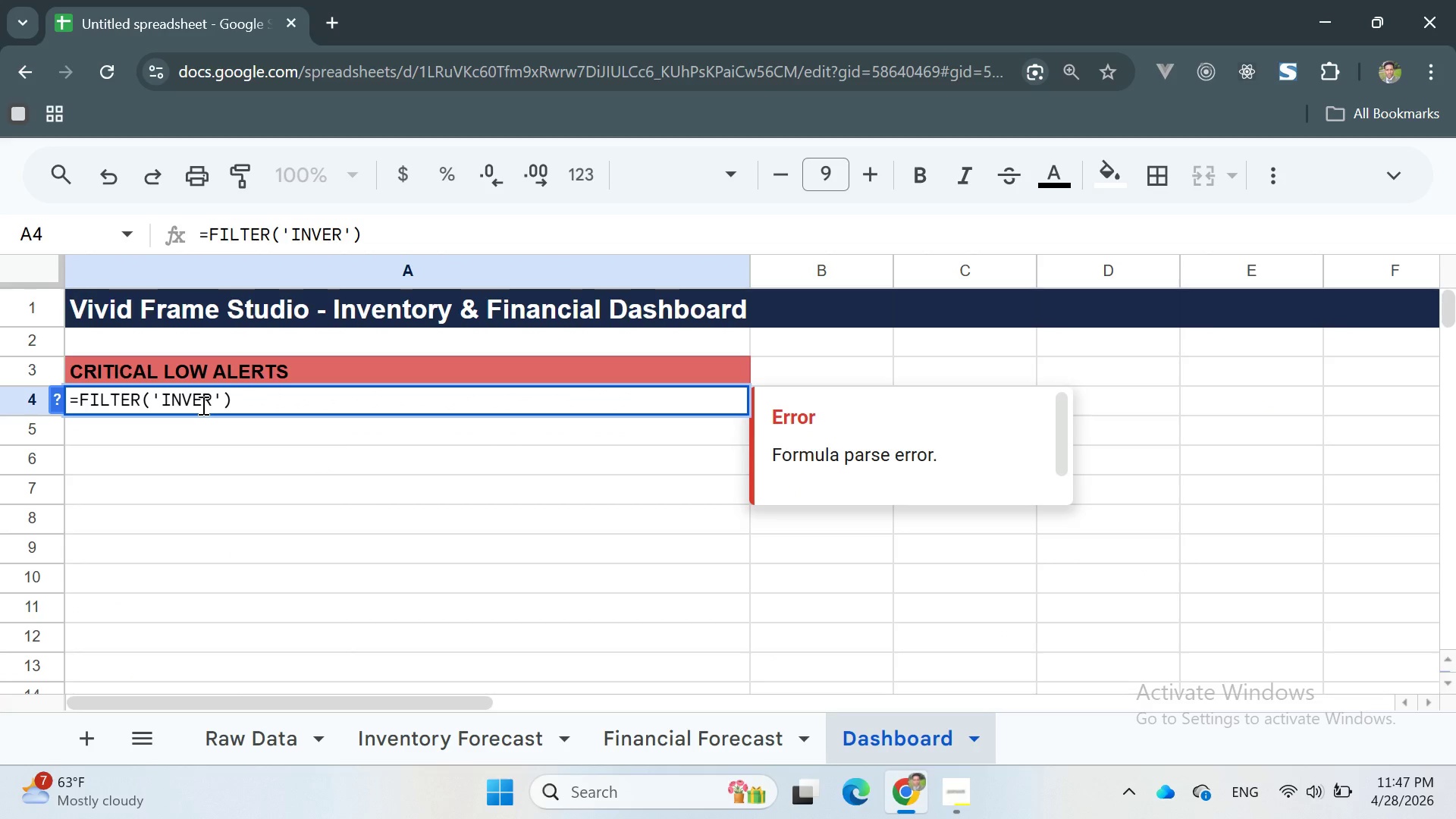 
key(ArrowRight)
 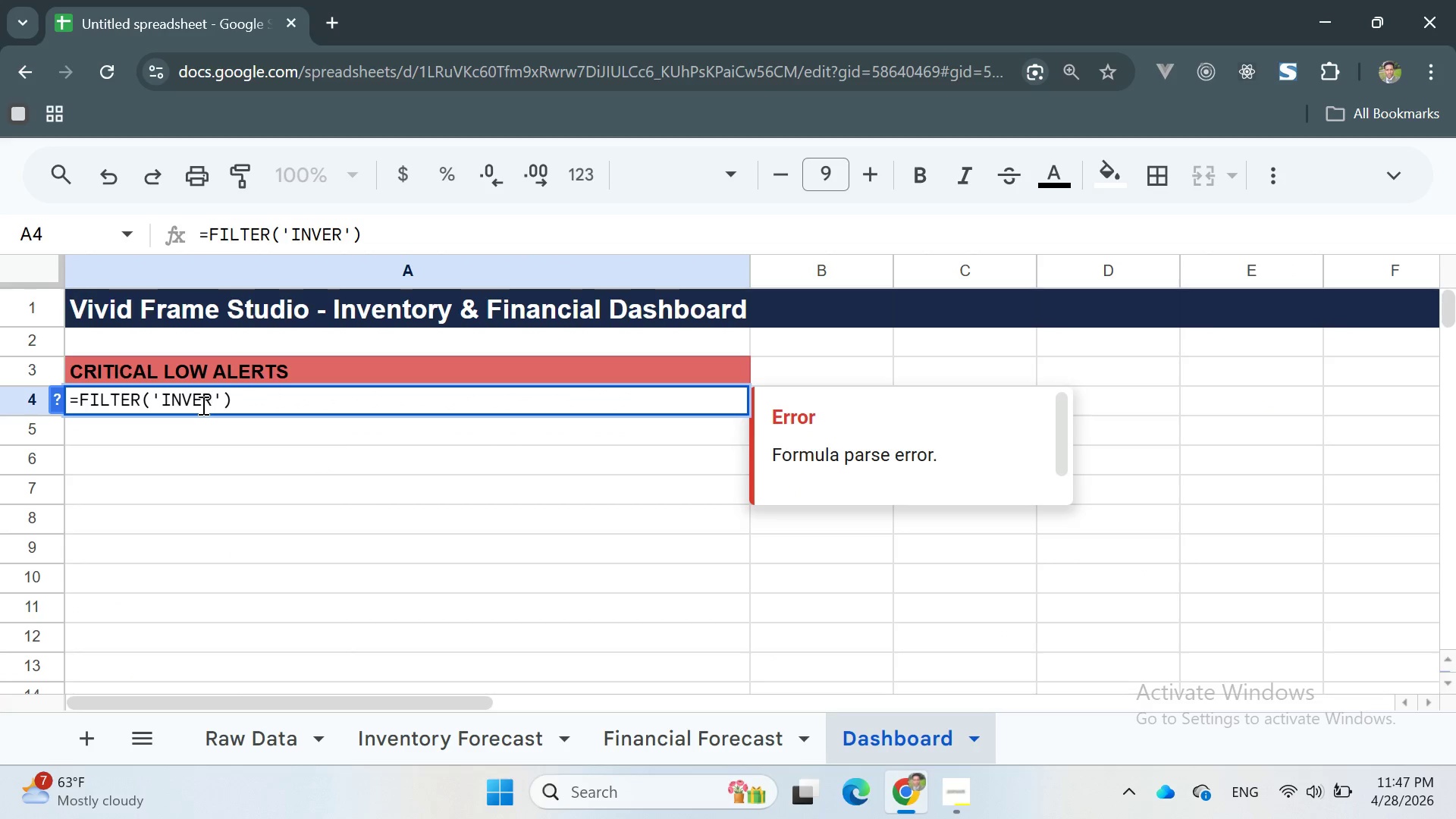 
key(Backspace)
 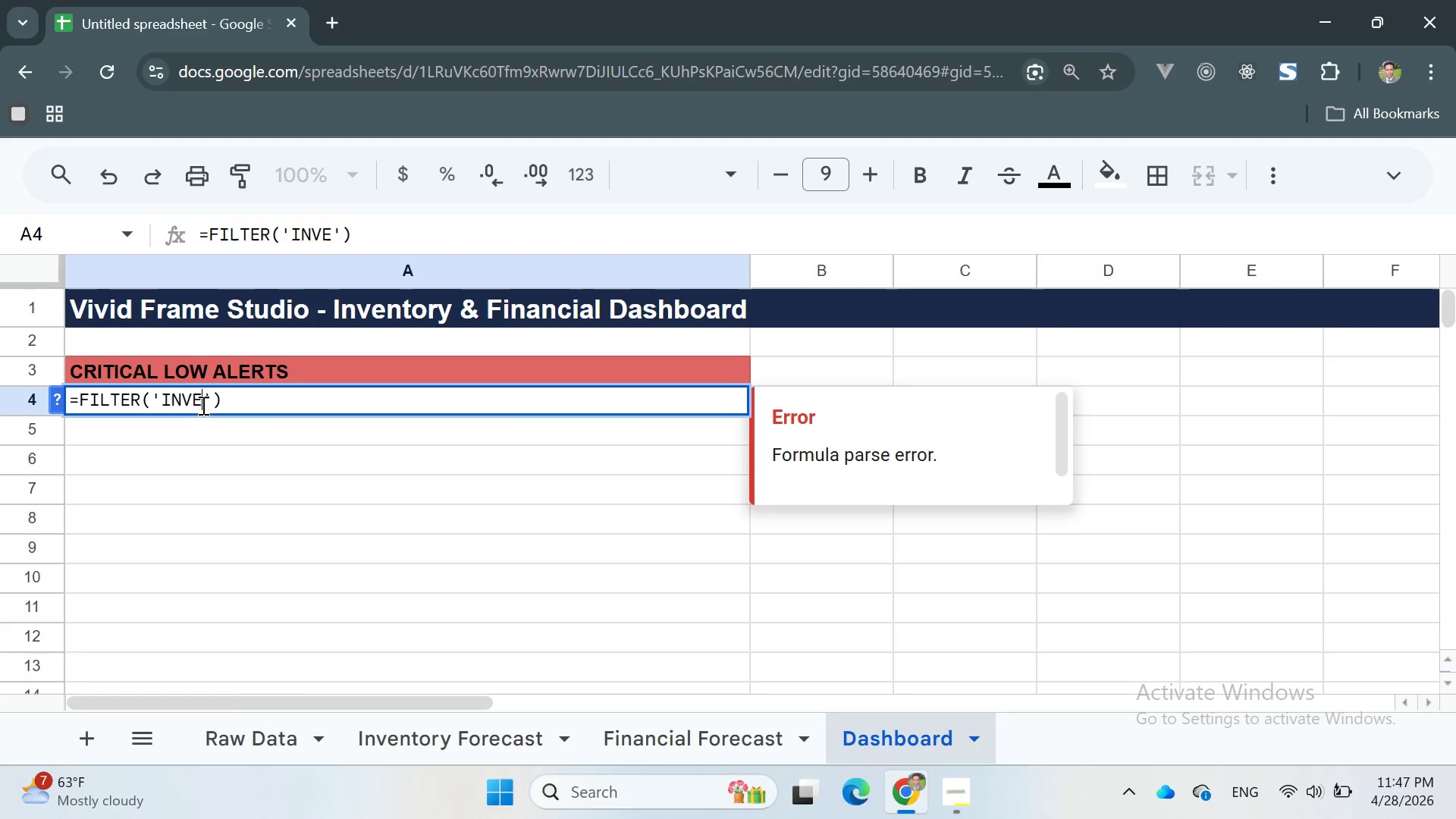 
key(Backspace)
 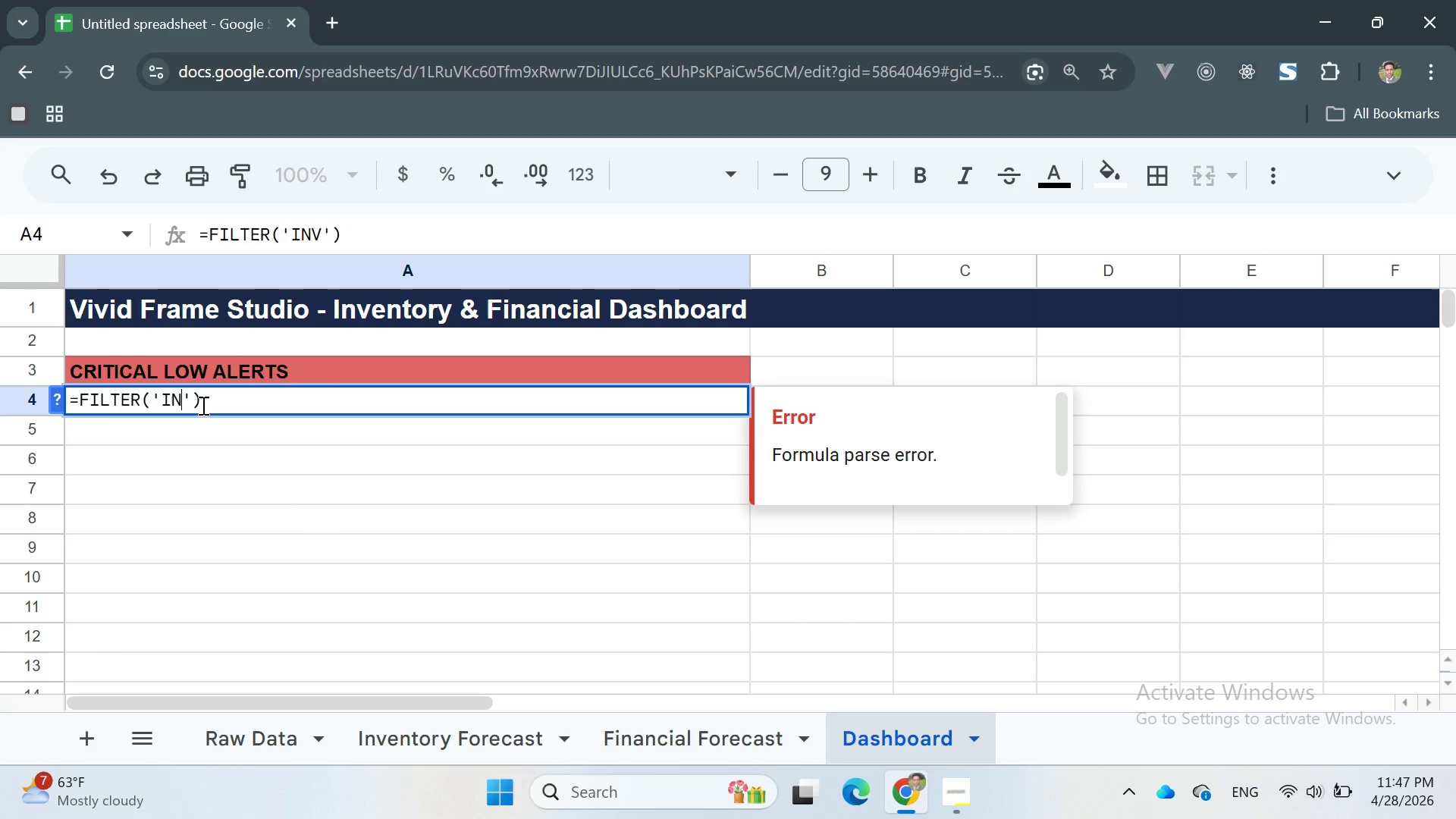 
key(Backspace)
 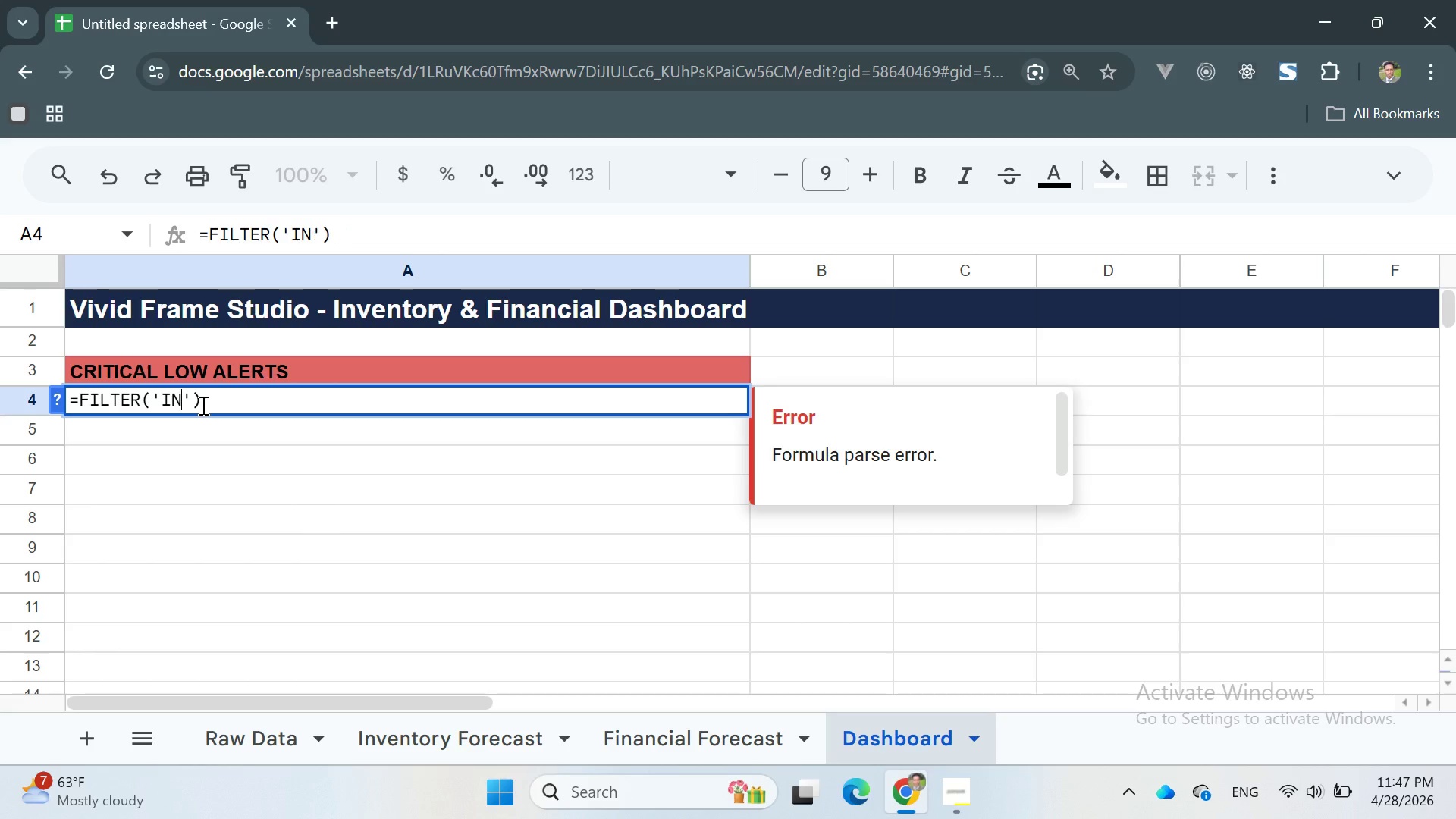 
key(Backspace)
 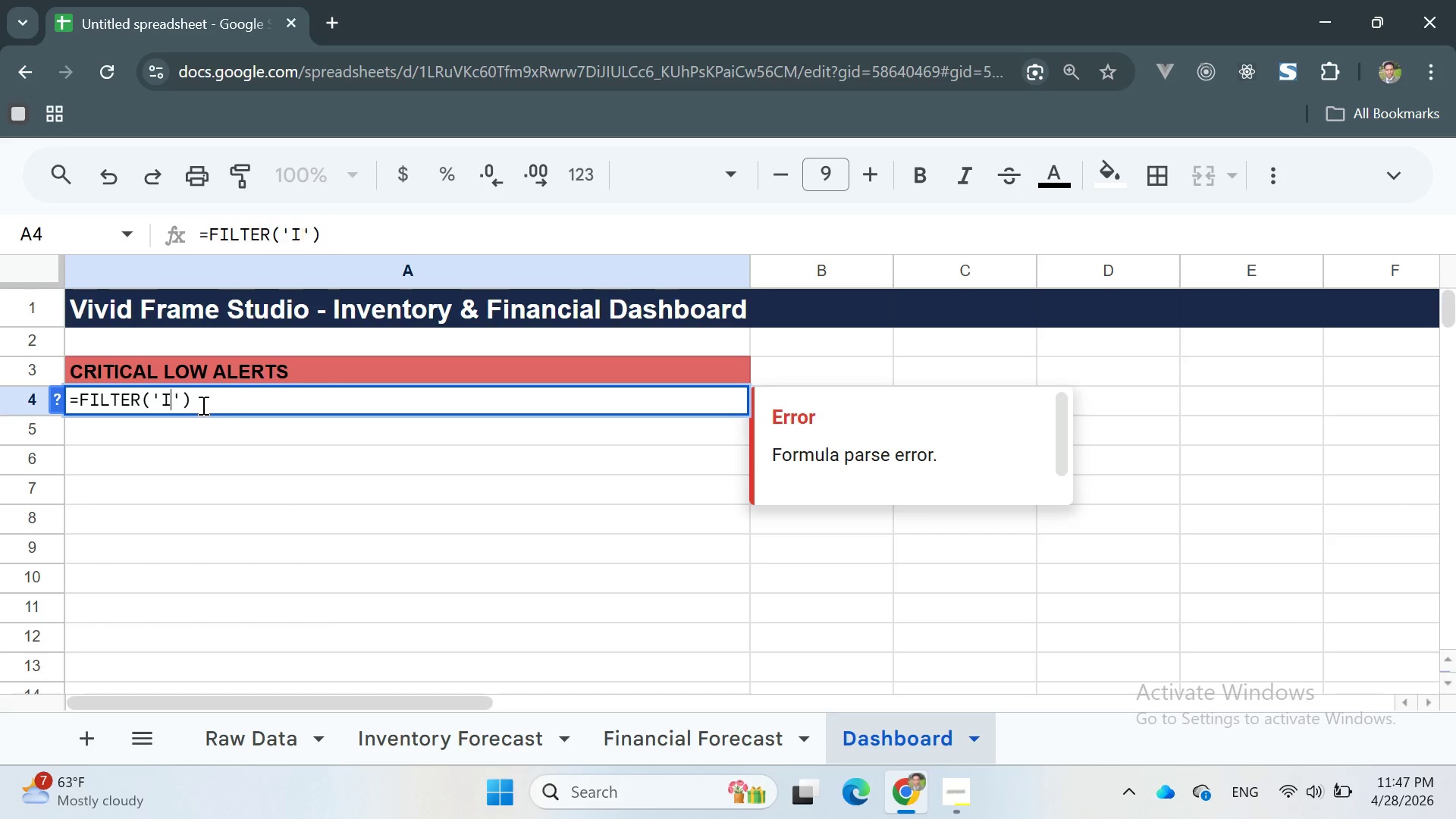 
key(Backspace)
 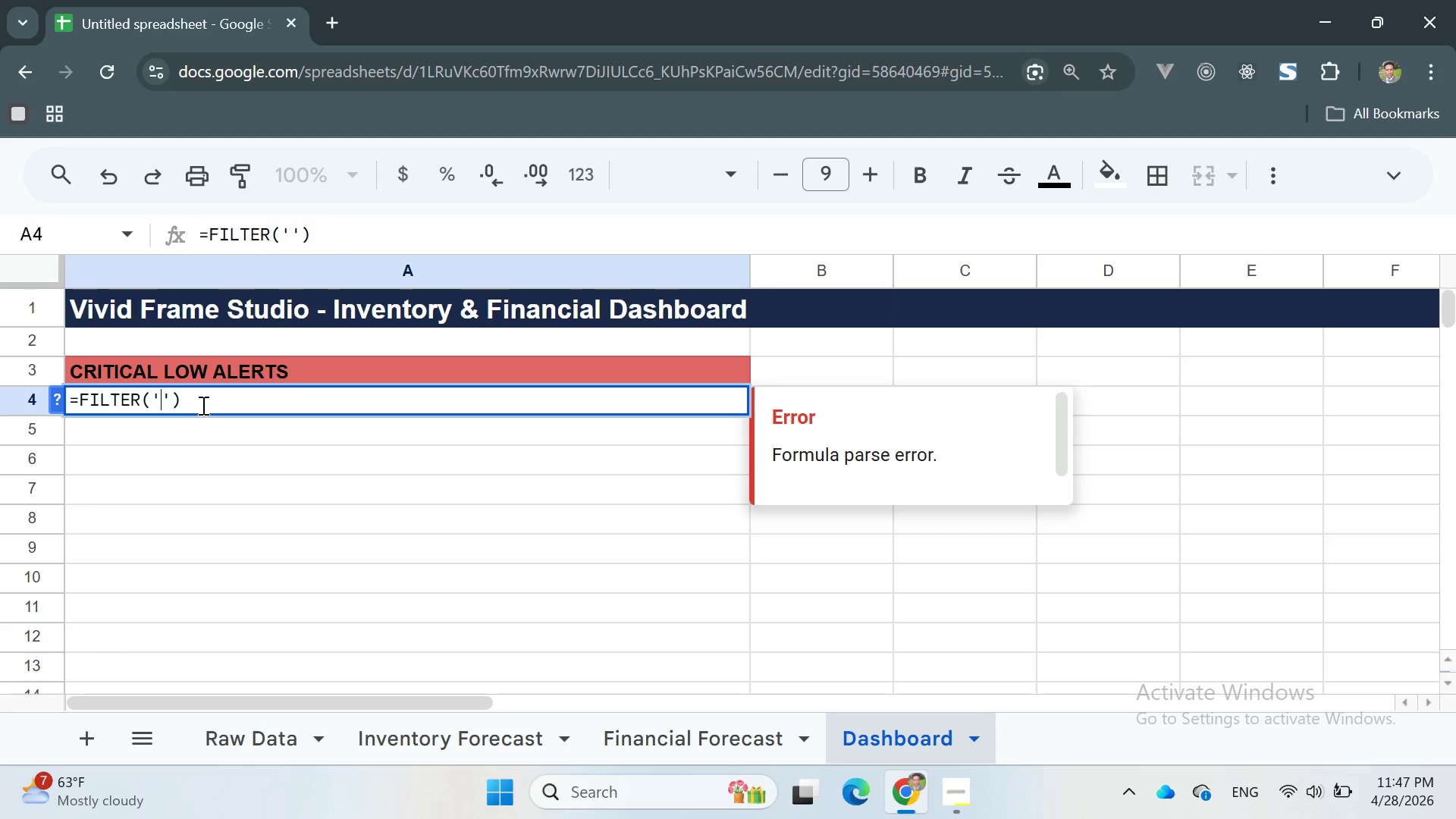 
key(Control+V)
 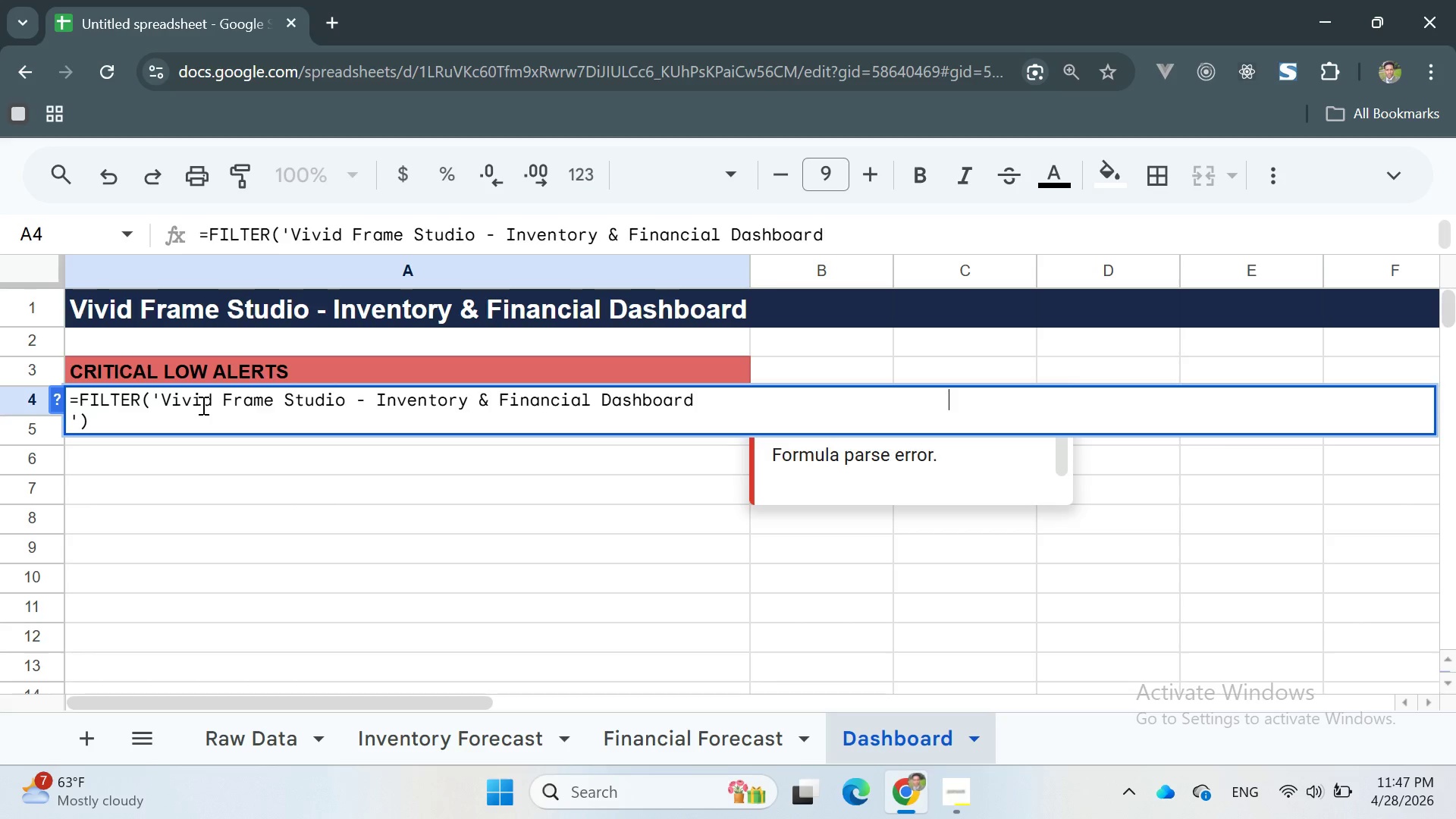 
key(Control+Z)
 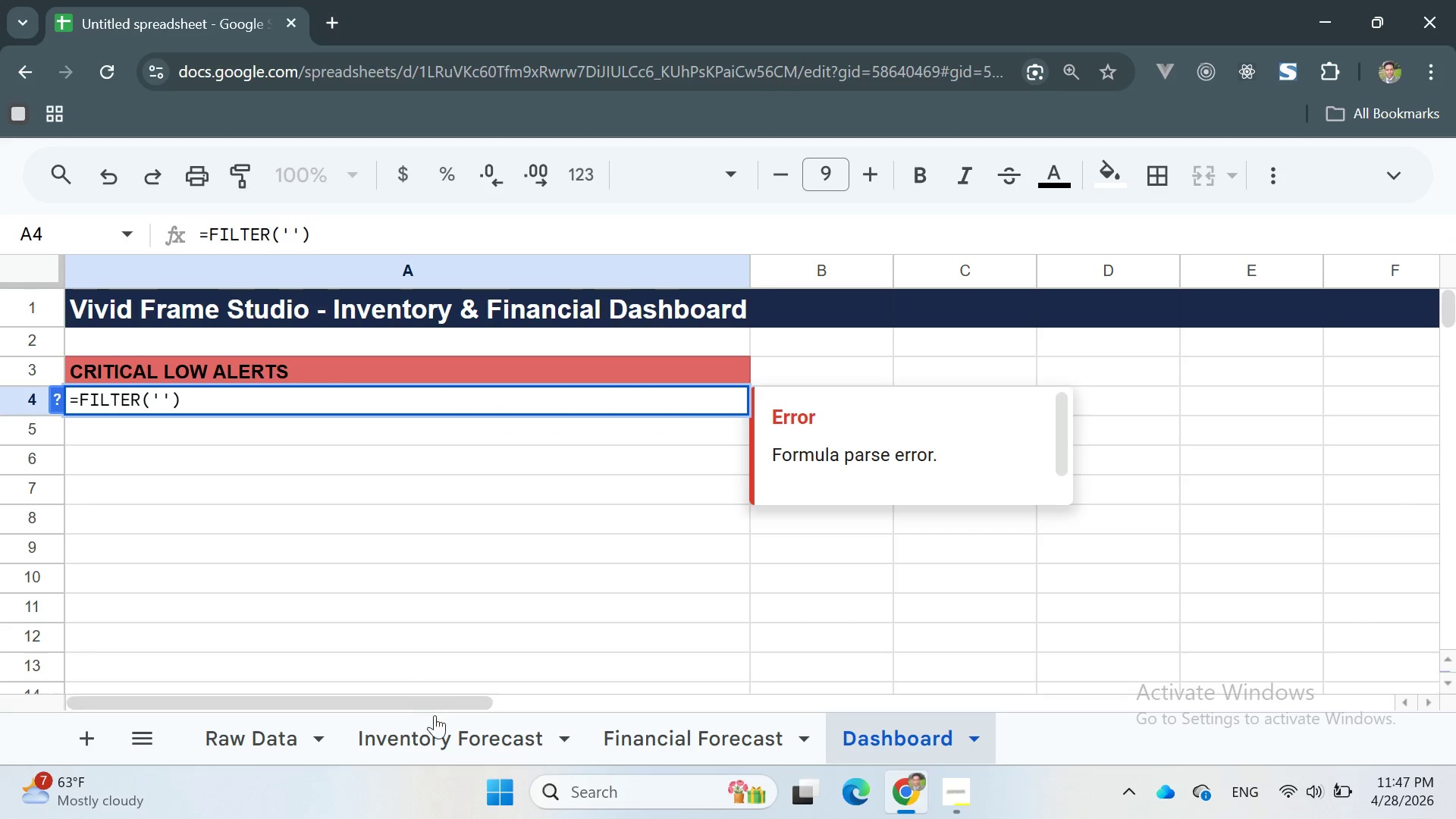 
right_click([438, 734])
 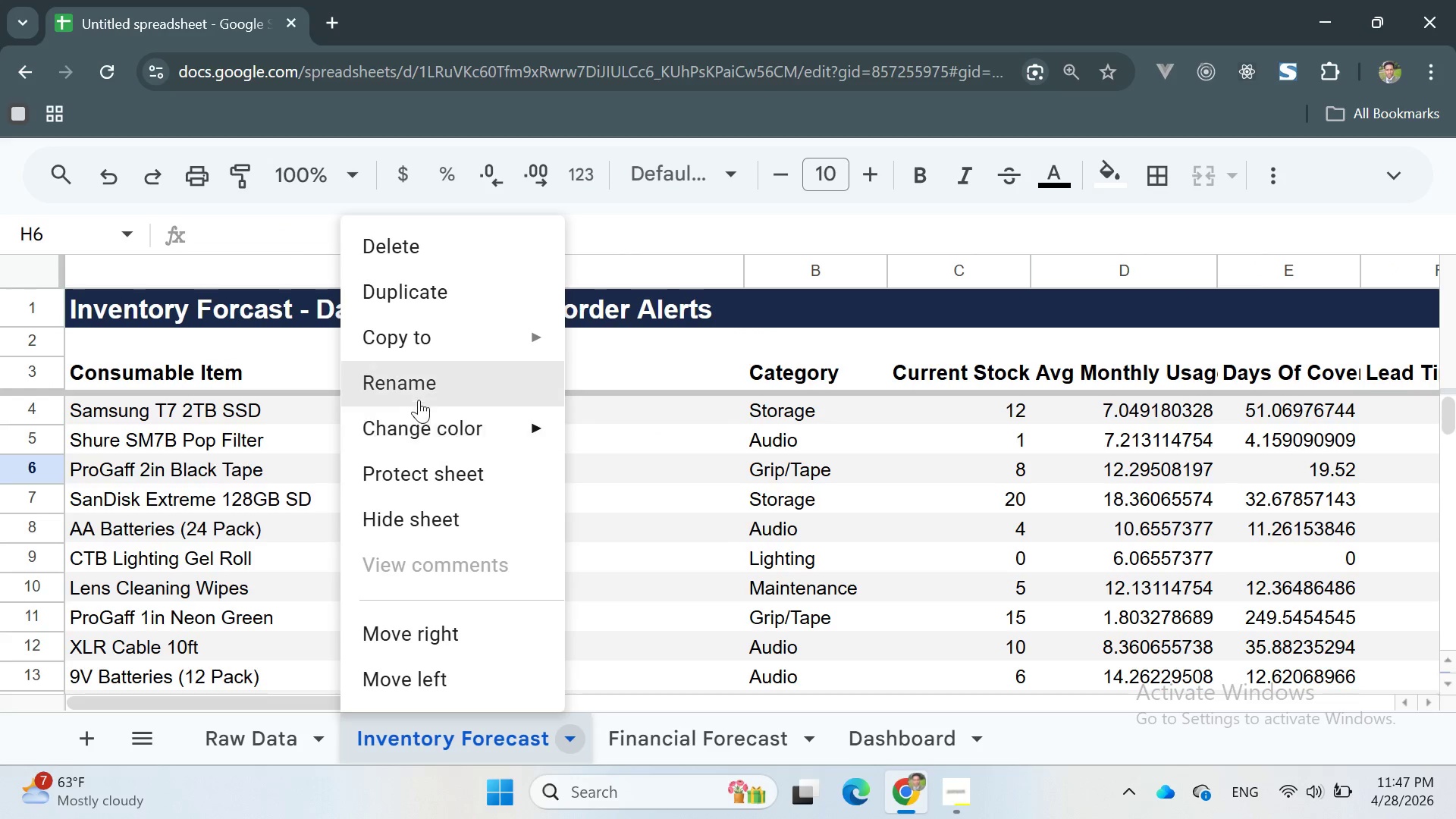 
left_click([413, 384])
 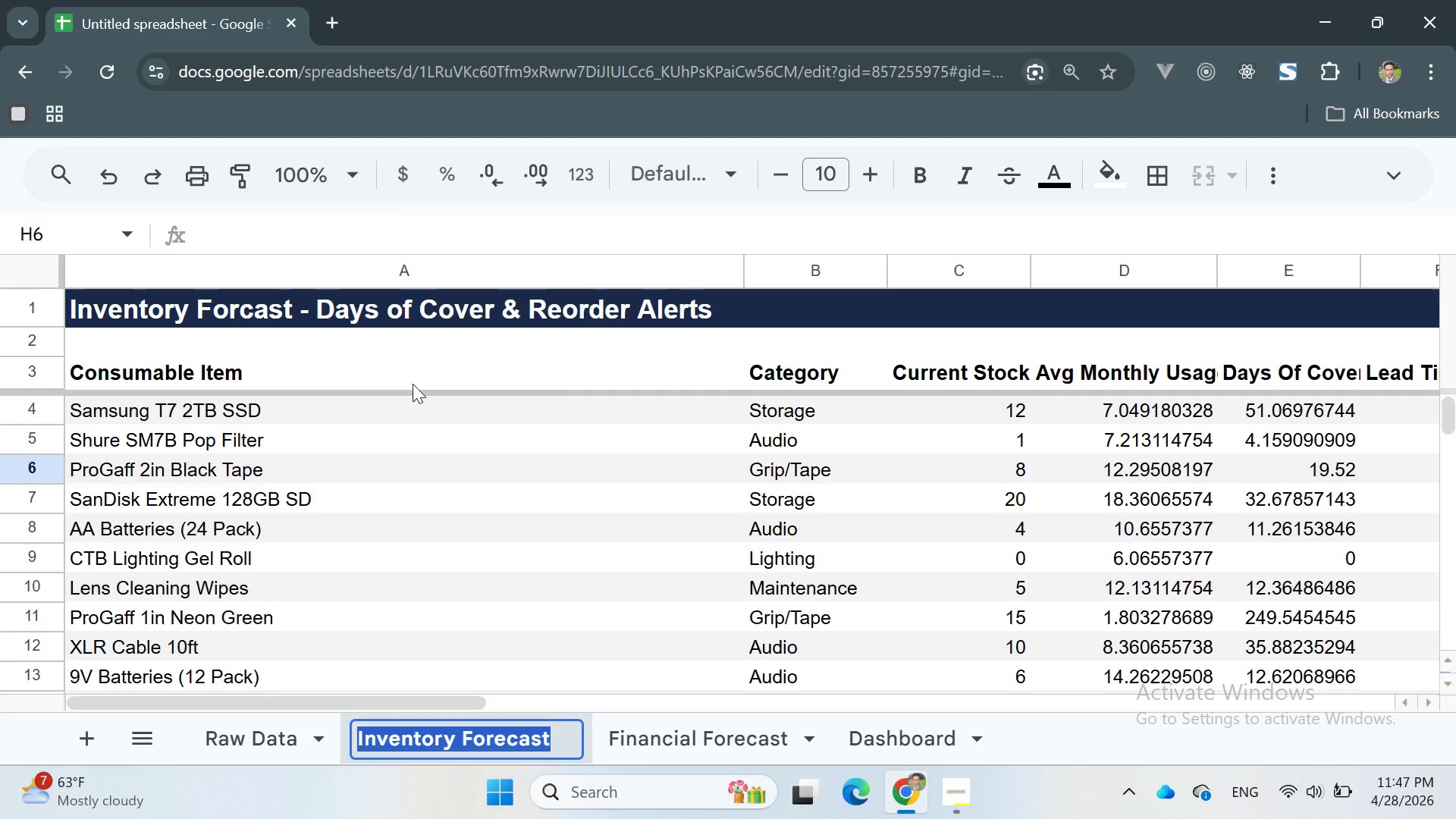 
key(Control+C)
 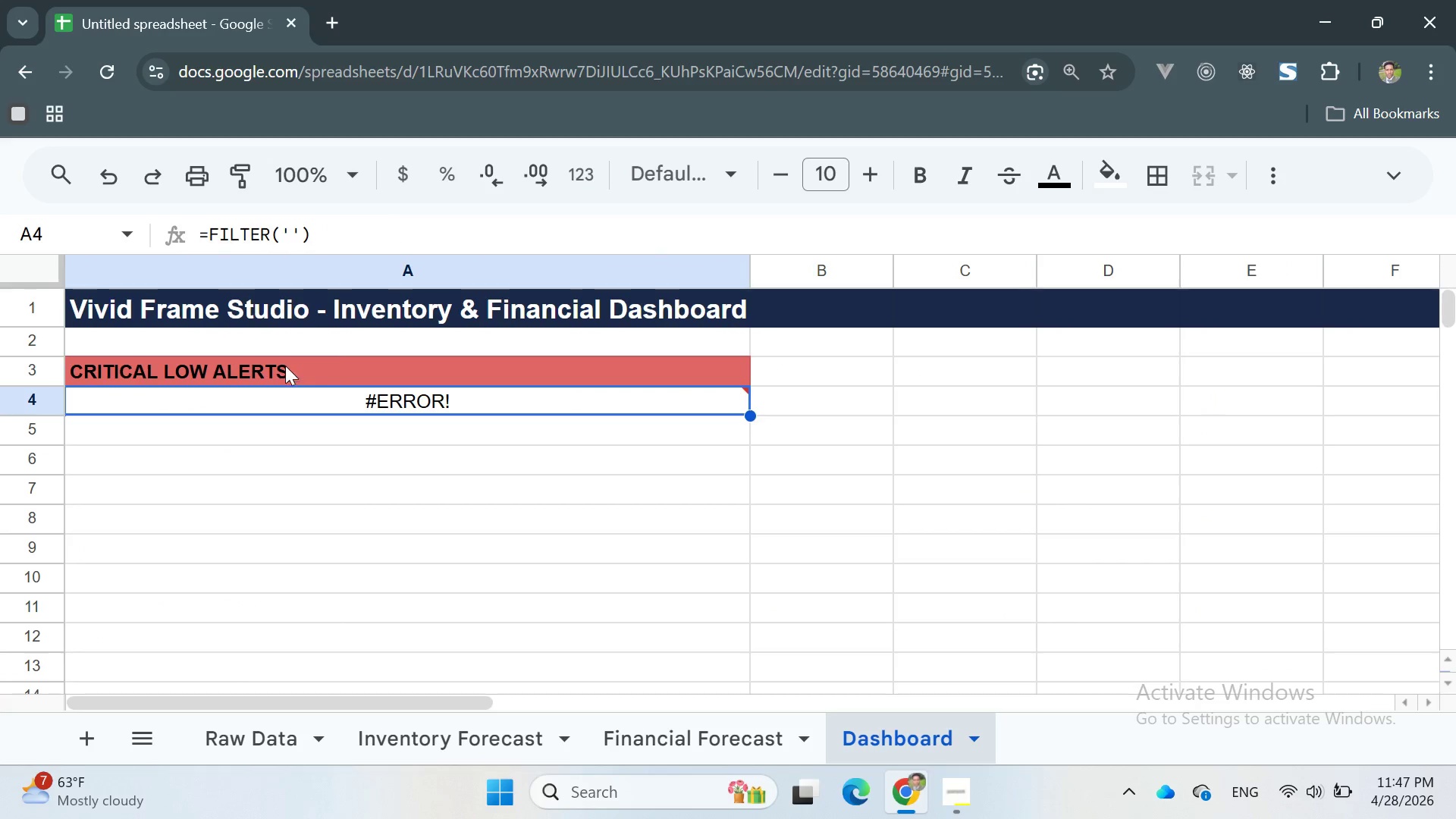 
double_click([370, 394])
 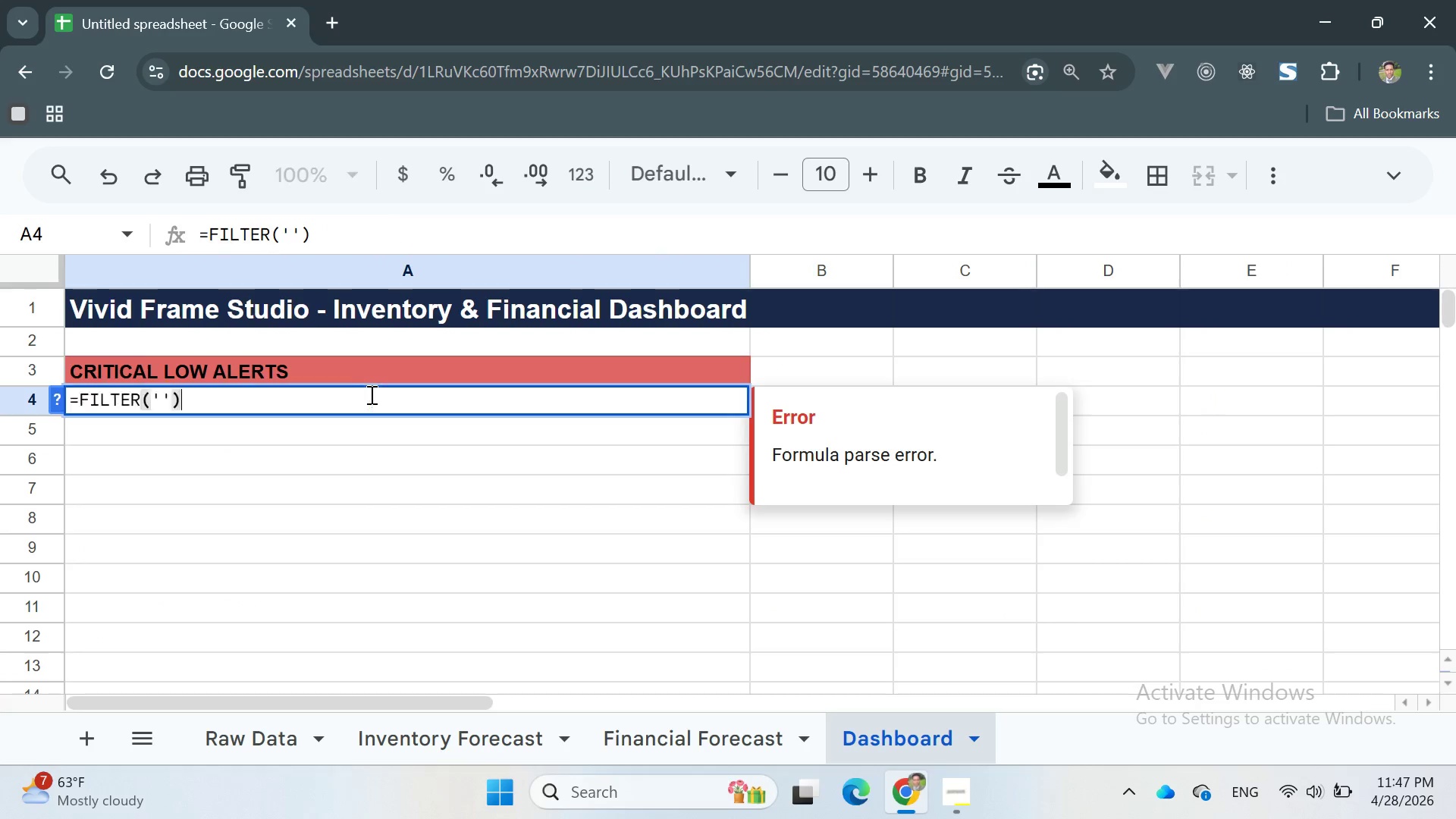 
triple_click([370, 394])
 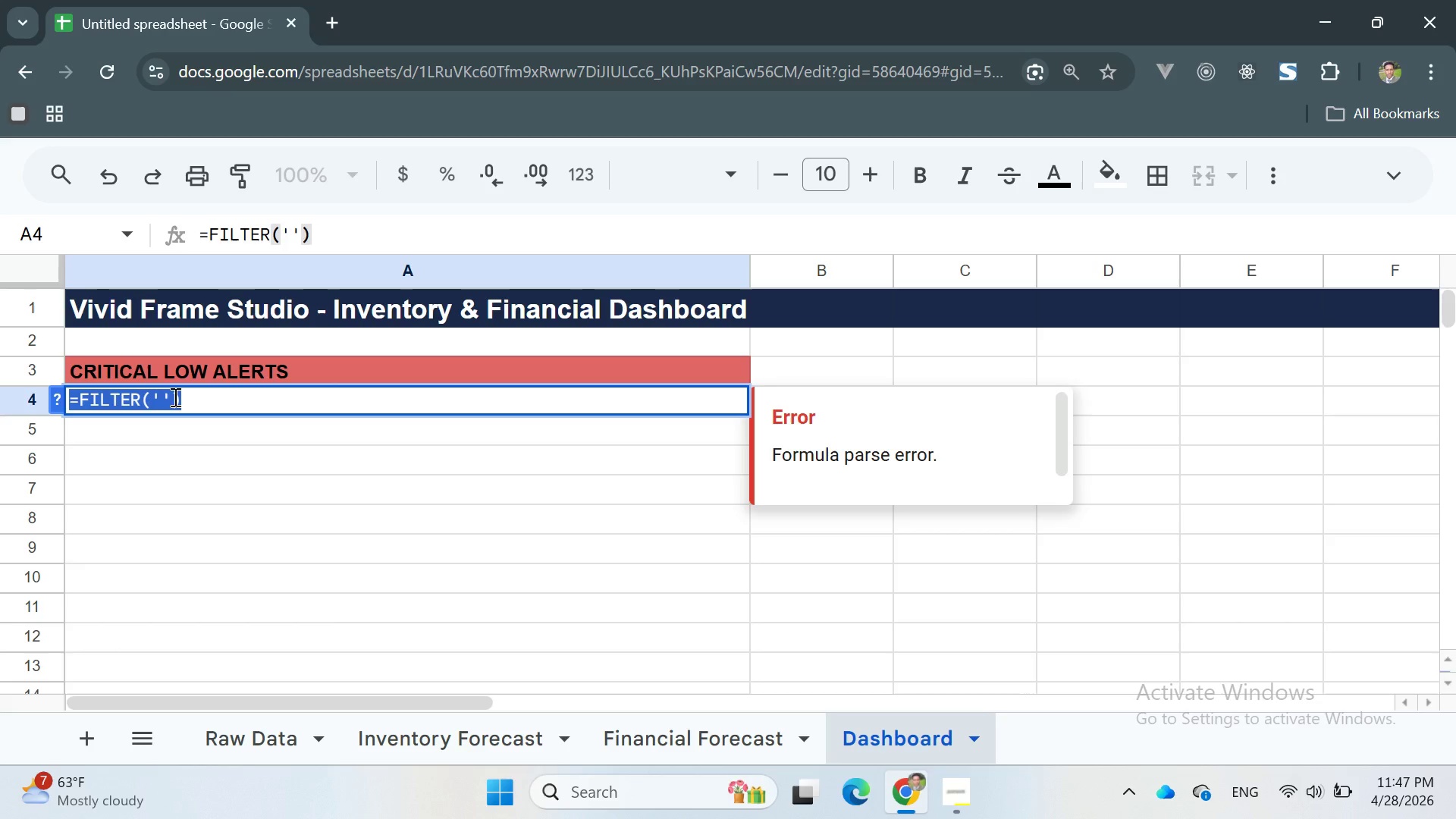 
left_click([166, 398])
 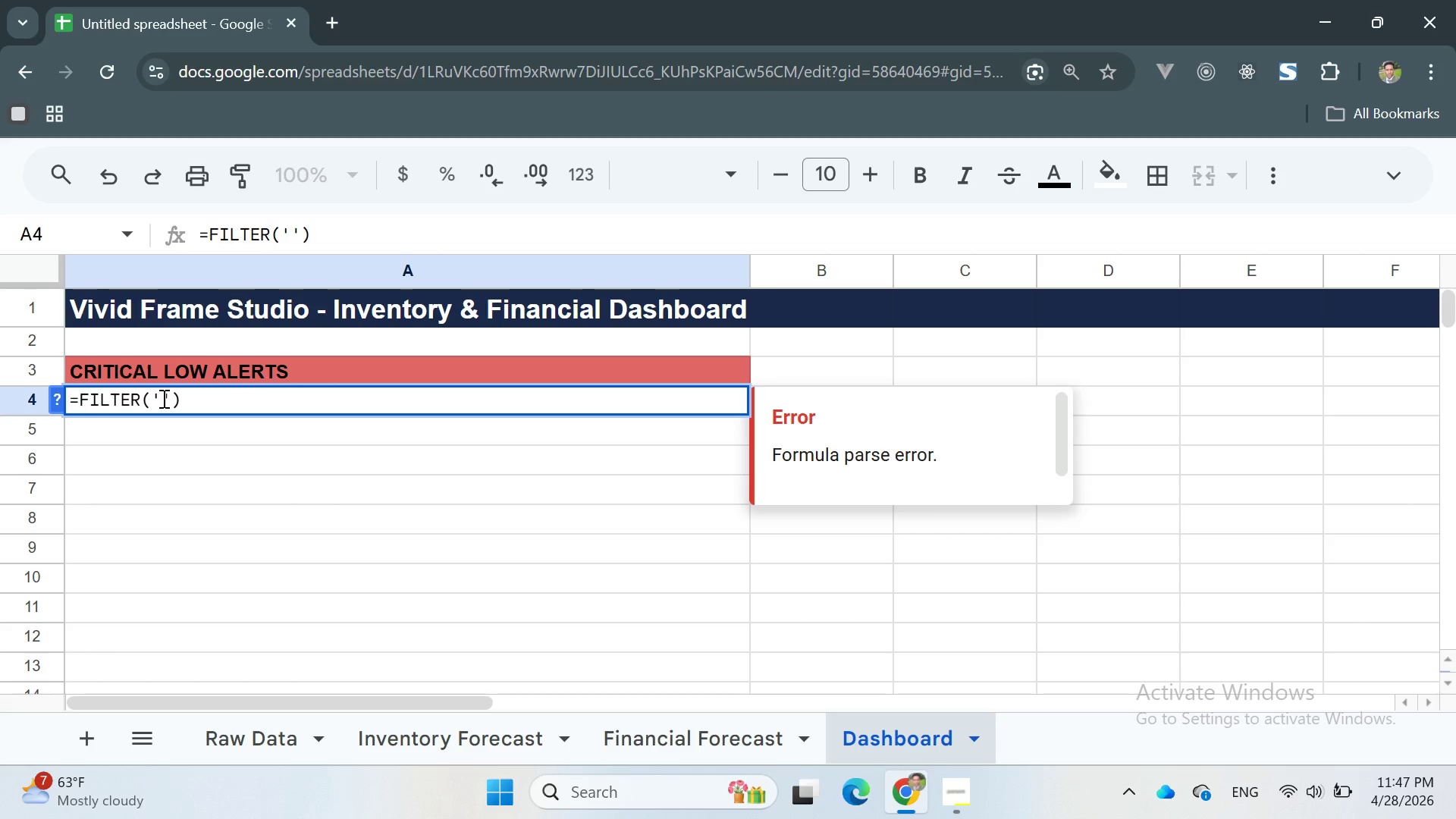 
key(Control+V)
 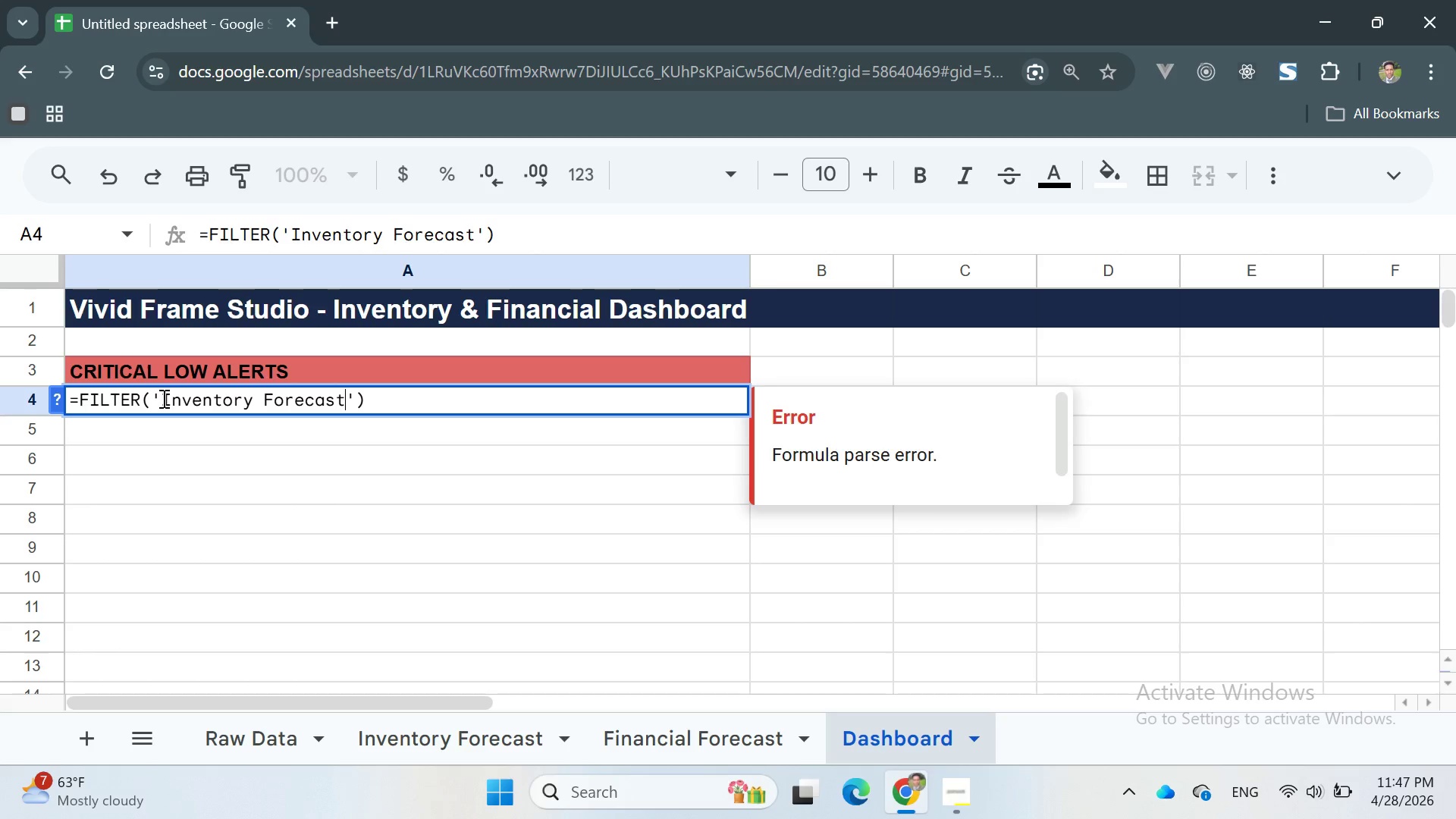 
key(ArrowRight)
 